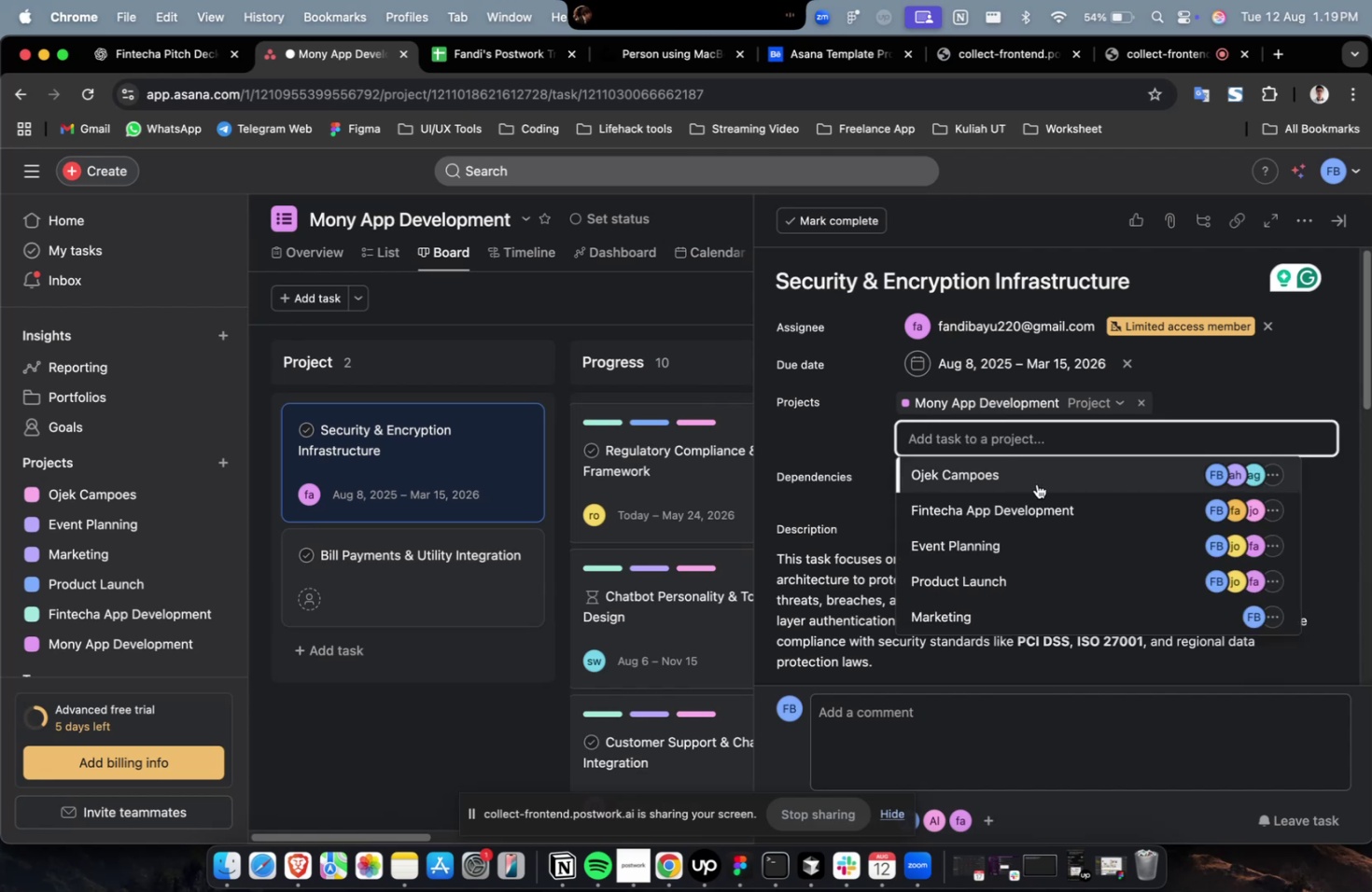 
triple_click([1036, 483])
 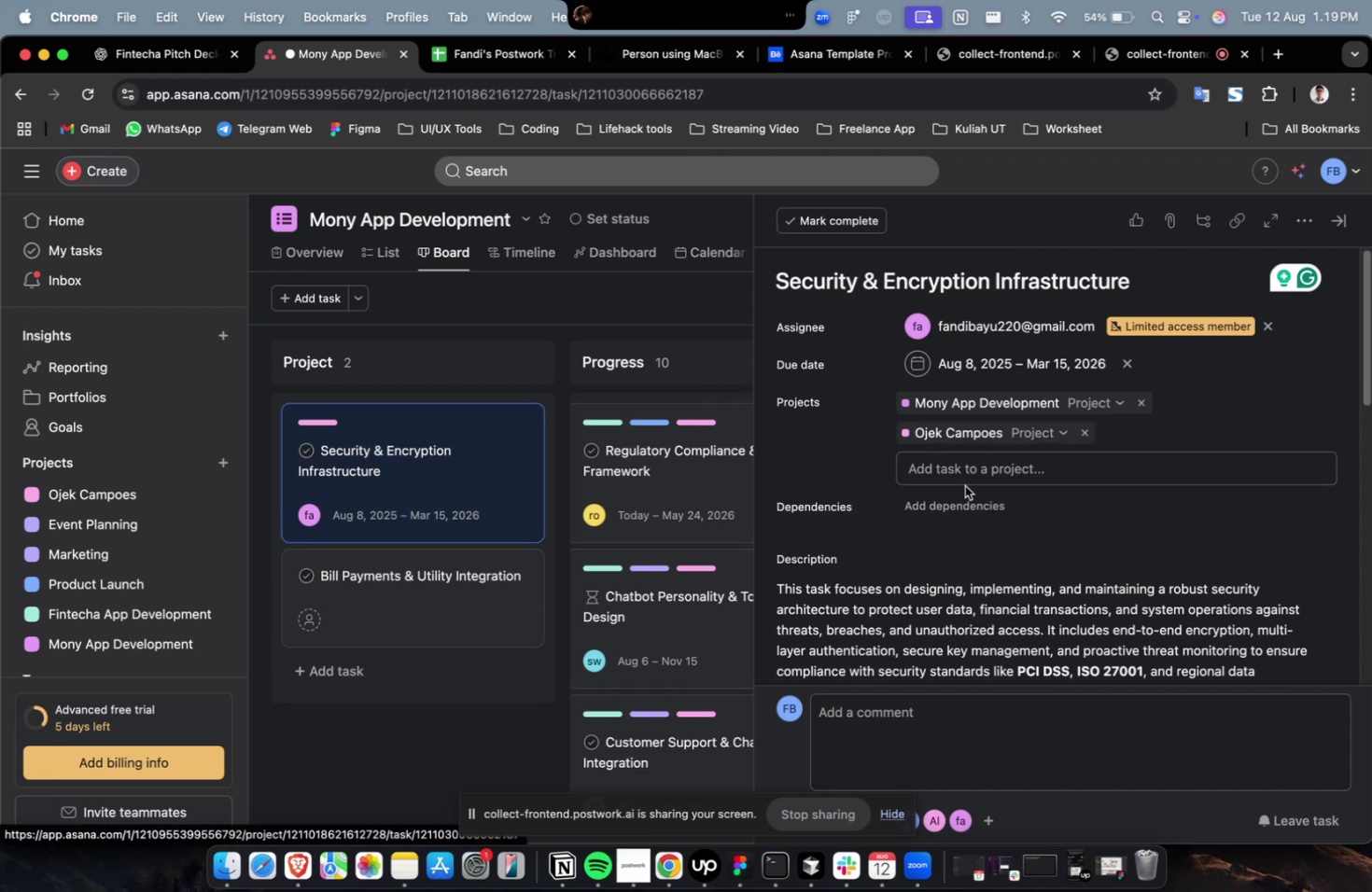 
left_click([980, 478])
 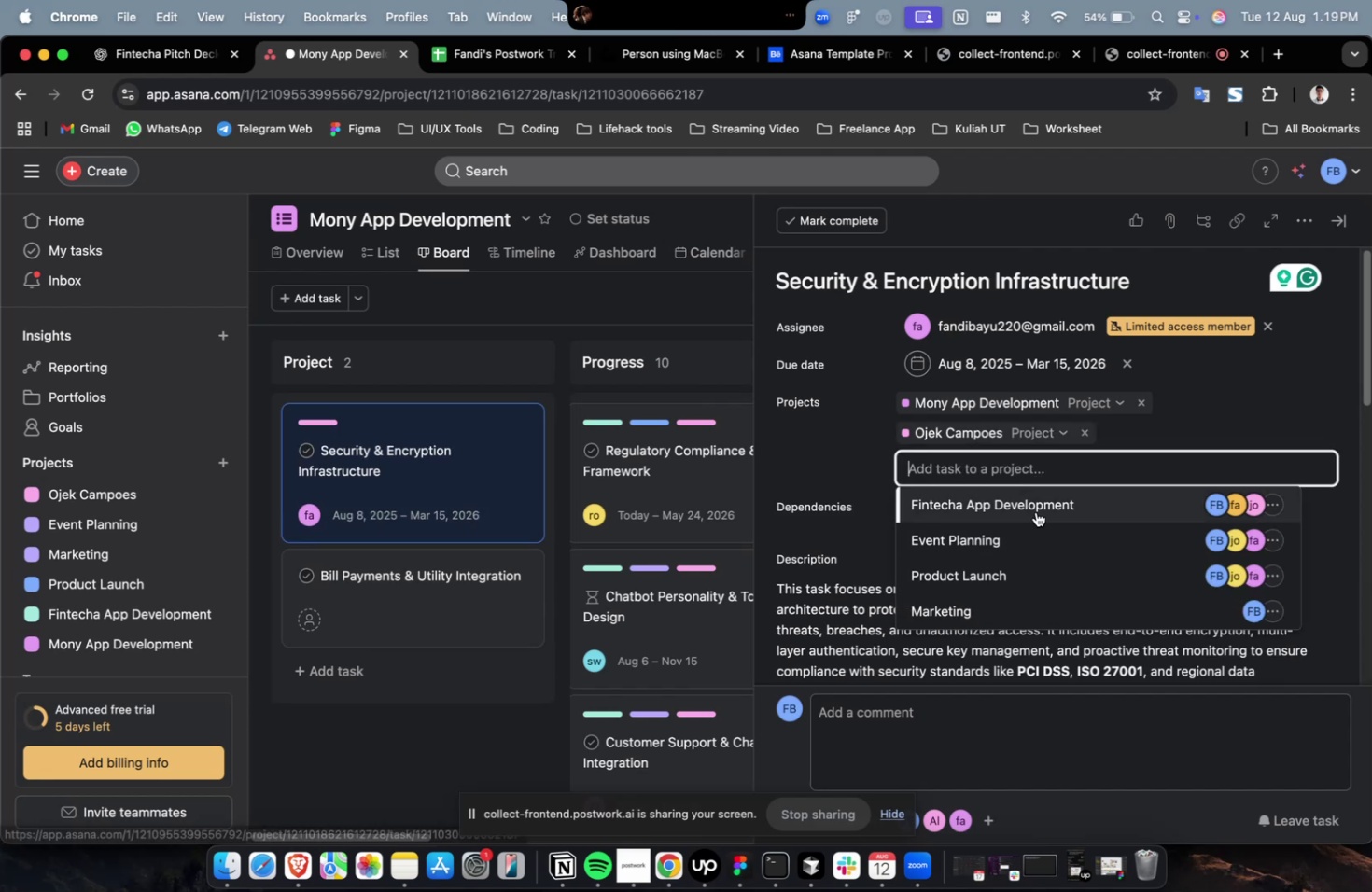 
double_click([1036, 506])
 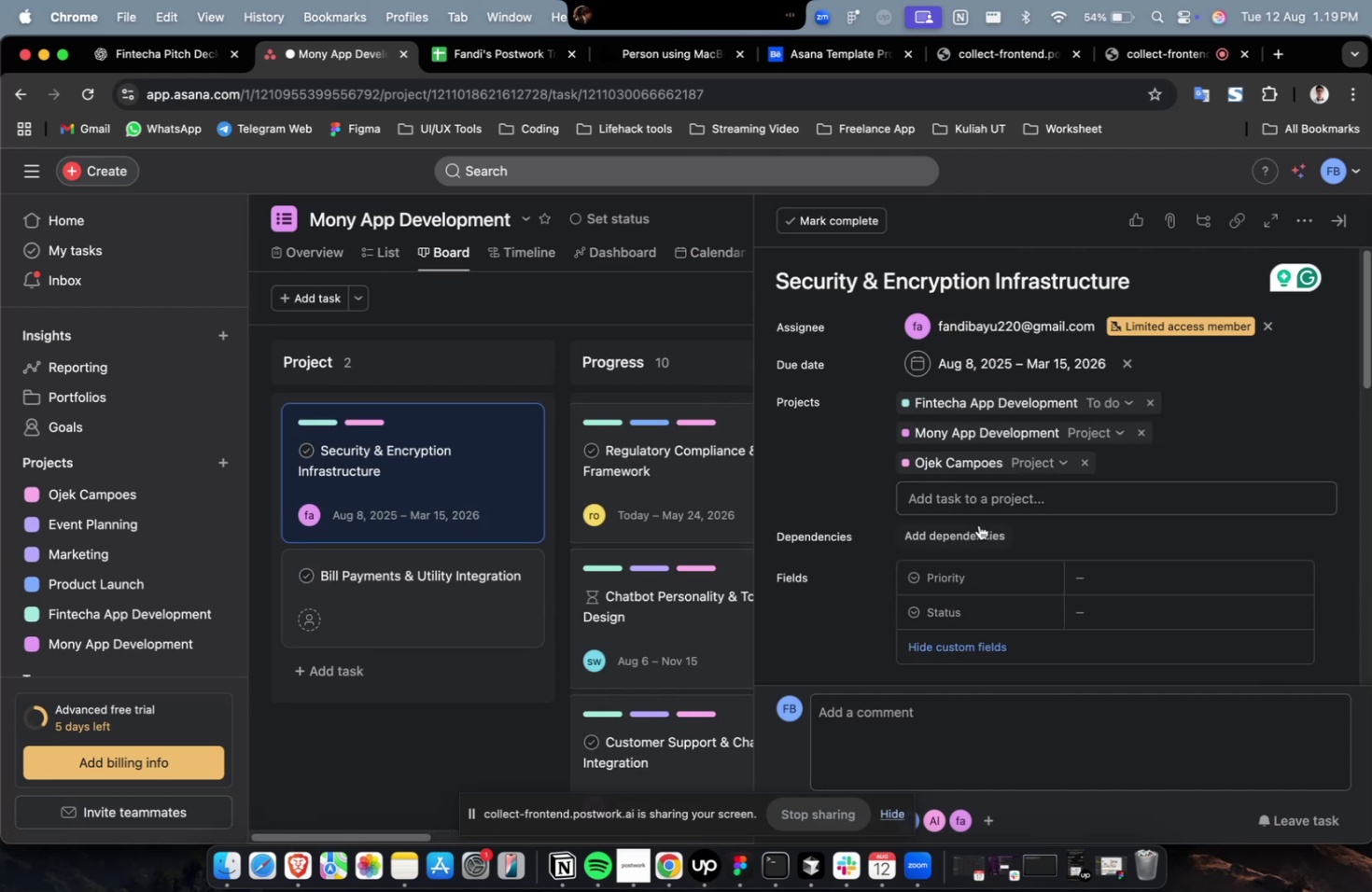 
triple_click([979, 533])
 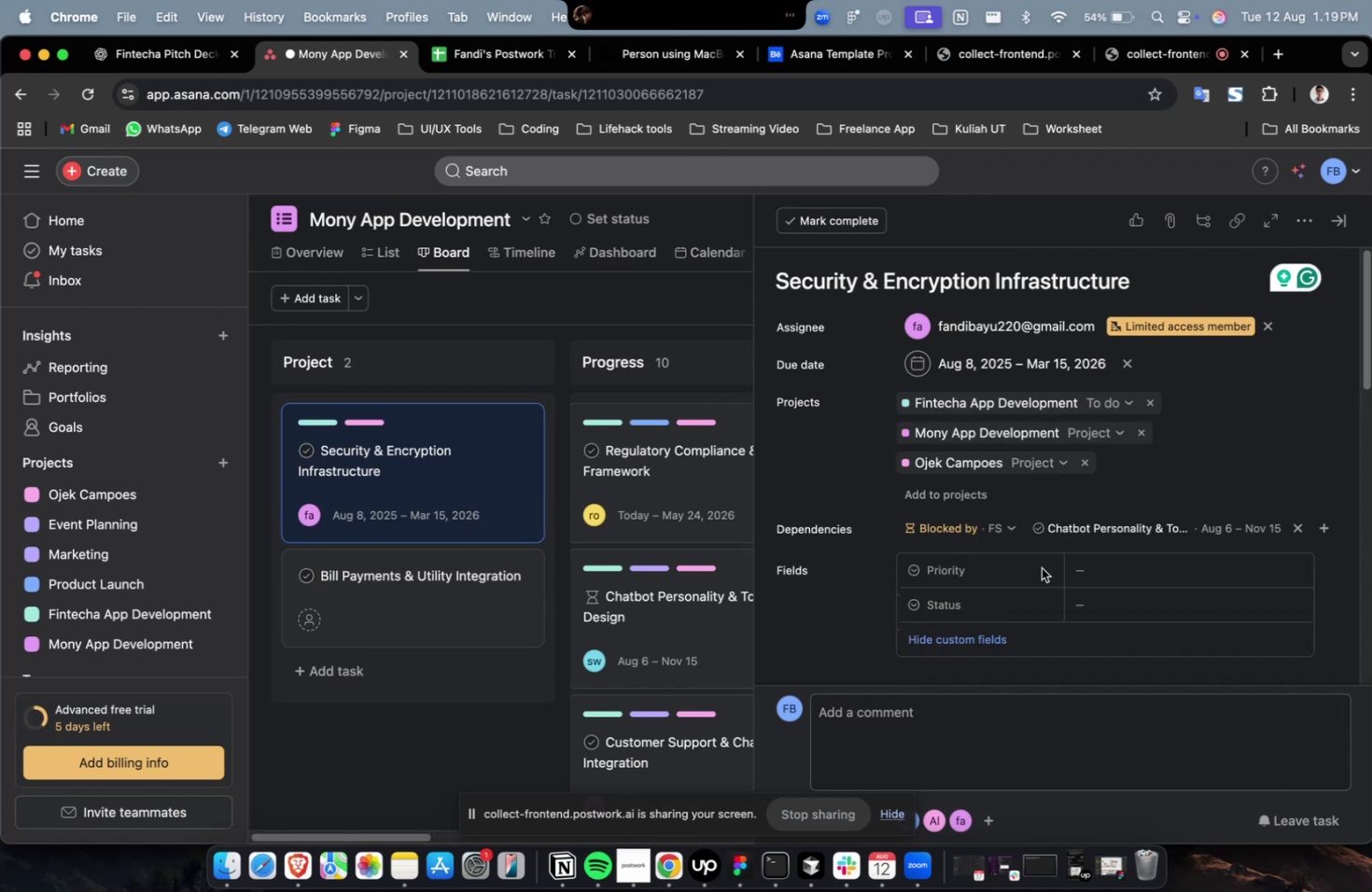 
double_click([1122, 582])
 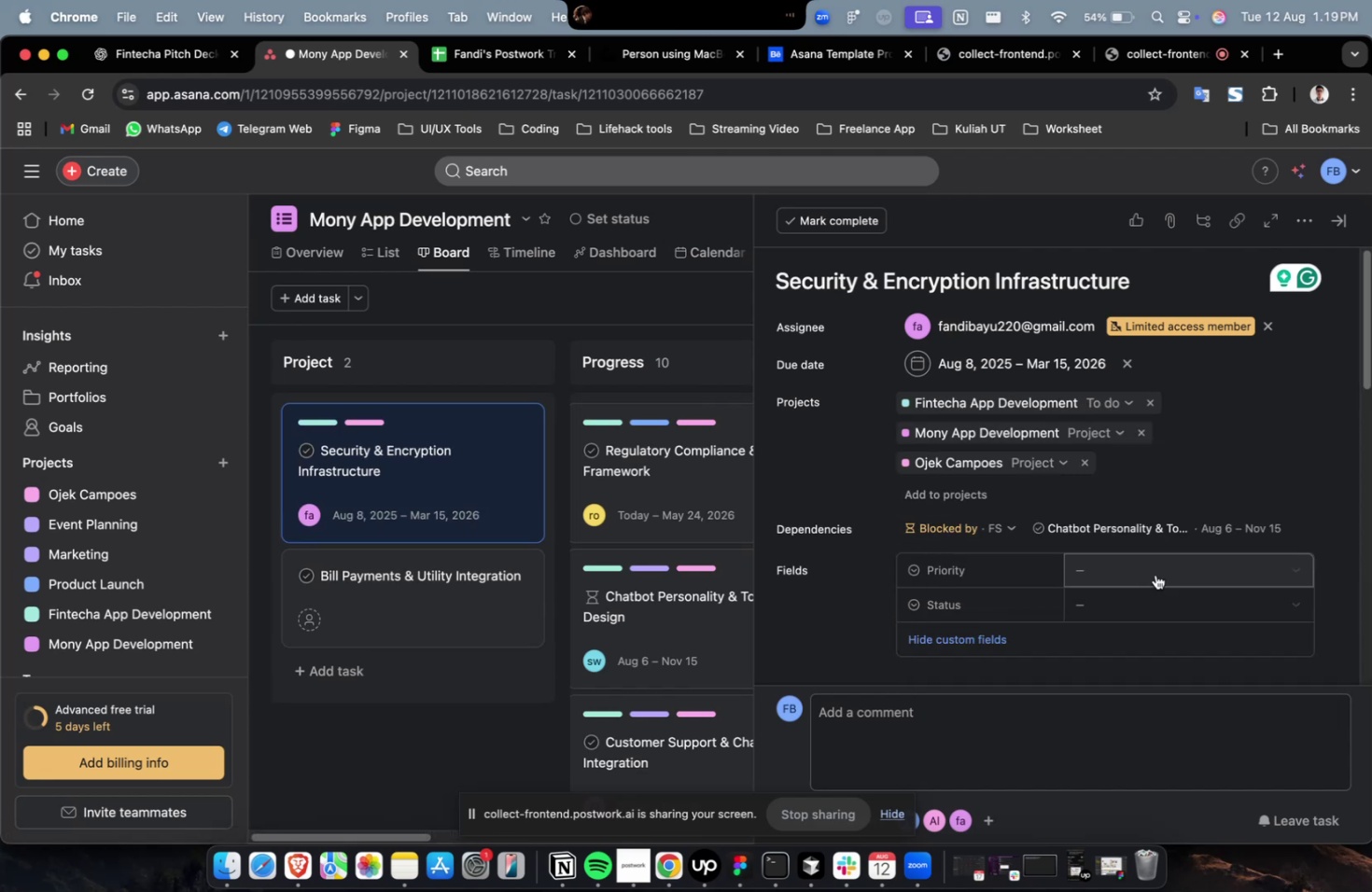 
triple_click([1155, 574])
 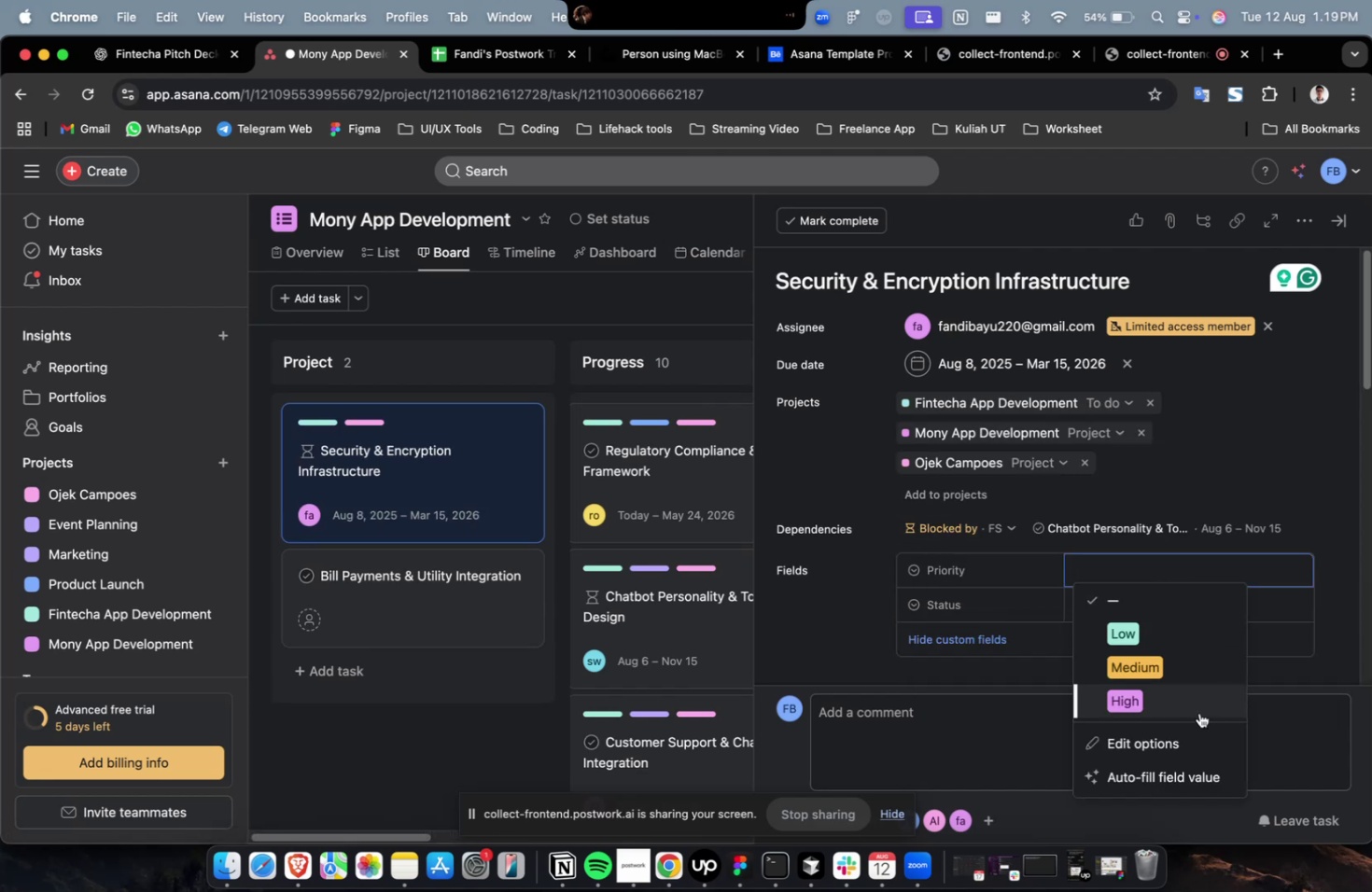 
triple_click([1198, 711])
 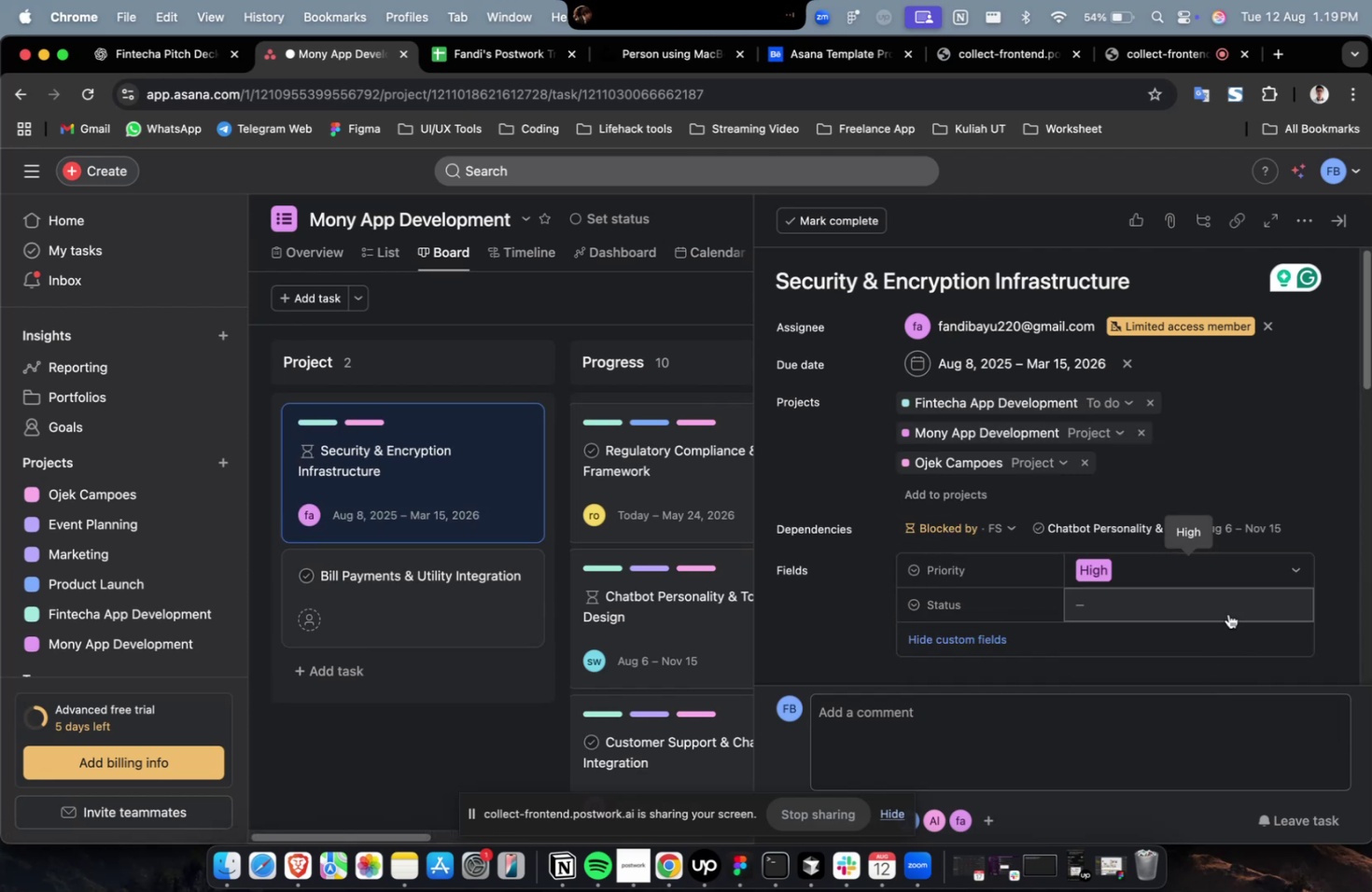 
triple_click([1227, 610])
 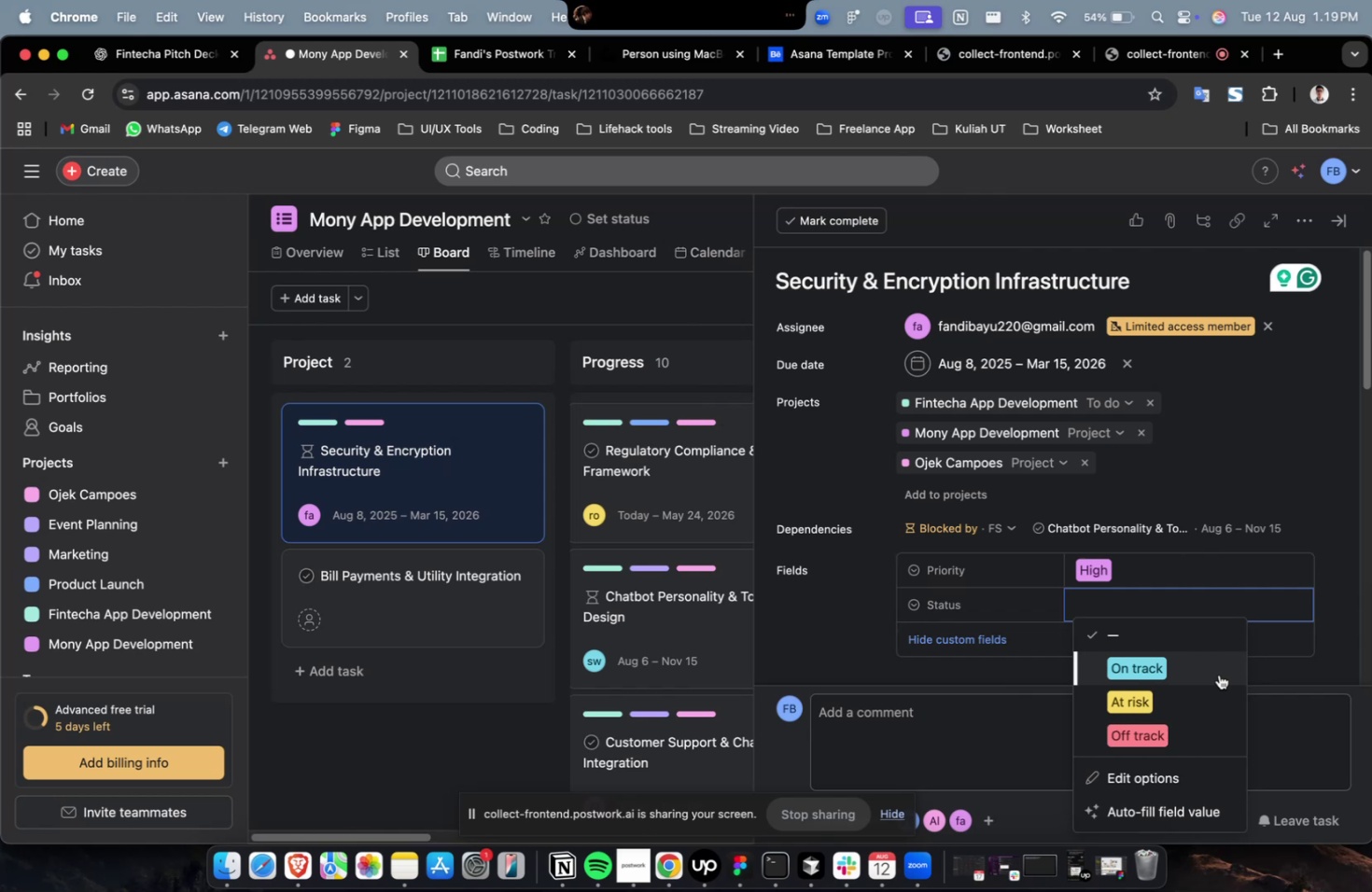 
left_click([1211, 678])
 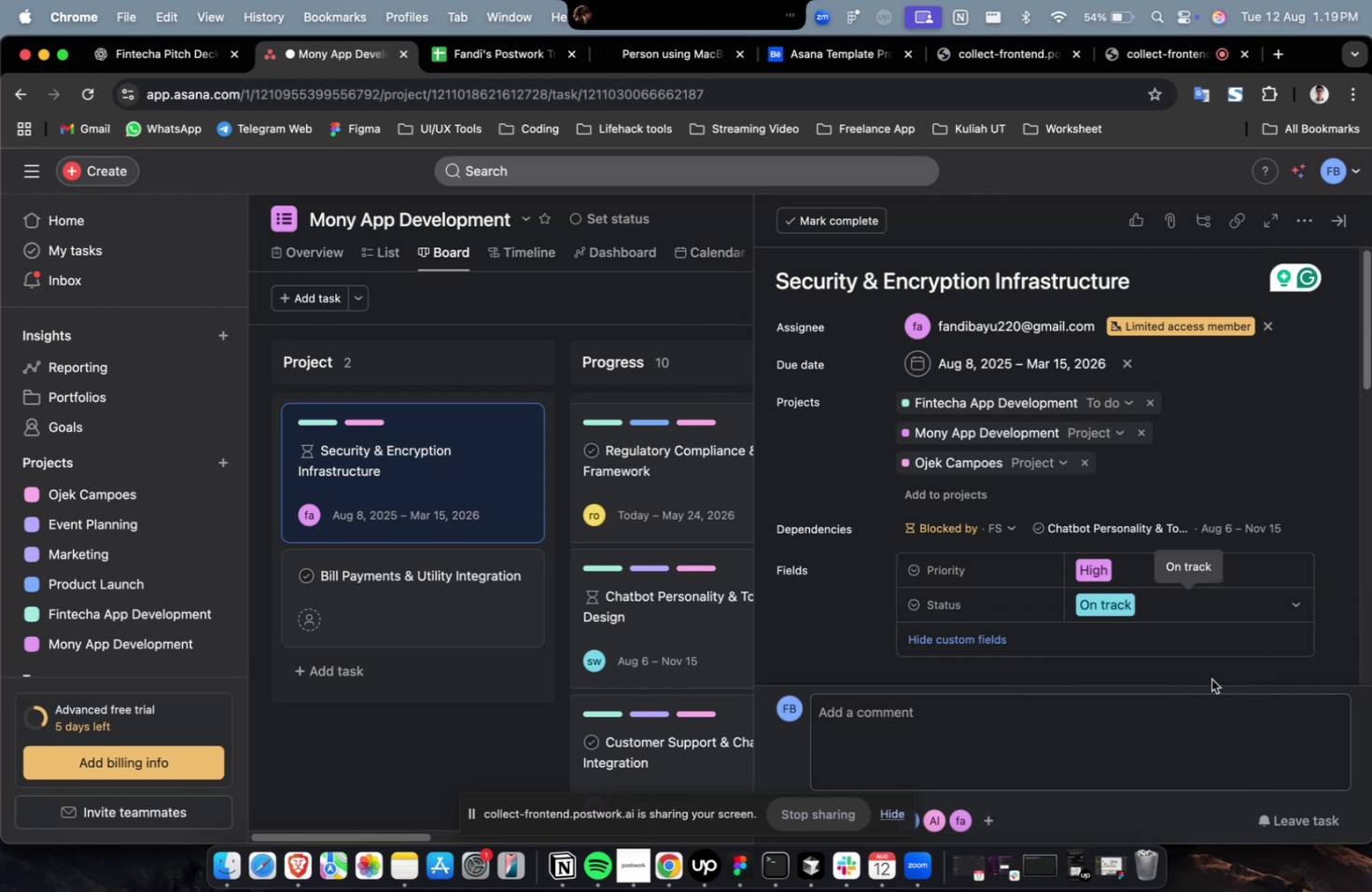 
scroll: coordinate [1174, 646], scroll_direction: down, amount: 28.0
 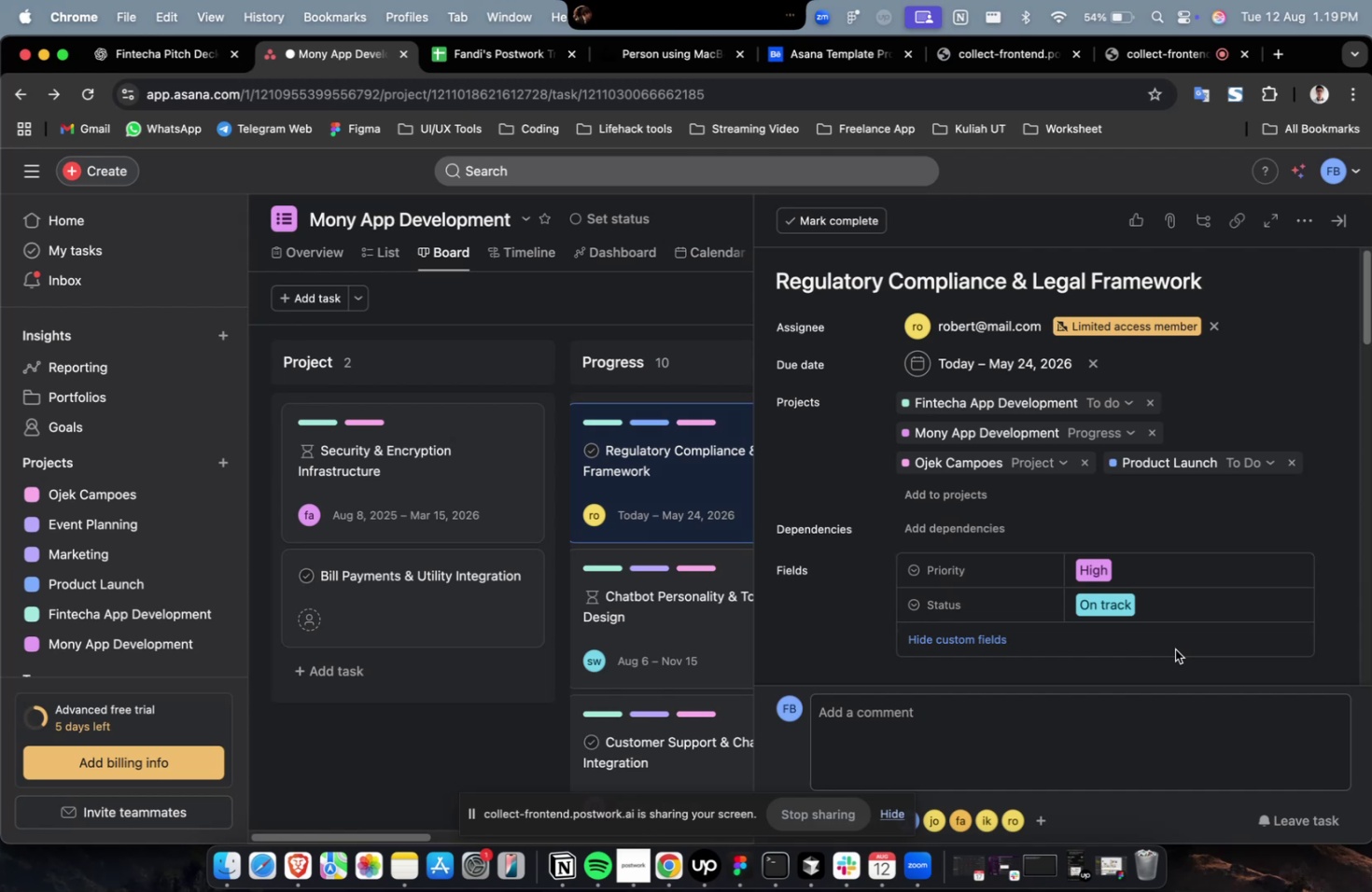 
wait(22.29)
 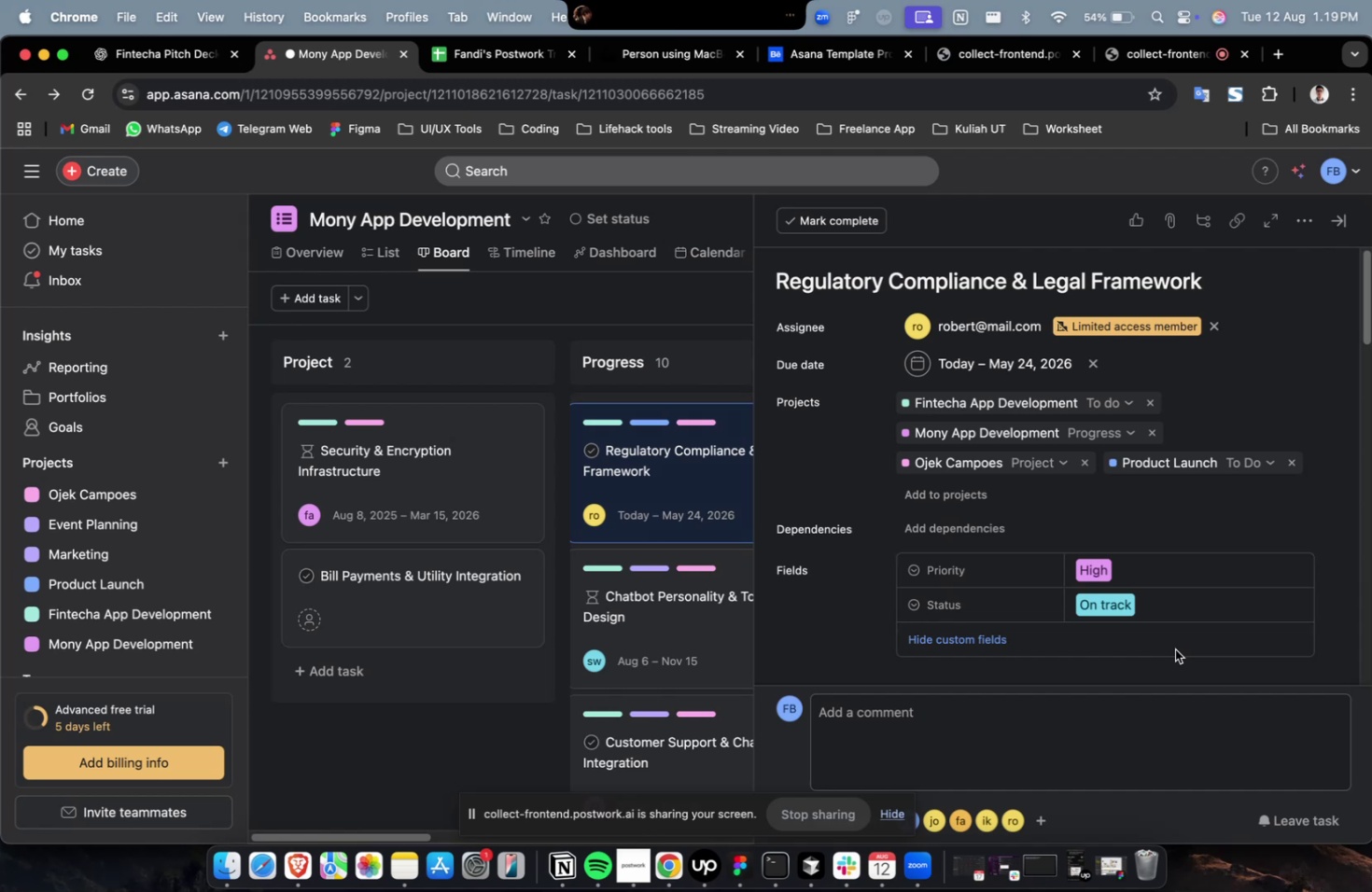 
scroll: coordinate [992, 492], scroll_direction: down, amount: 38.0
 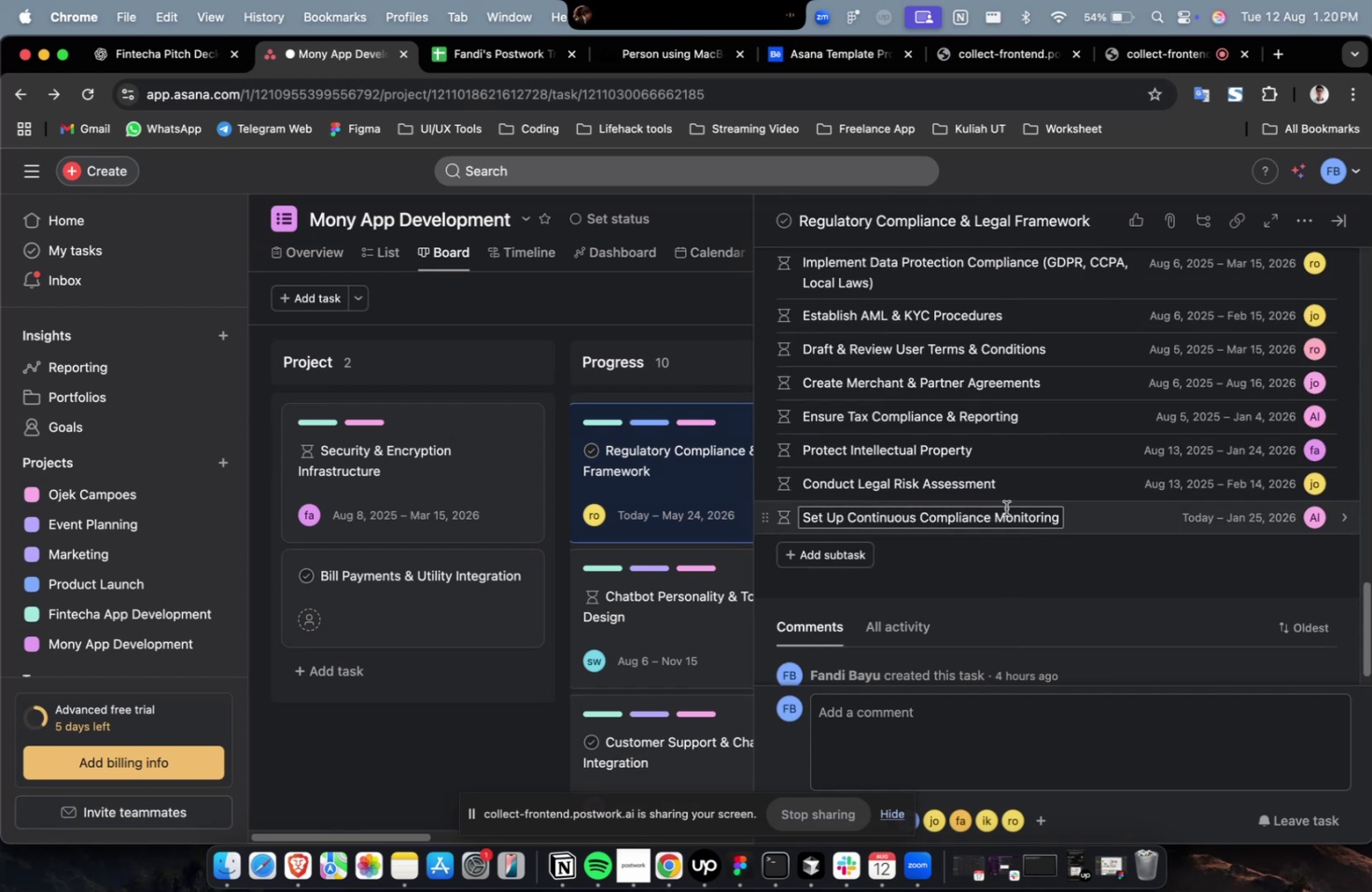 
scroll: coordinate [1024, 510], scroll_direction: up, amount: 4.0
 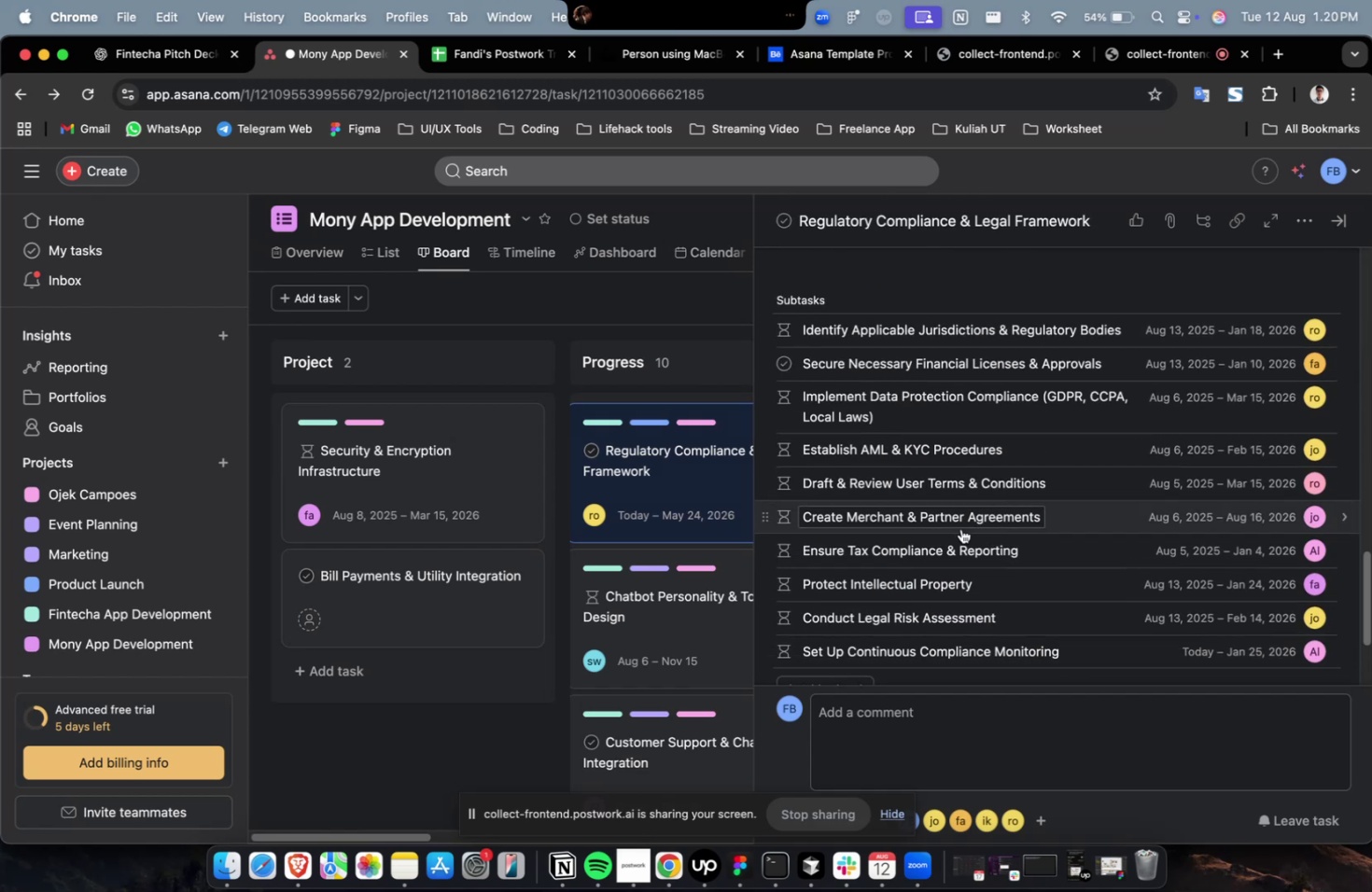 
wait(5.73)
 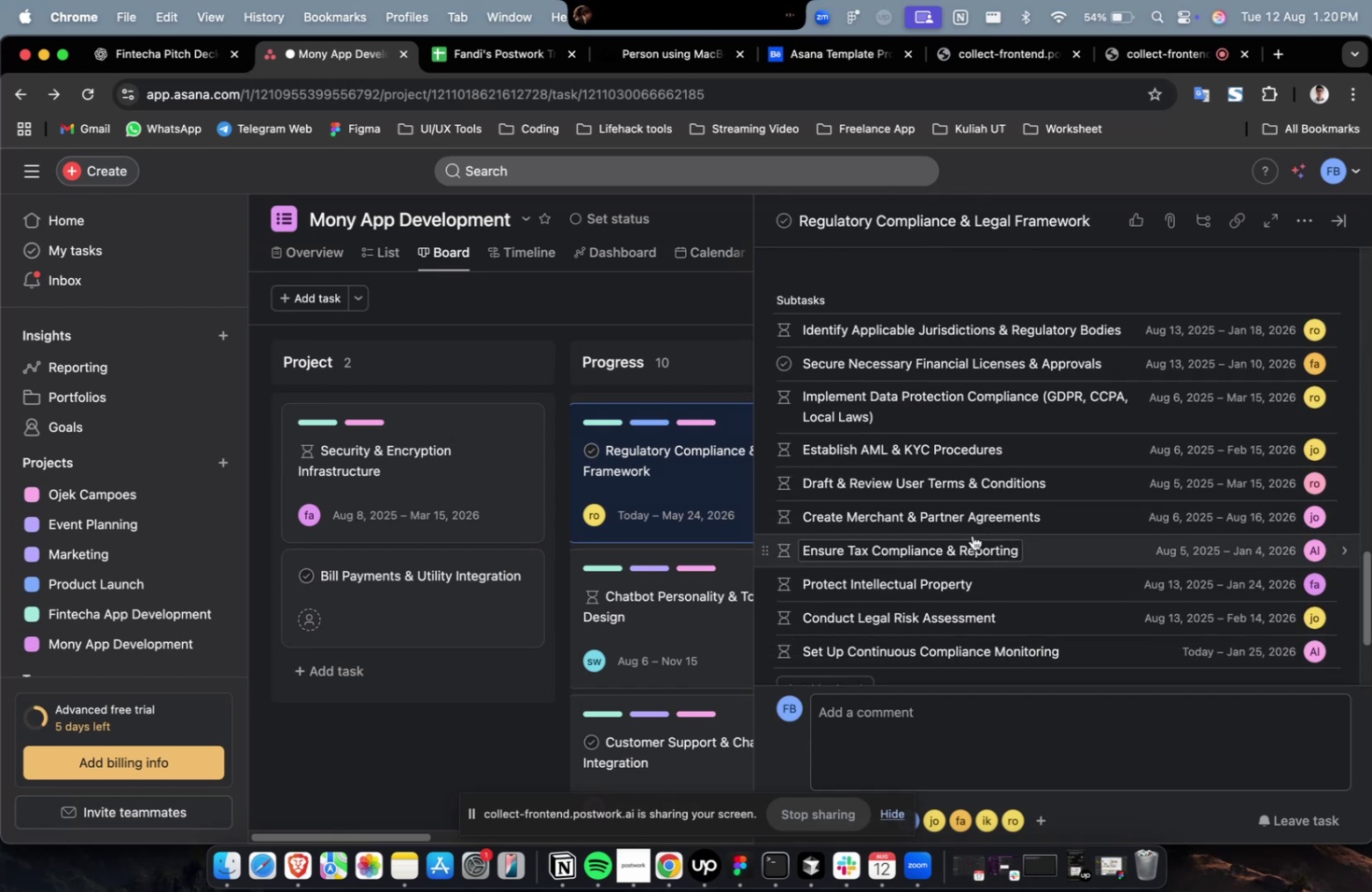 
left_click_drag(start_coordinate=[439, 470], to_coordinate=[425, 470])
 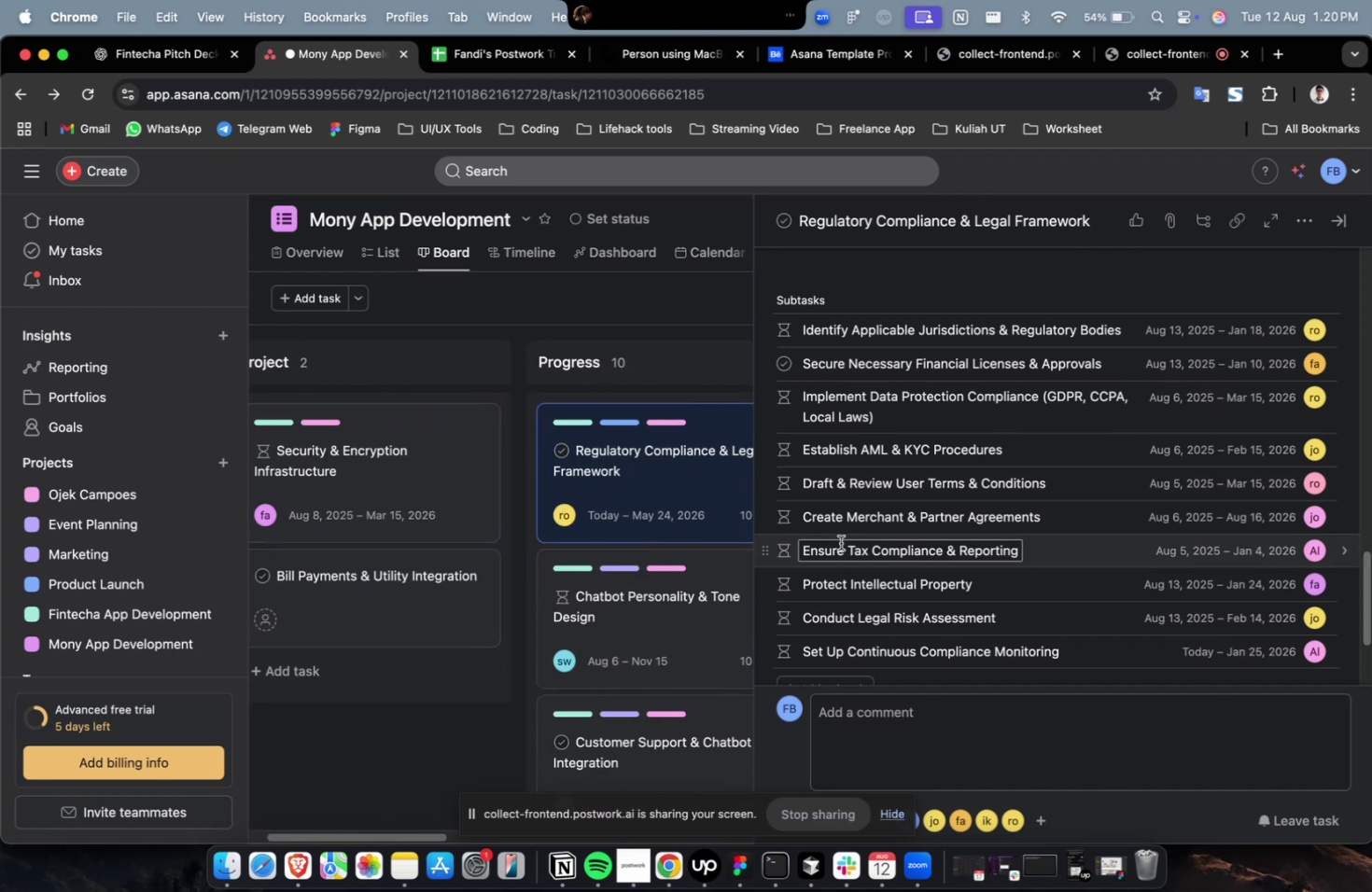 
scroll: coordinate [821, 558], scroll_direction: down, amount: 4.0
 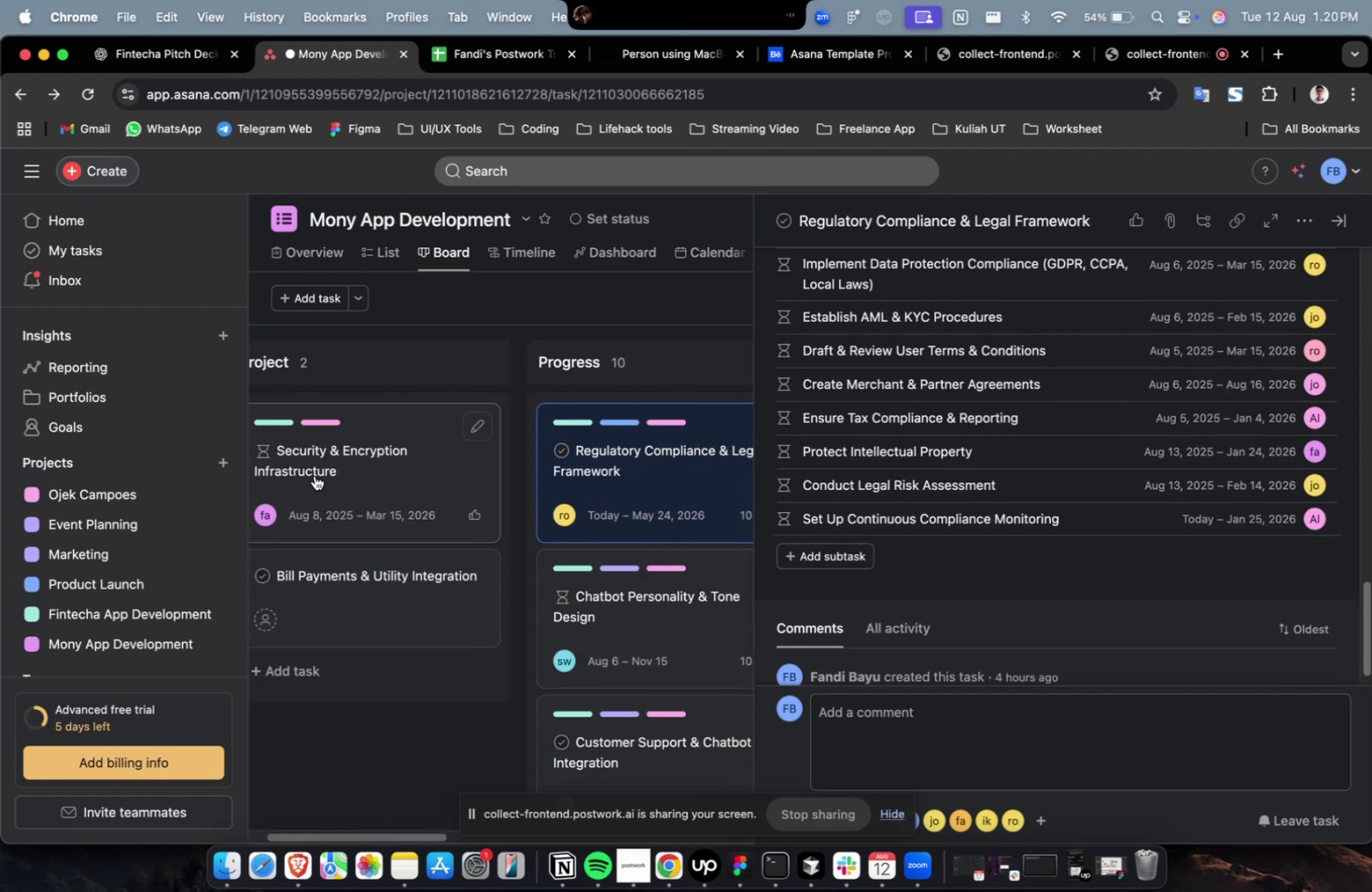 
left_click([315, 472])
 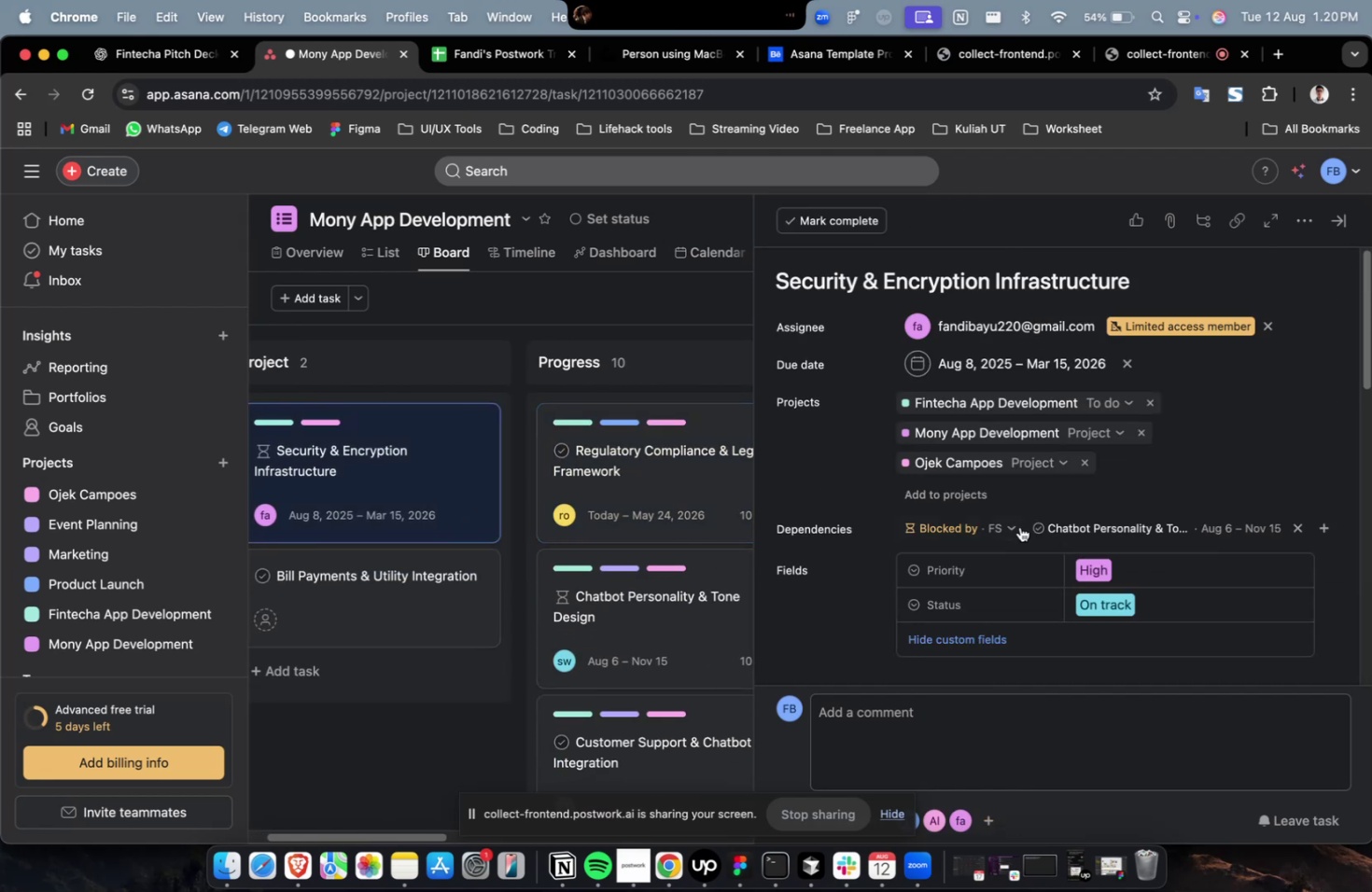 
scroll: coordinate [1025, 526], scroll_direction: down, amount: 44.0
 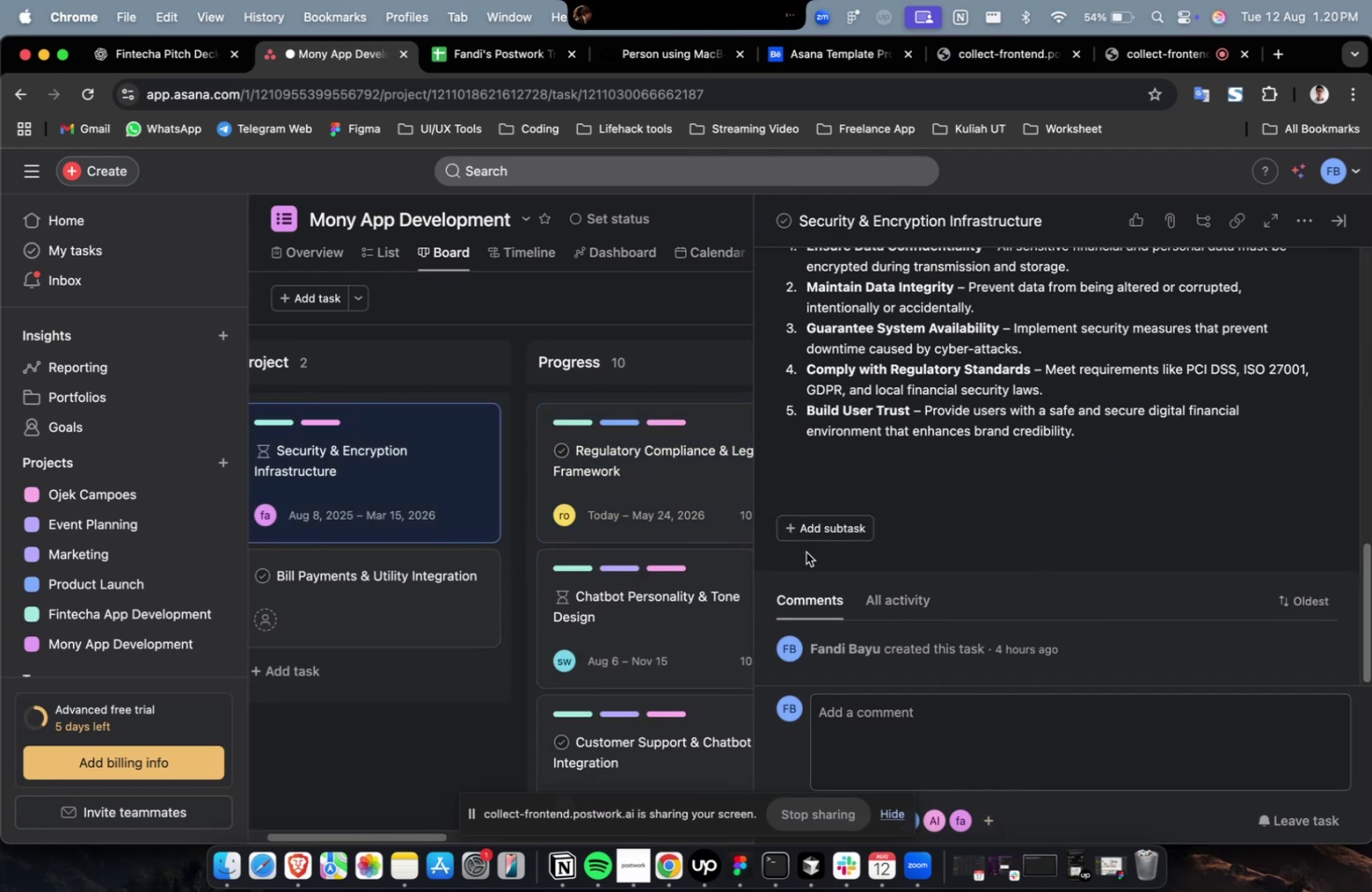 
left_click([805, 523])
 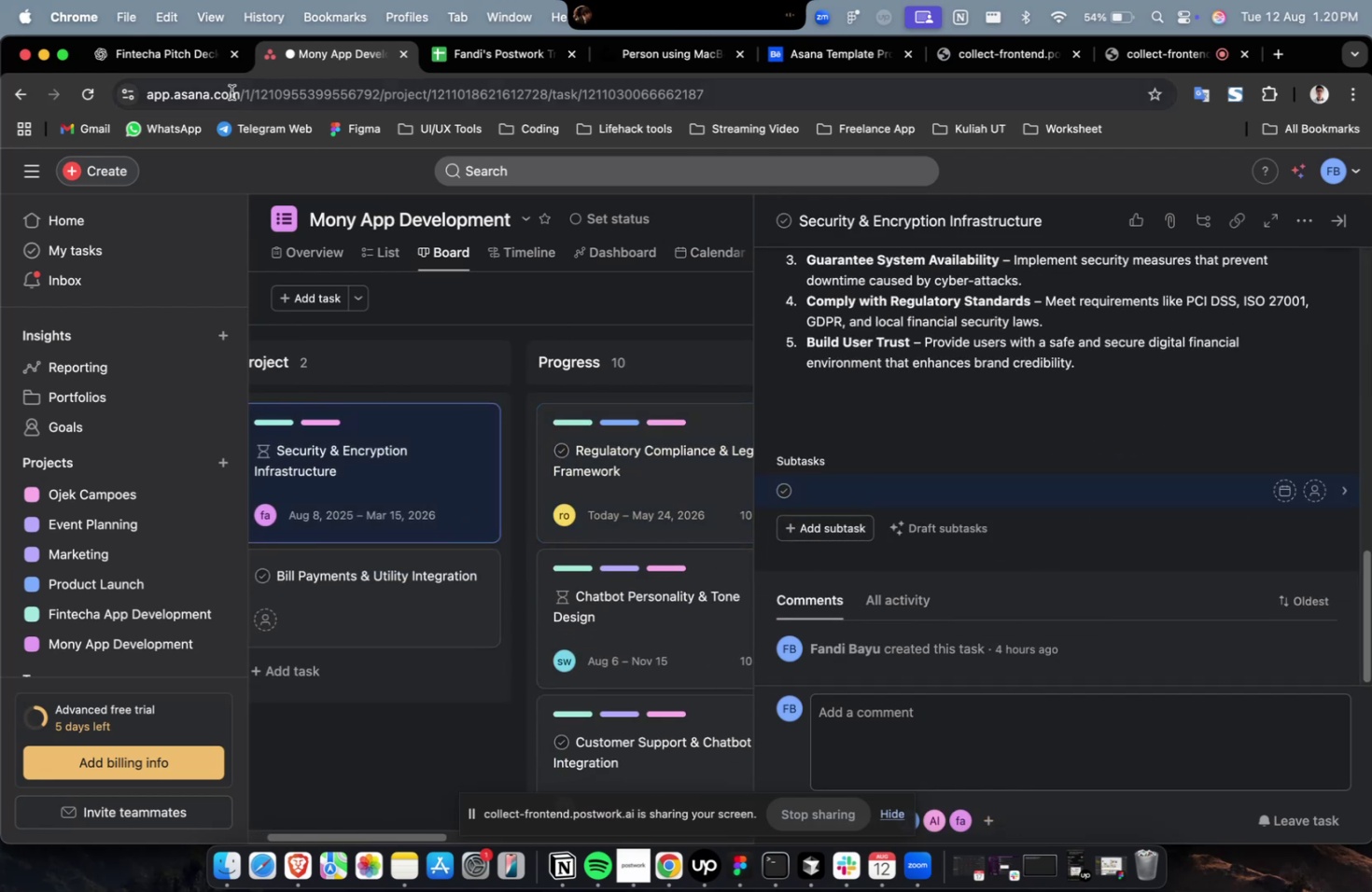 
left_click([149, 53])
 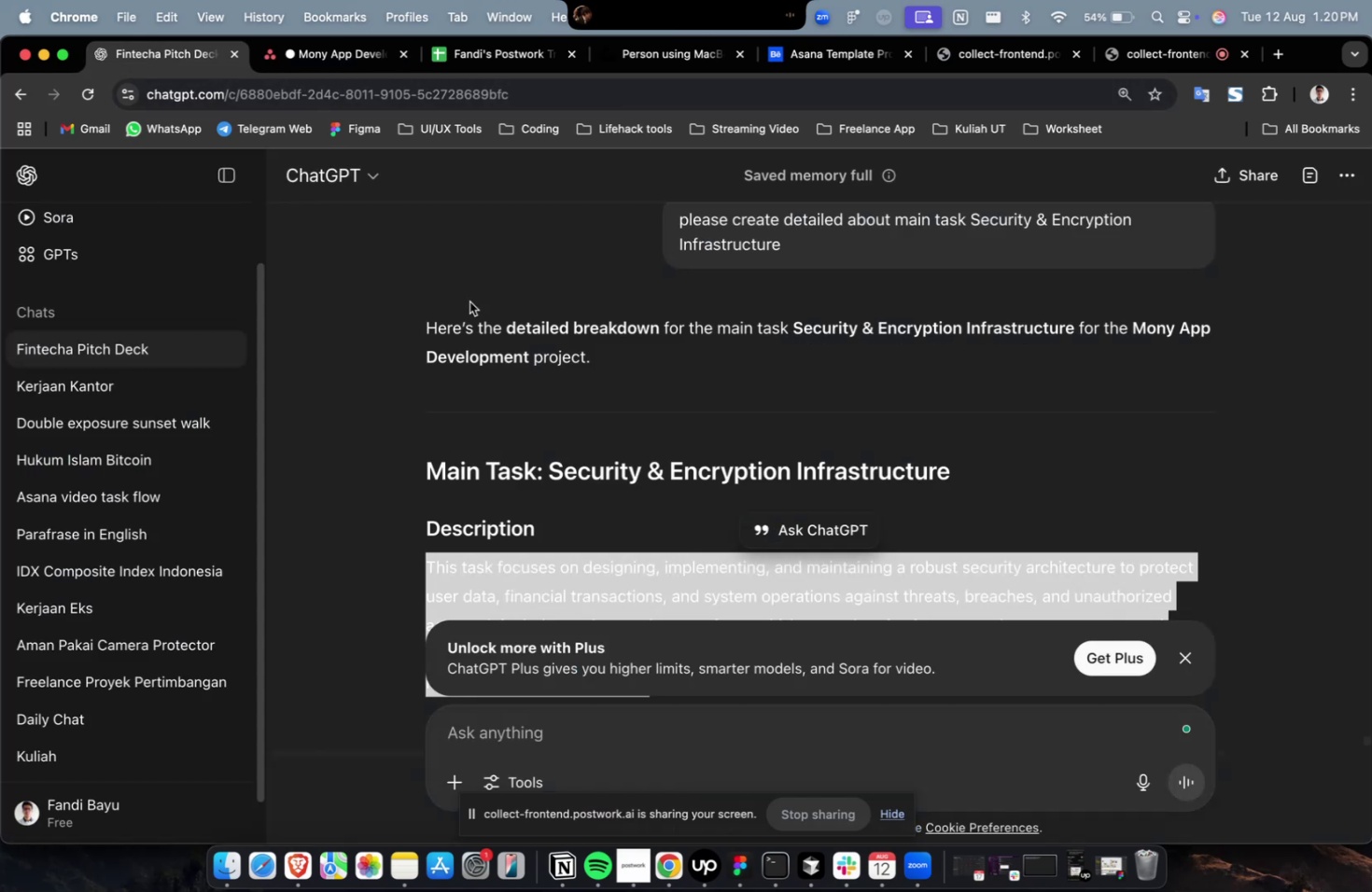 
scroll: coordinate [633, 408], scroll_direction: down, amount: 18.0
 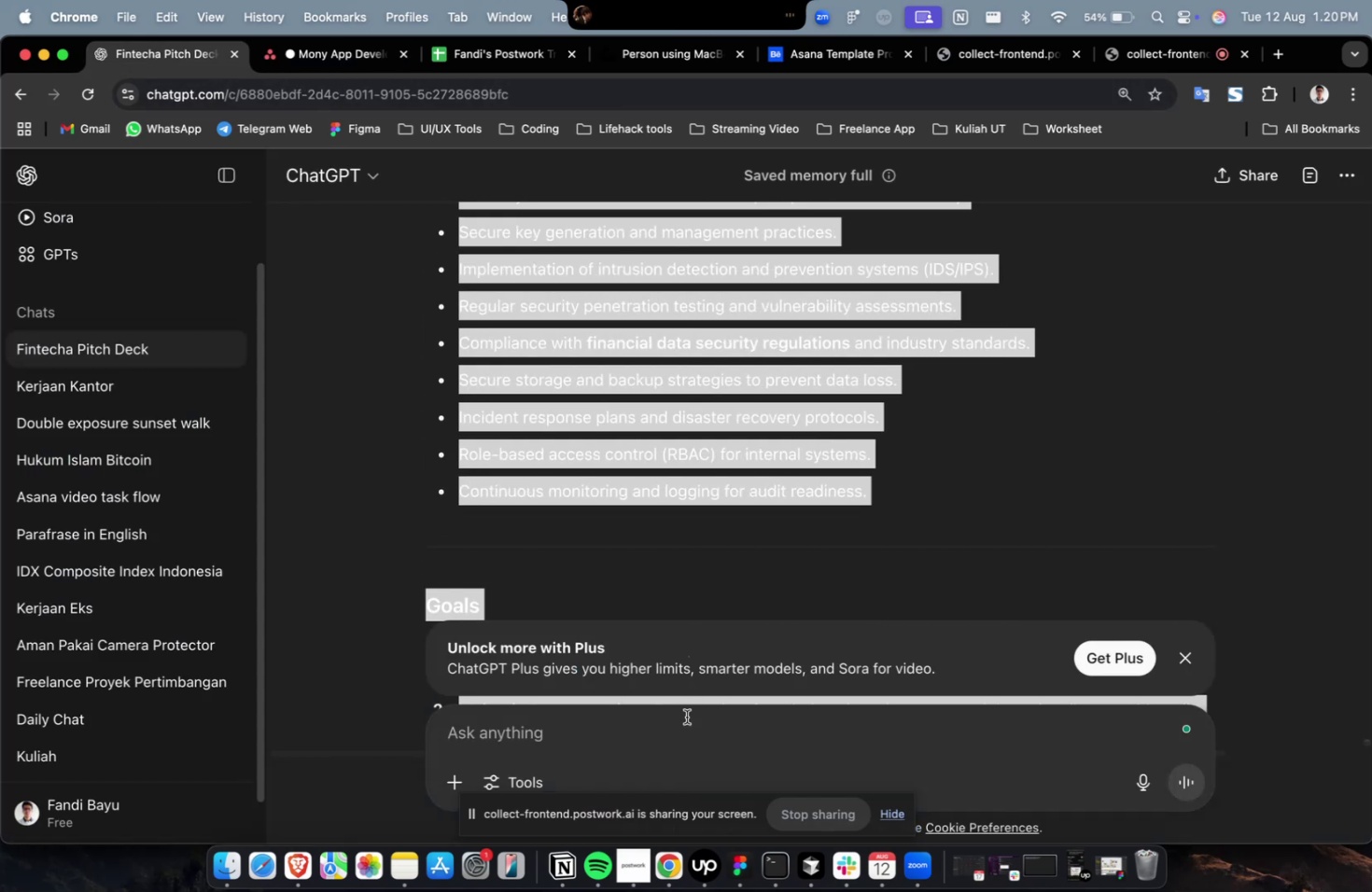 
left_click([686, 726])
 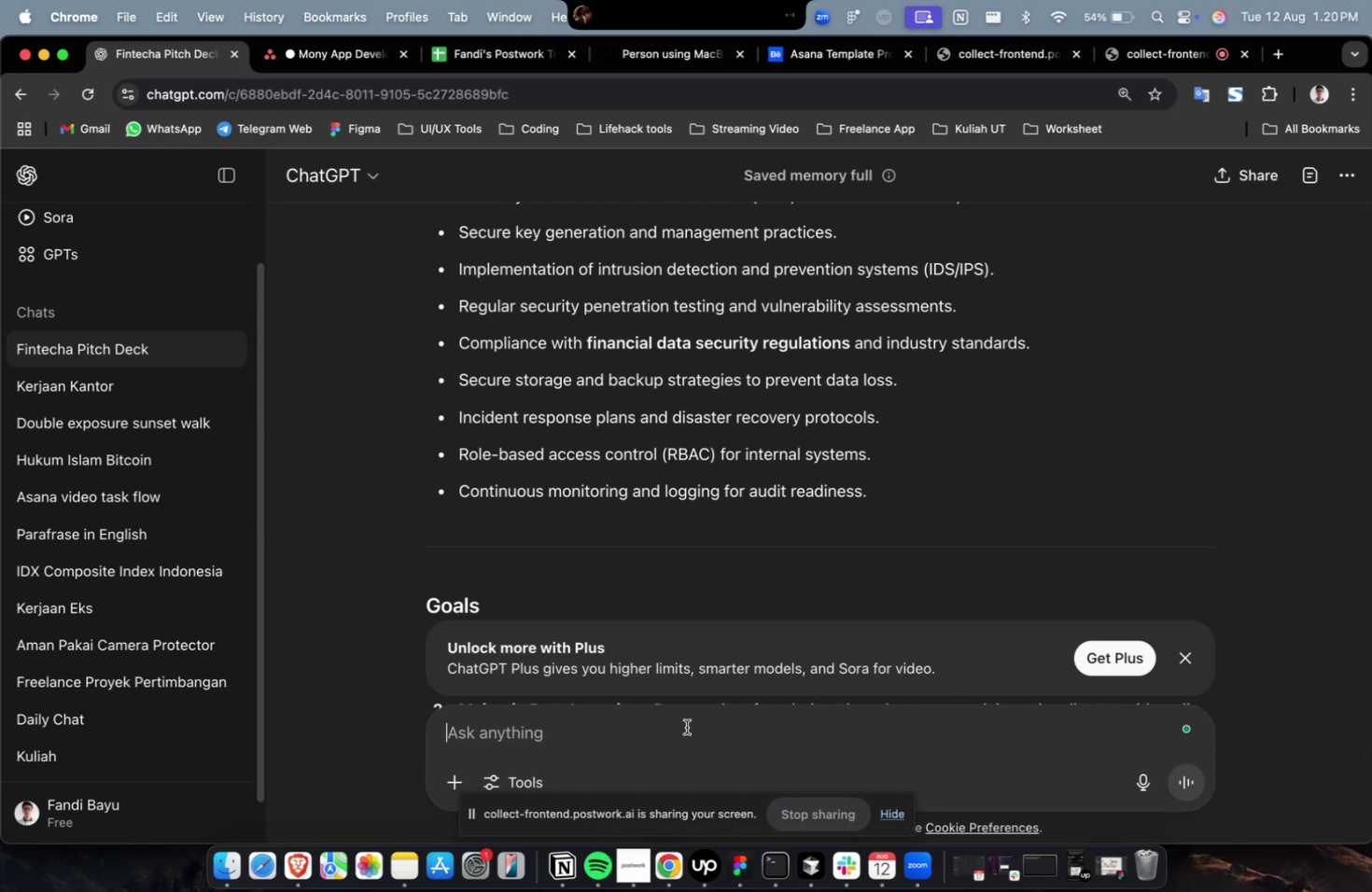 
wait(7.2)
 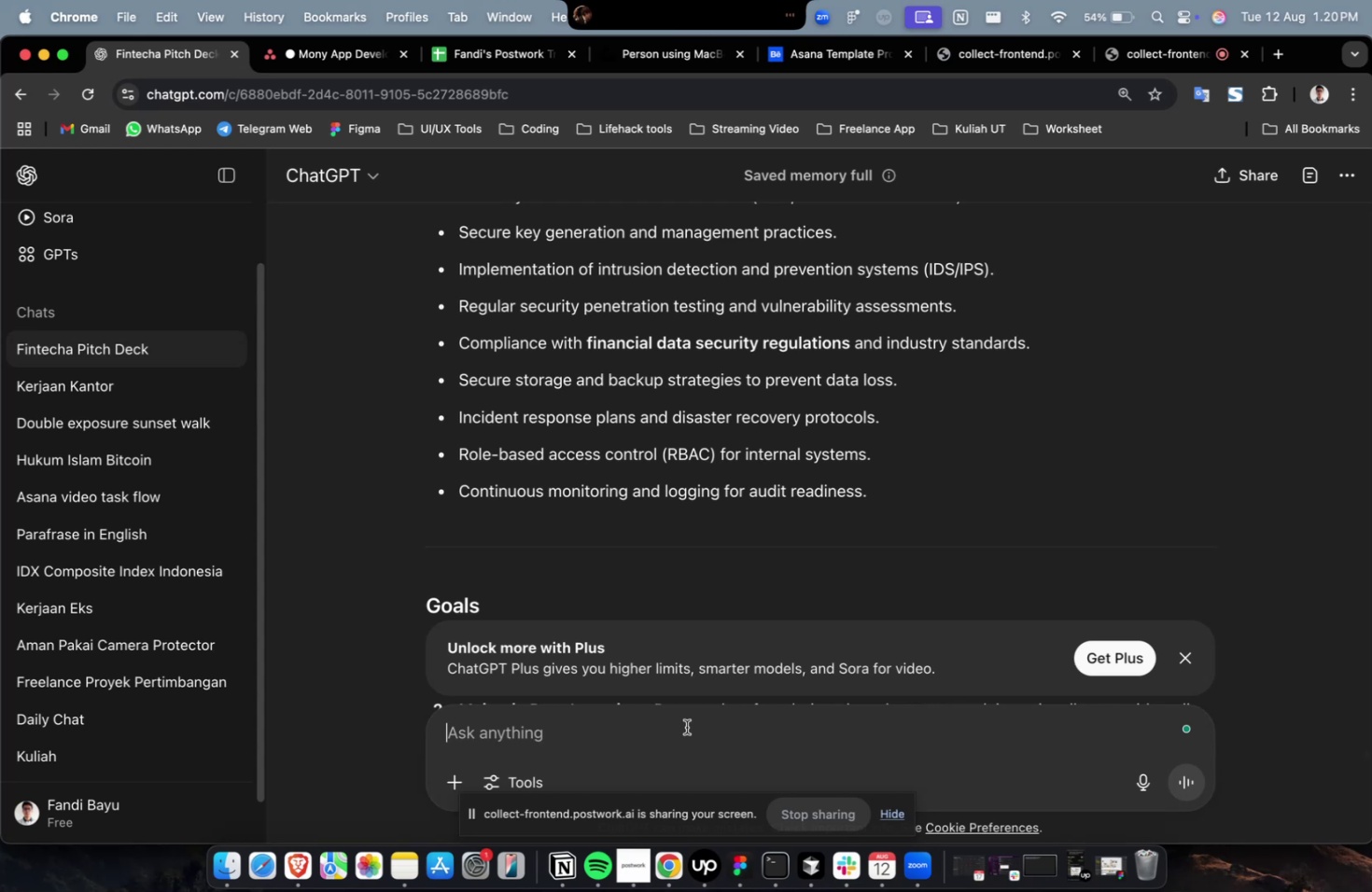 
key(Space)
 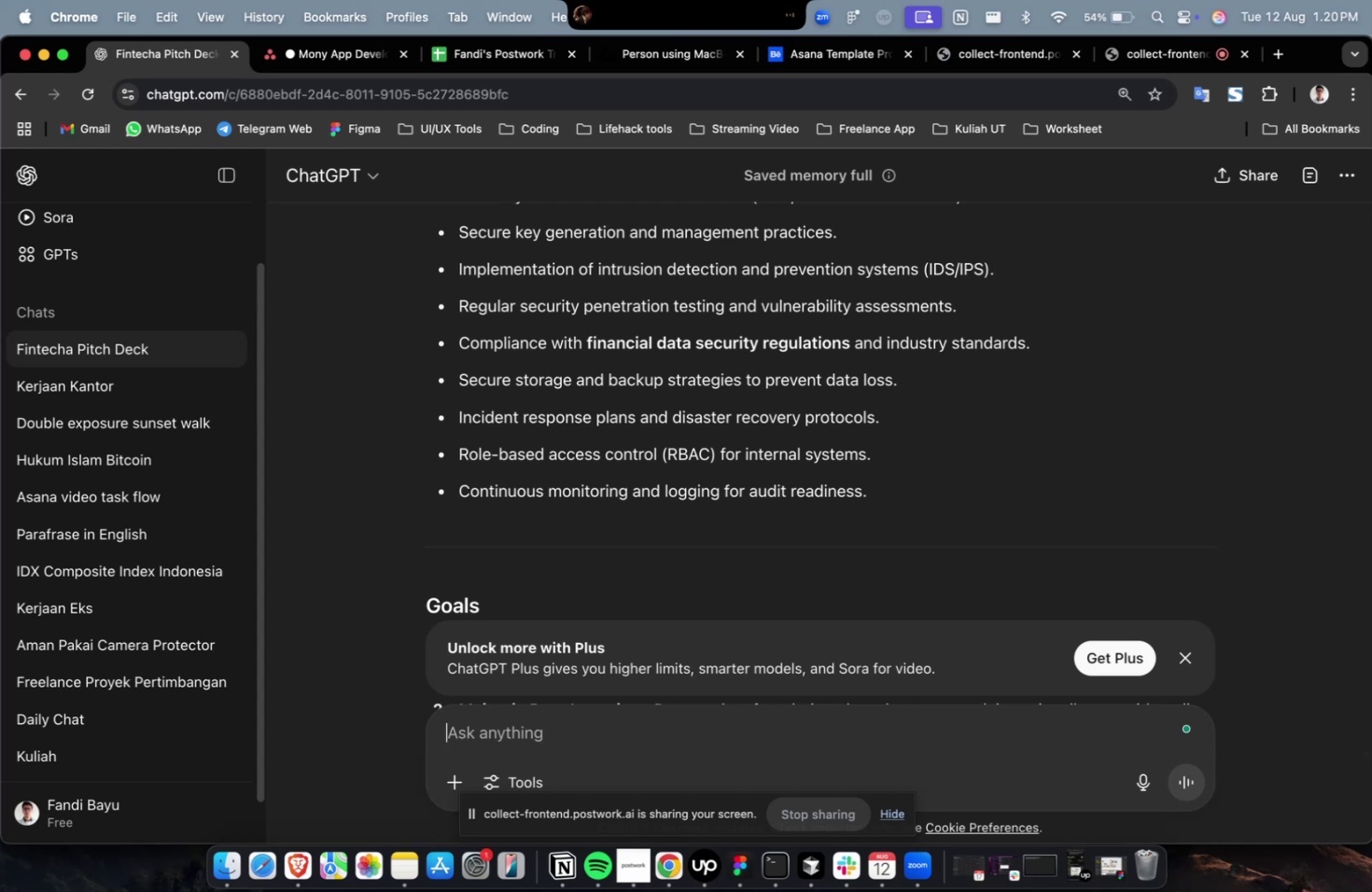 
key(Space)
 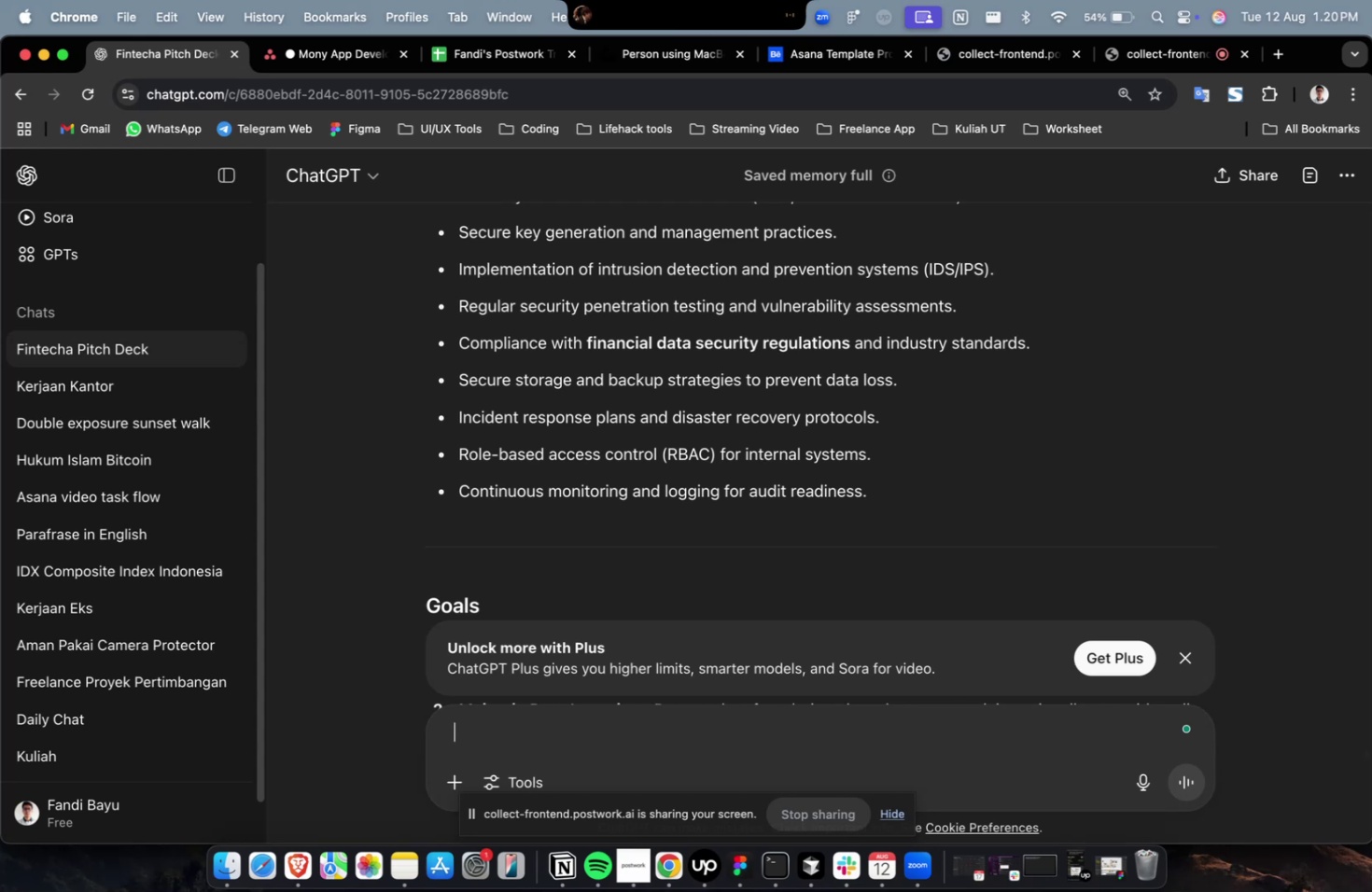 
key(Space)
 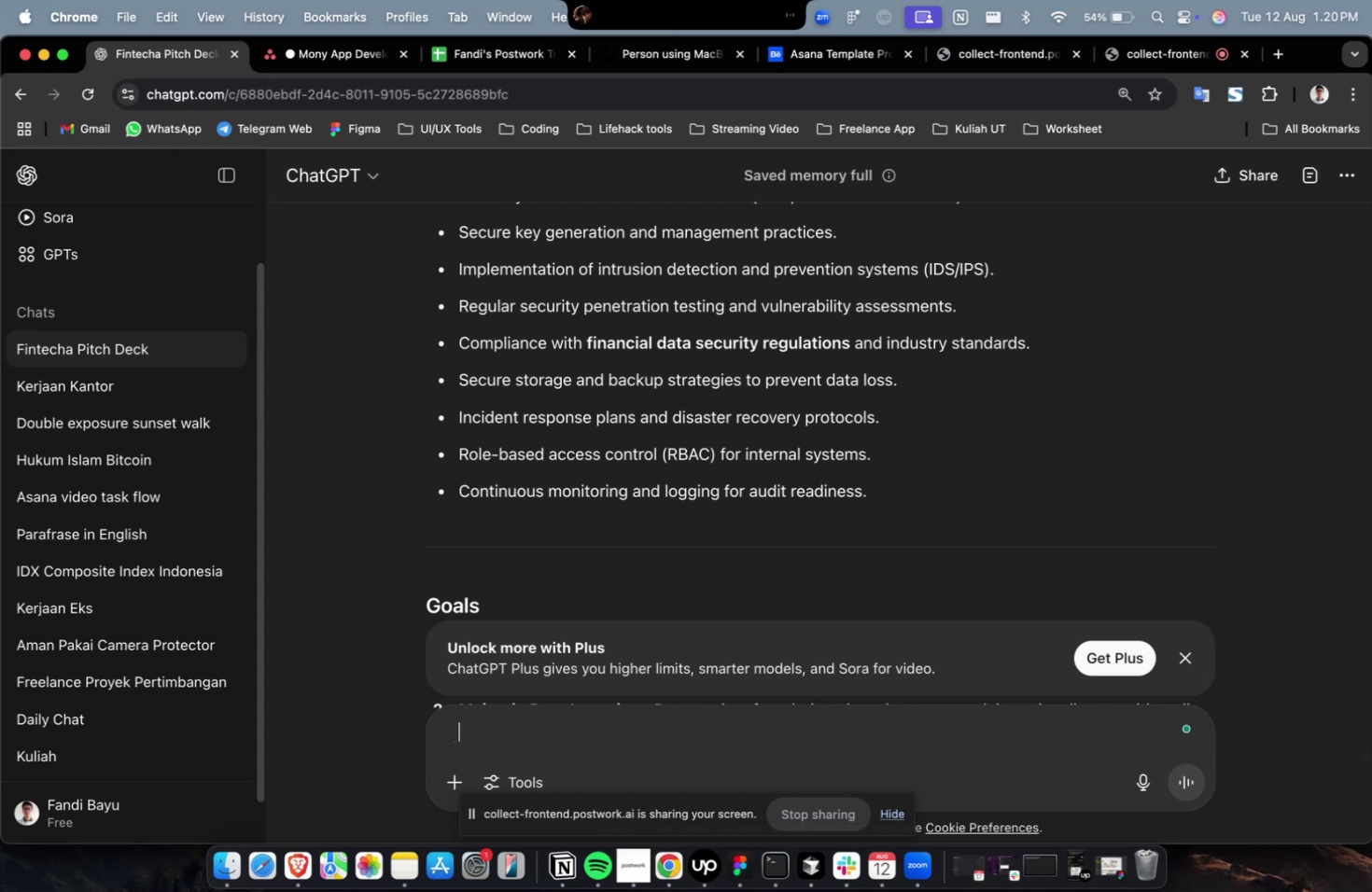 
key(Meta+CommandLeft)
 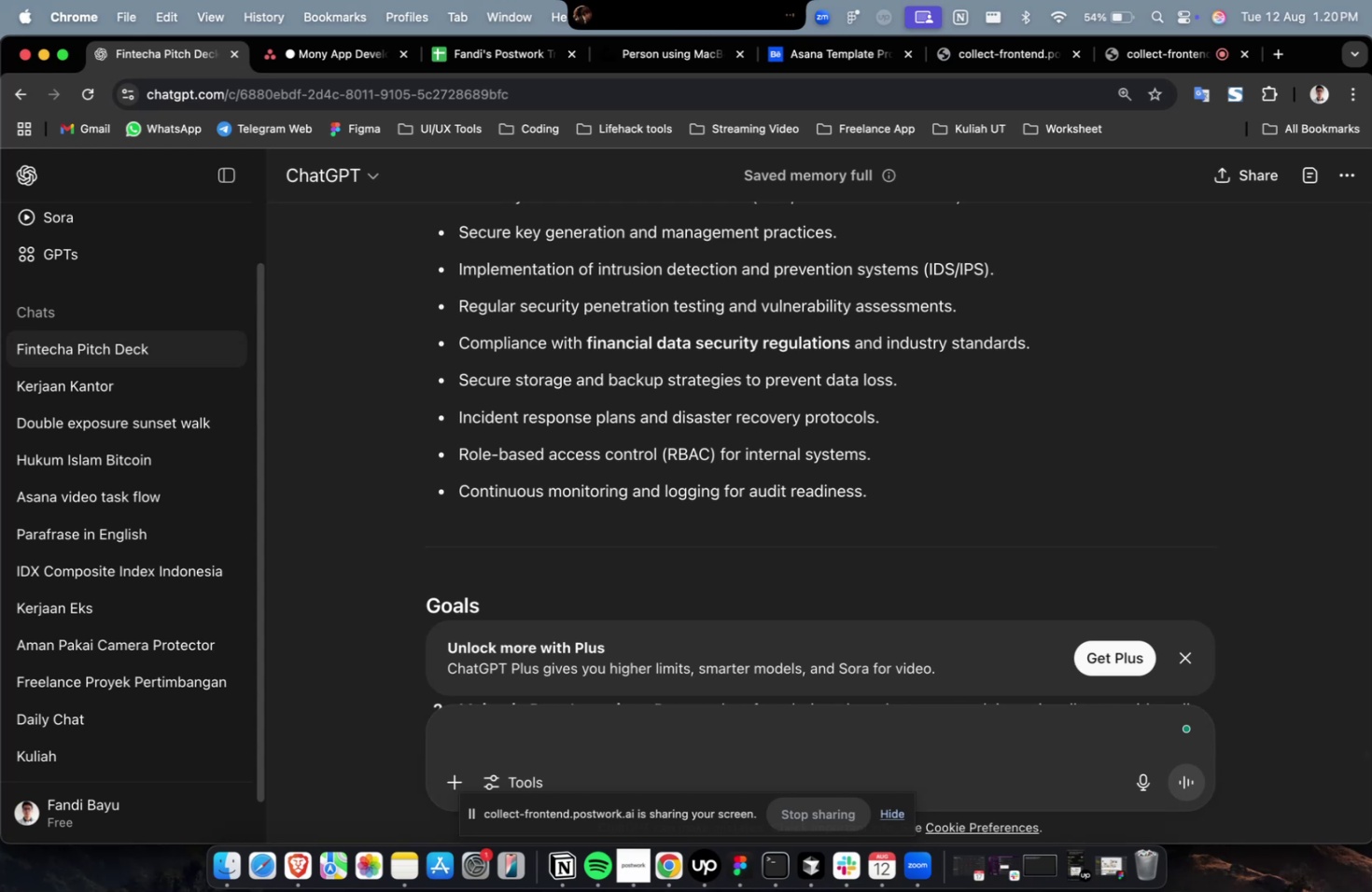 
key(Backspace)
key(Backspace)
key(Backspace)
type(please create 10 subtask)
 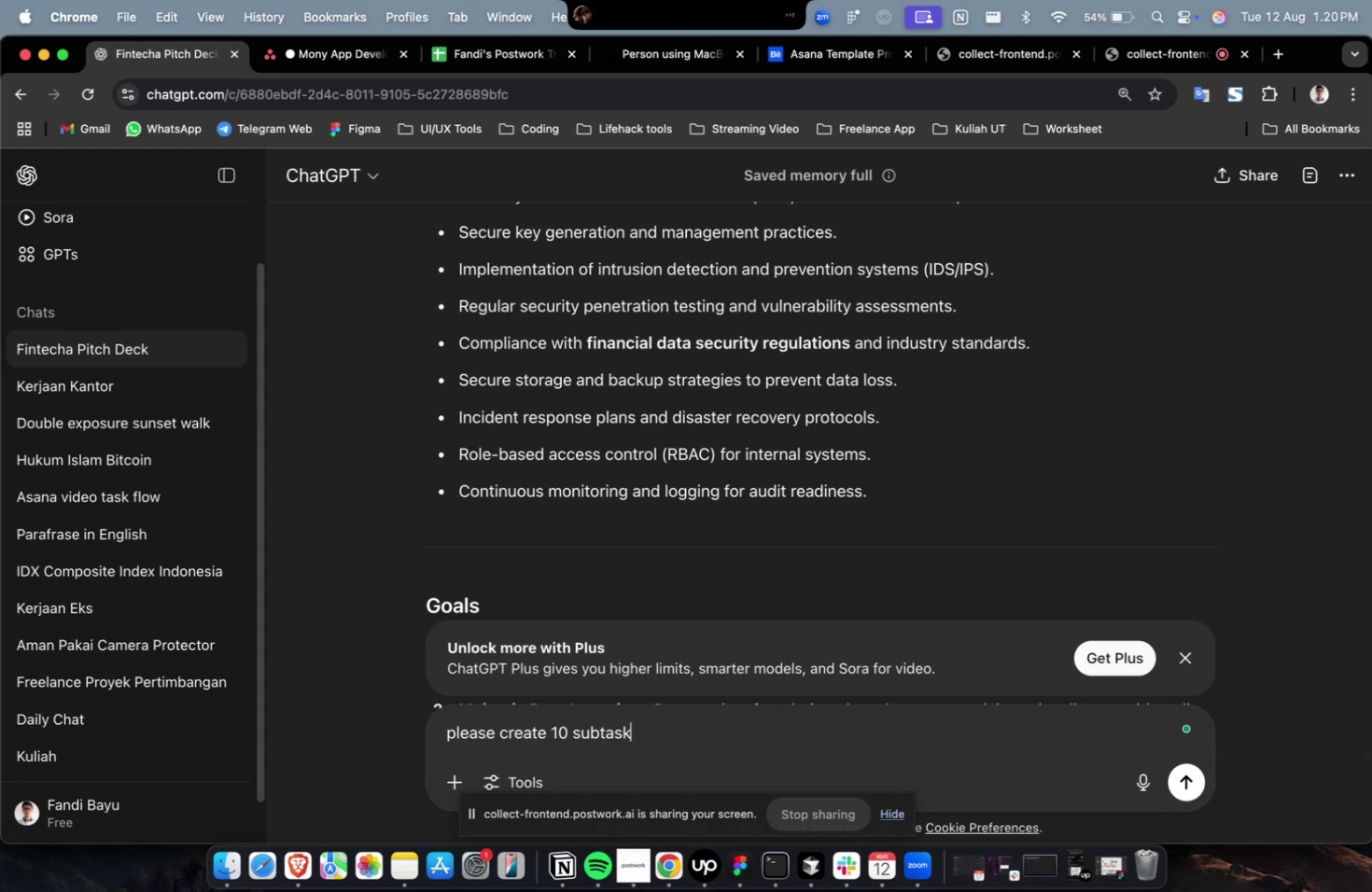 
key(Enter)
 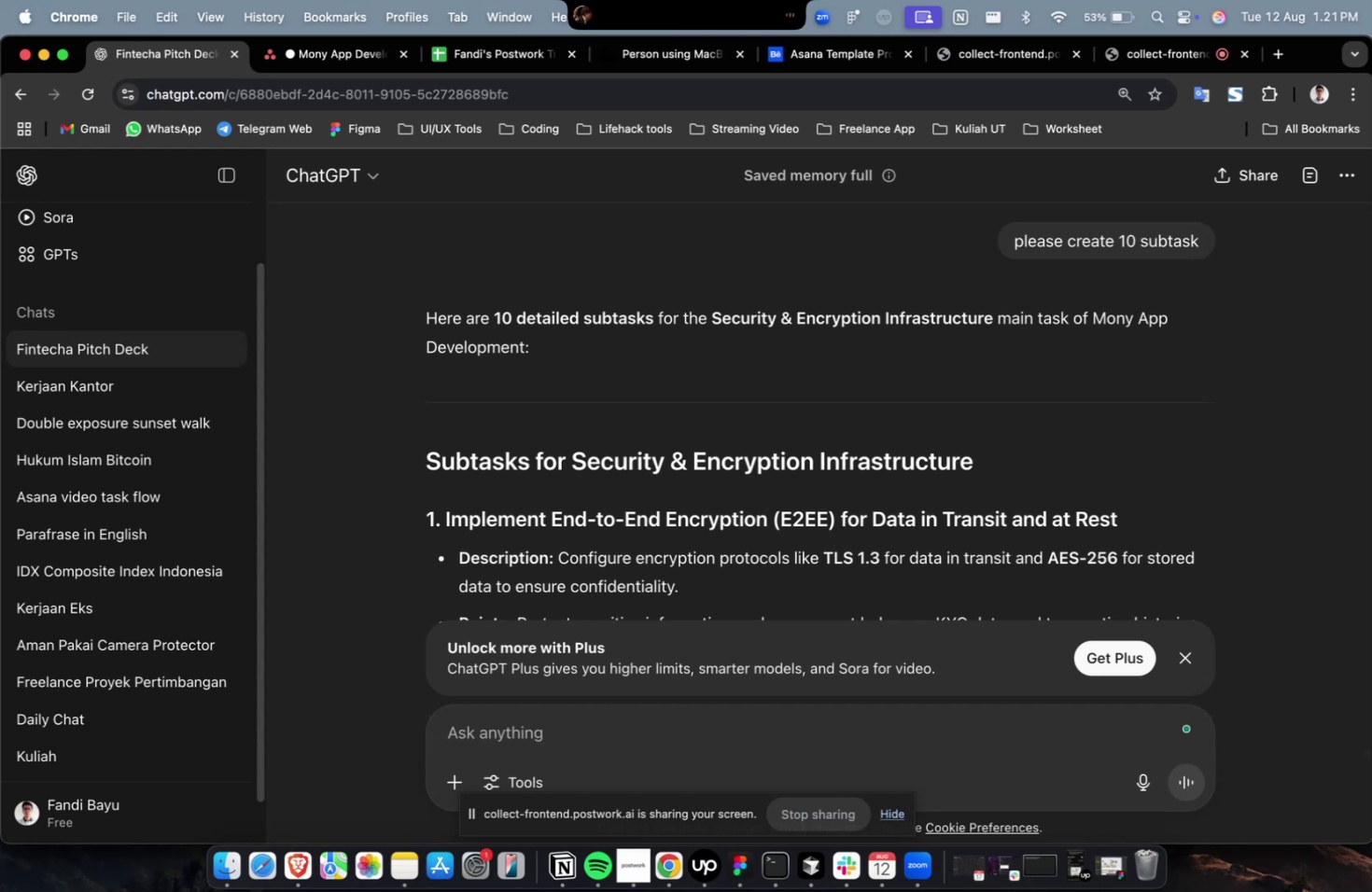 
wait(88.45)
 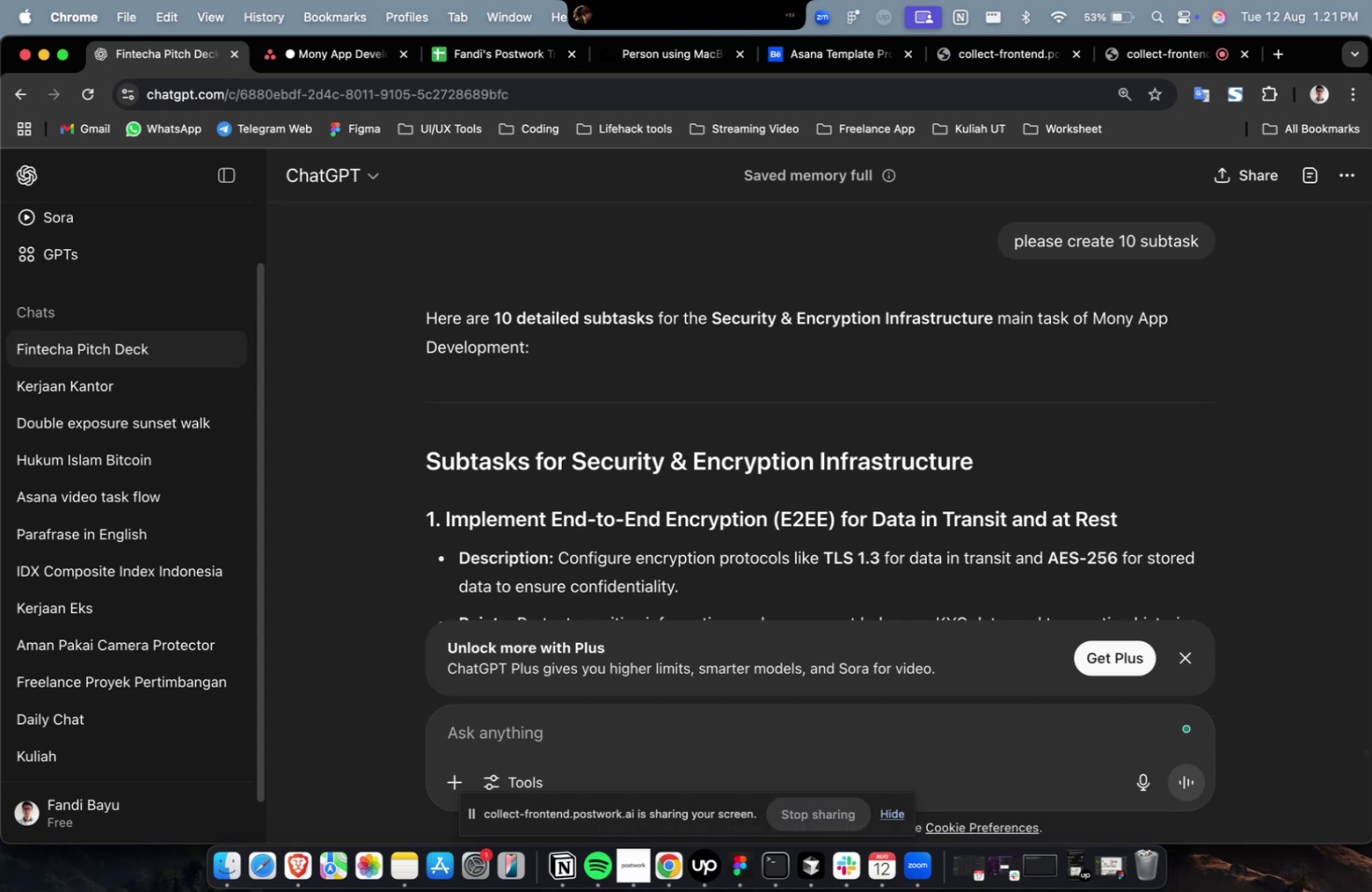 
scroll: coordinate [956, 245], scroll_direction: down, amount: 5.0
 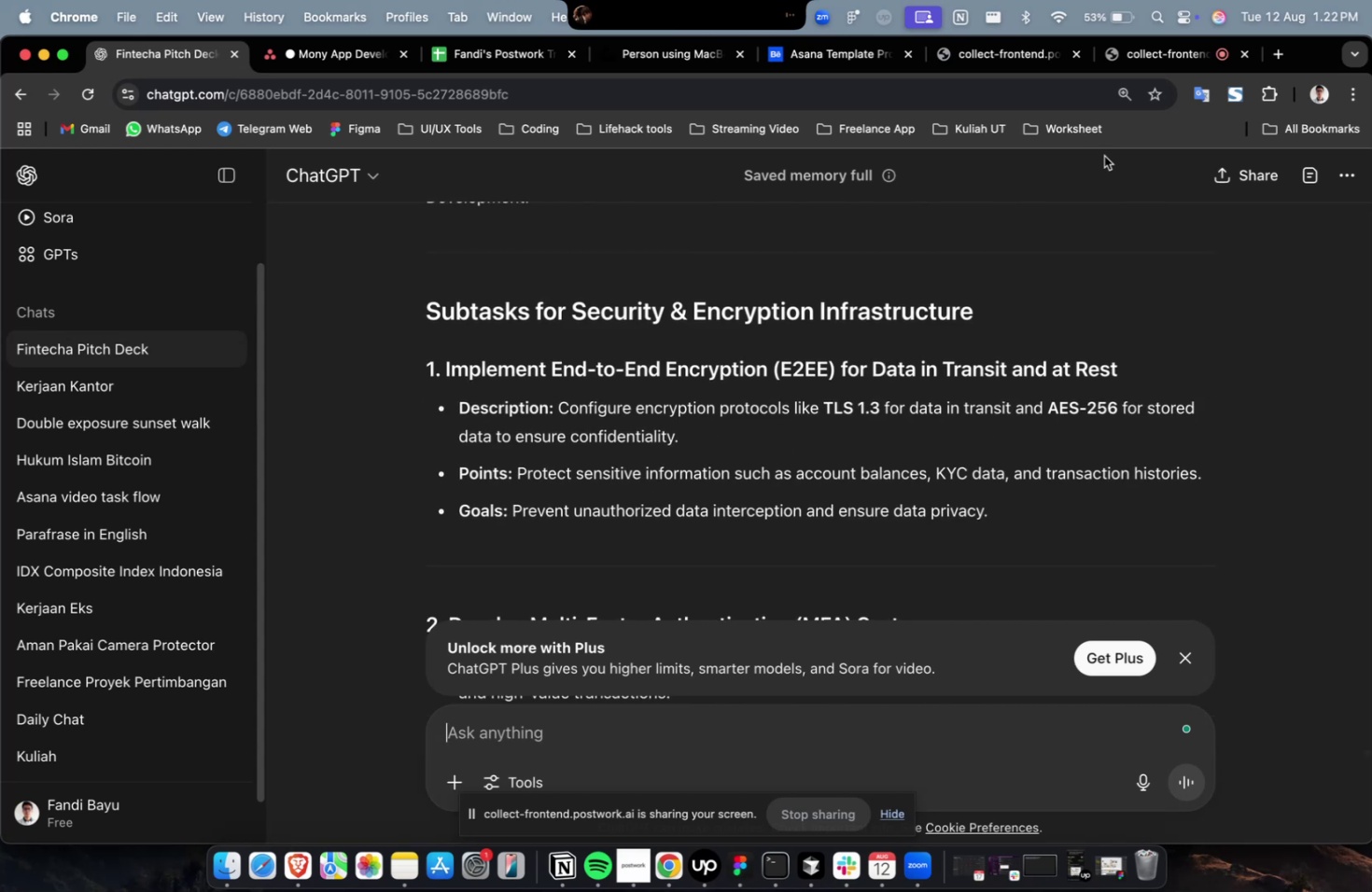 
left_click([1169, 62])
 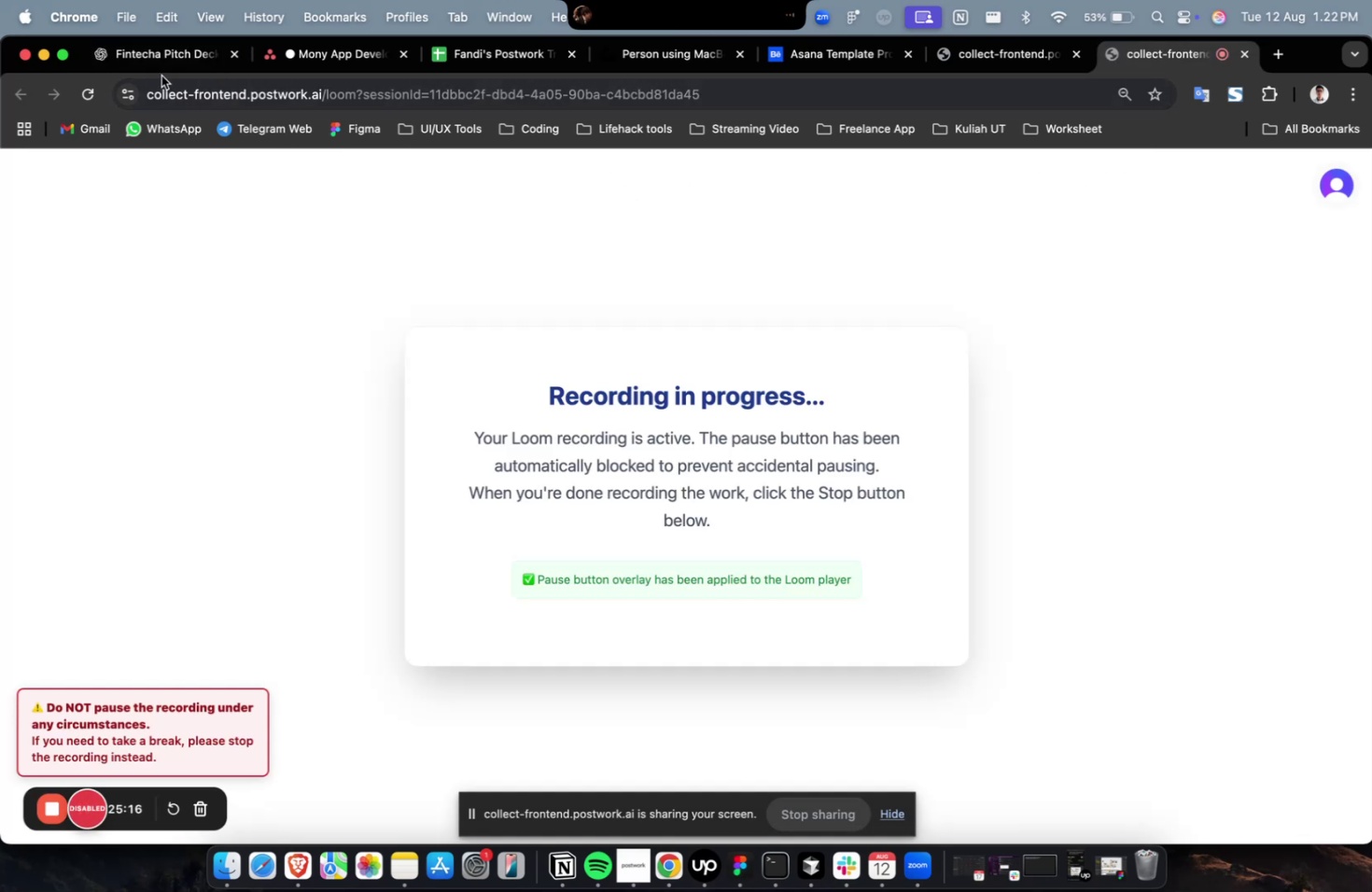 
double_click([167, 50])
 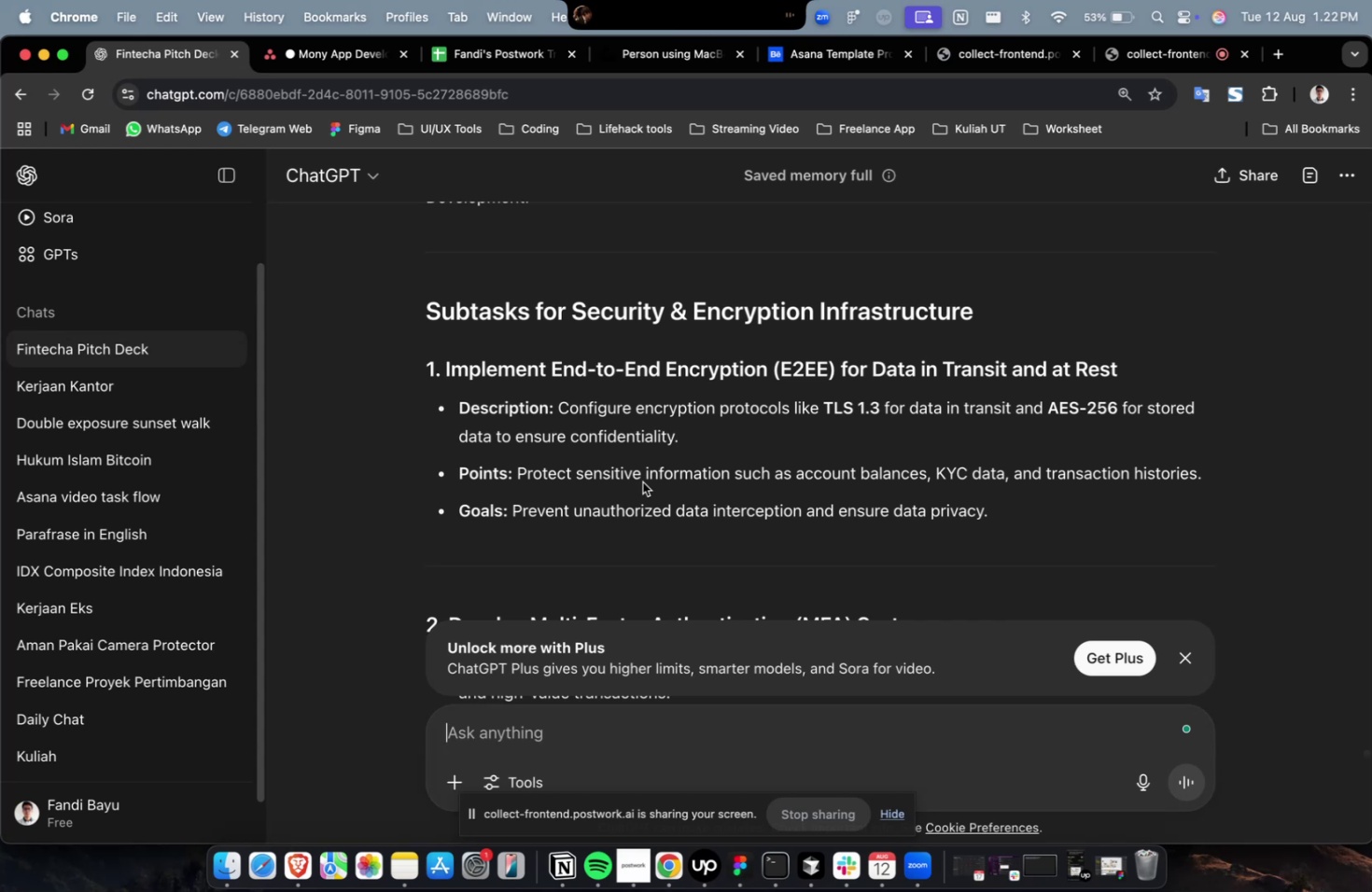 
left_click_drag(start_coordinate=[1117, 369], to_coordinate=[444, 378])
 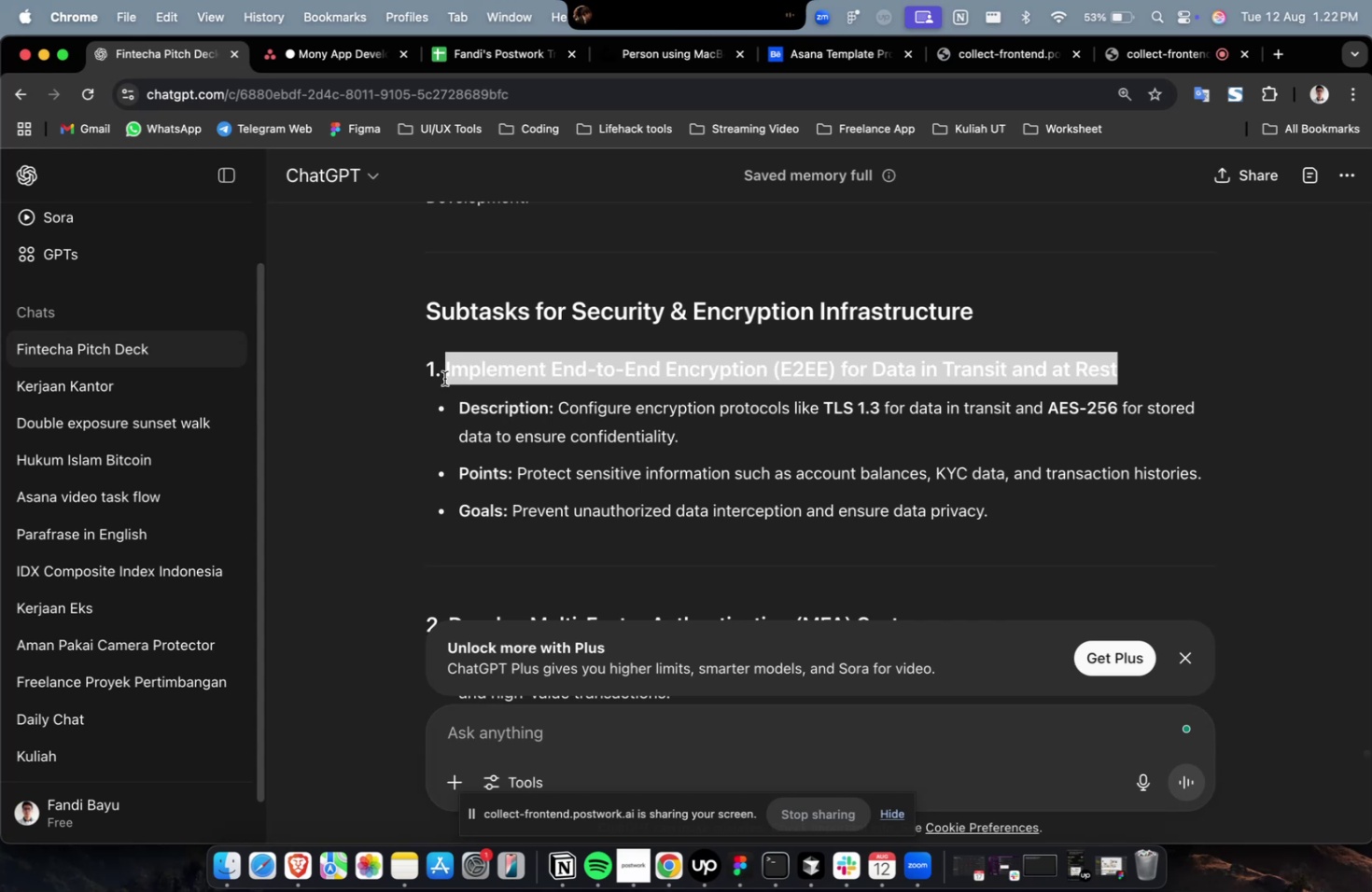 
key(Meta+C)
 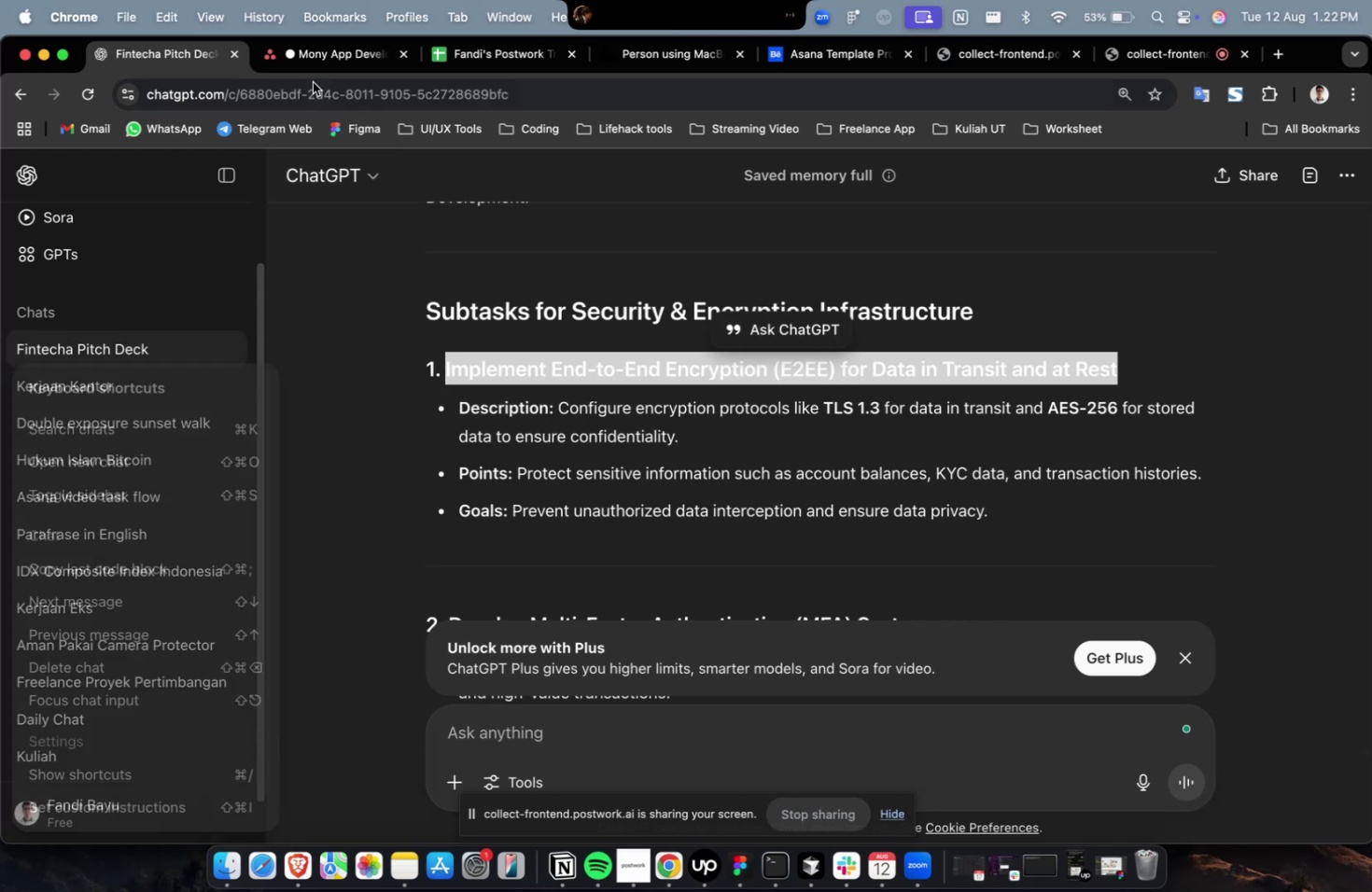 
key(Meta+C)
 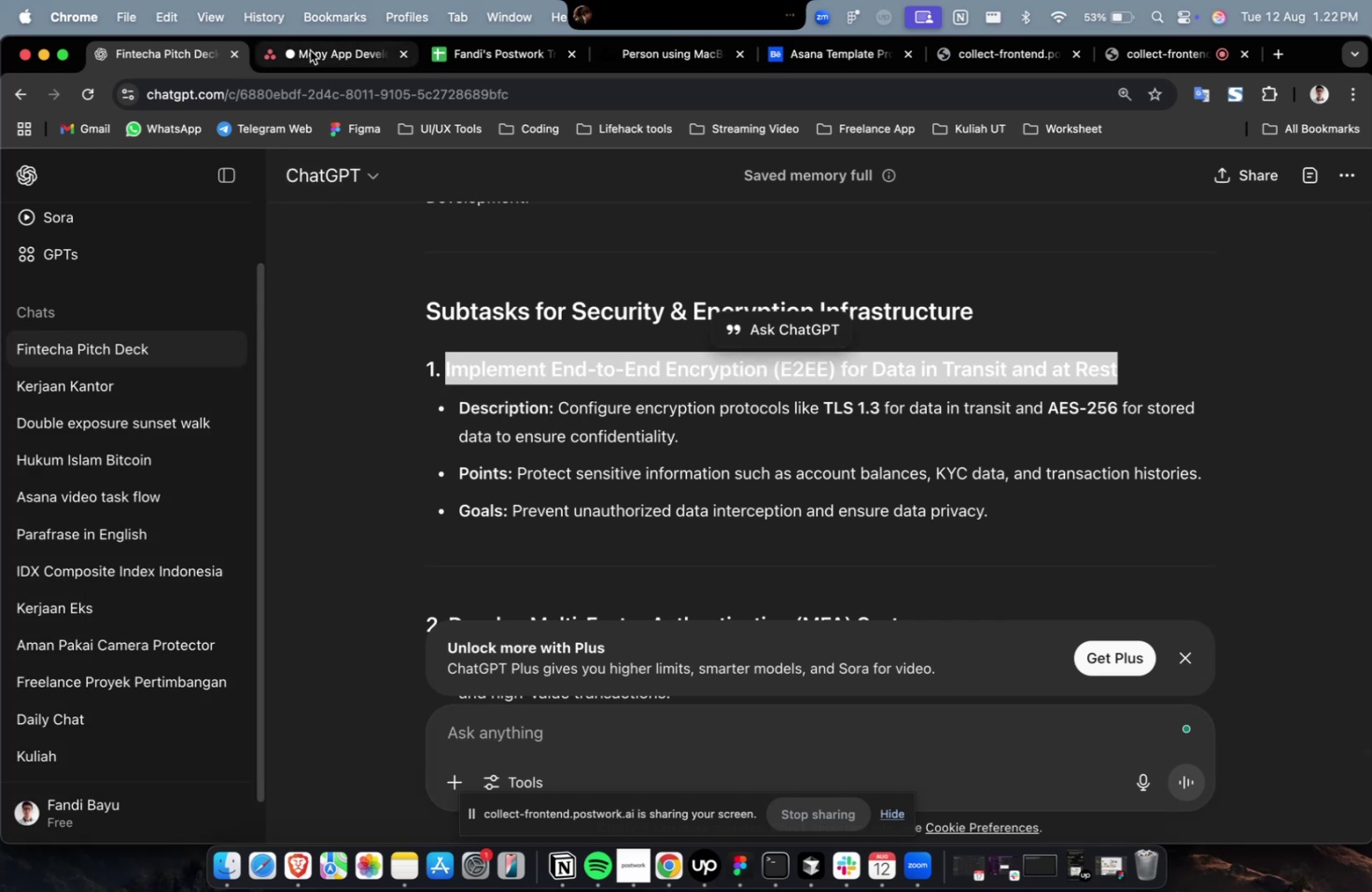 
left_click([310, 50])
 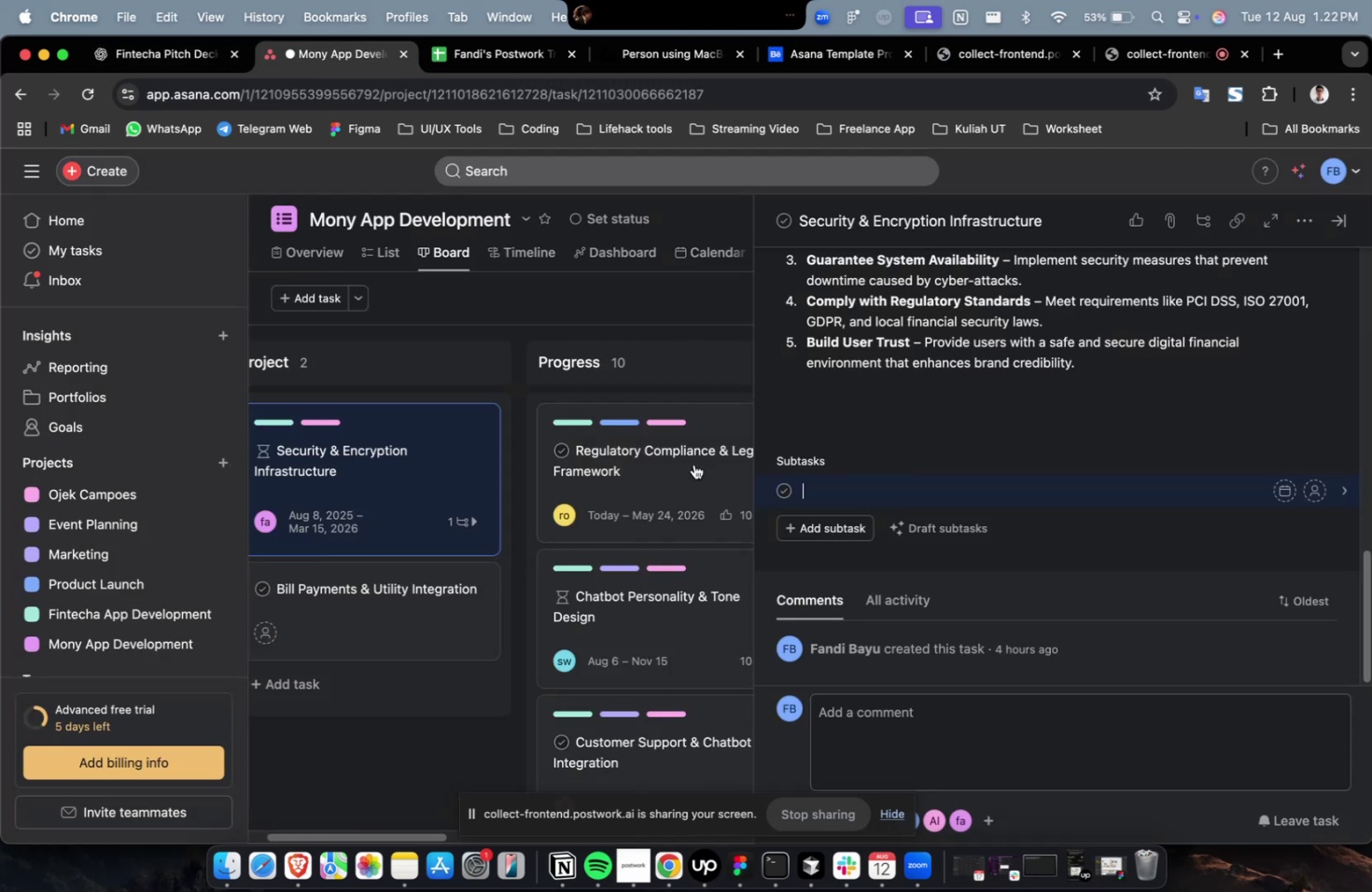 
key(Meta+CommandLeft)
 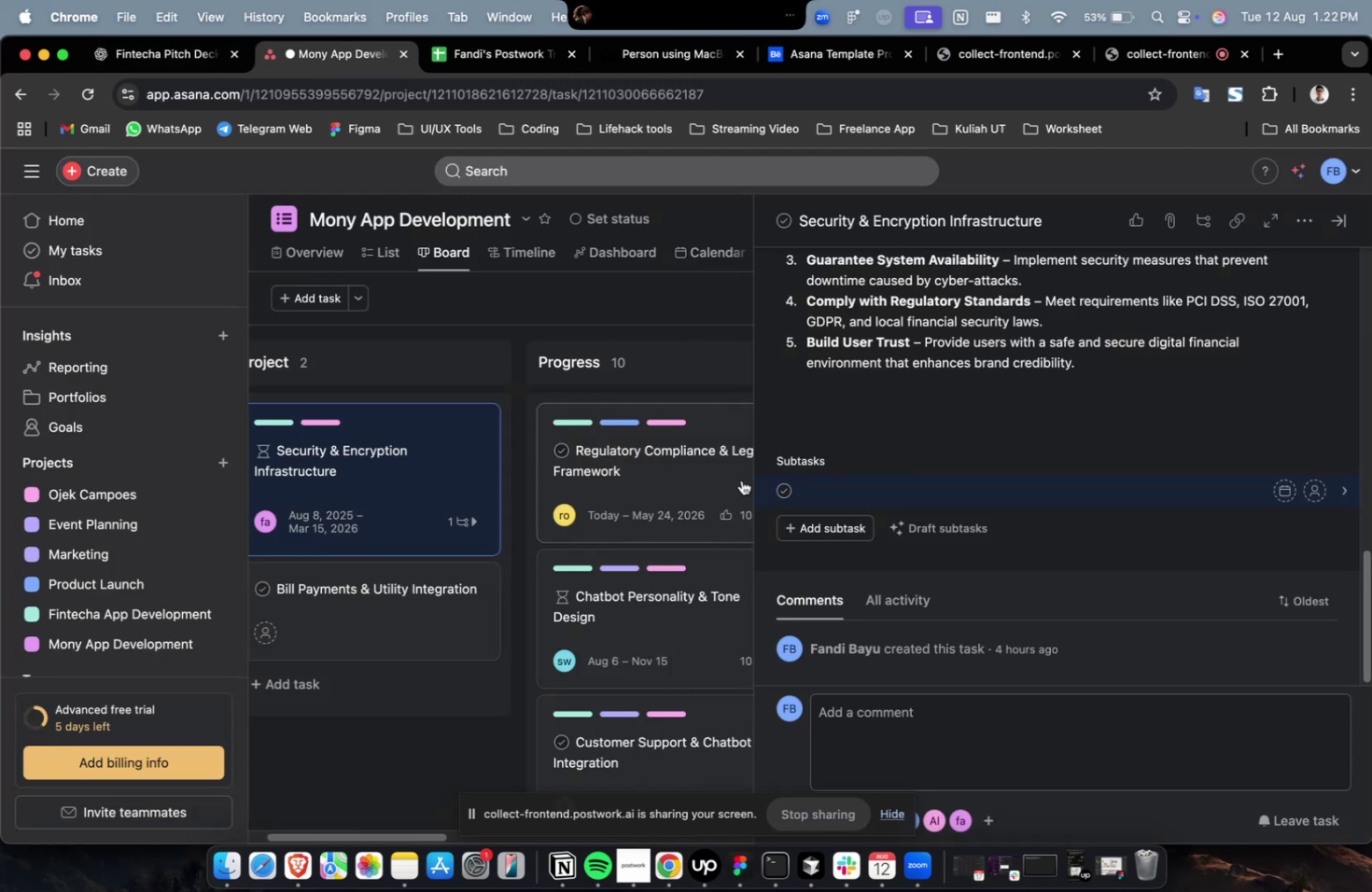 
key(Meta+V)
 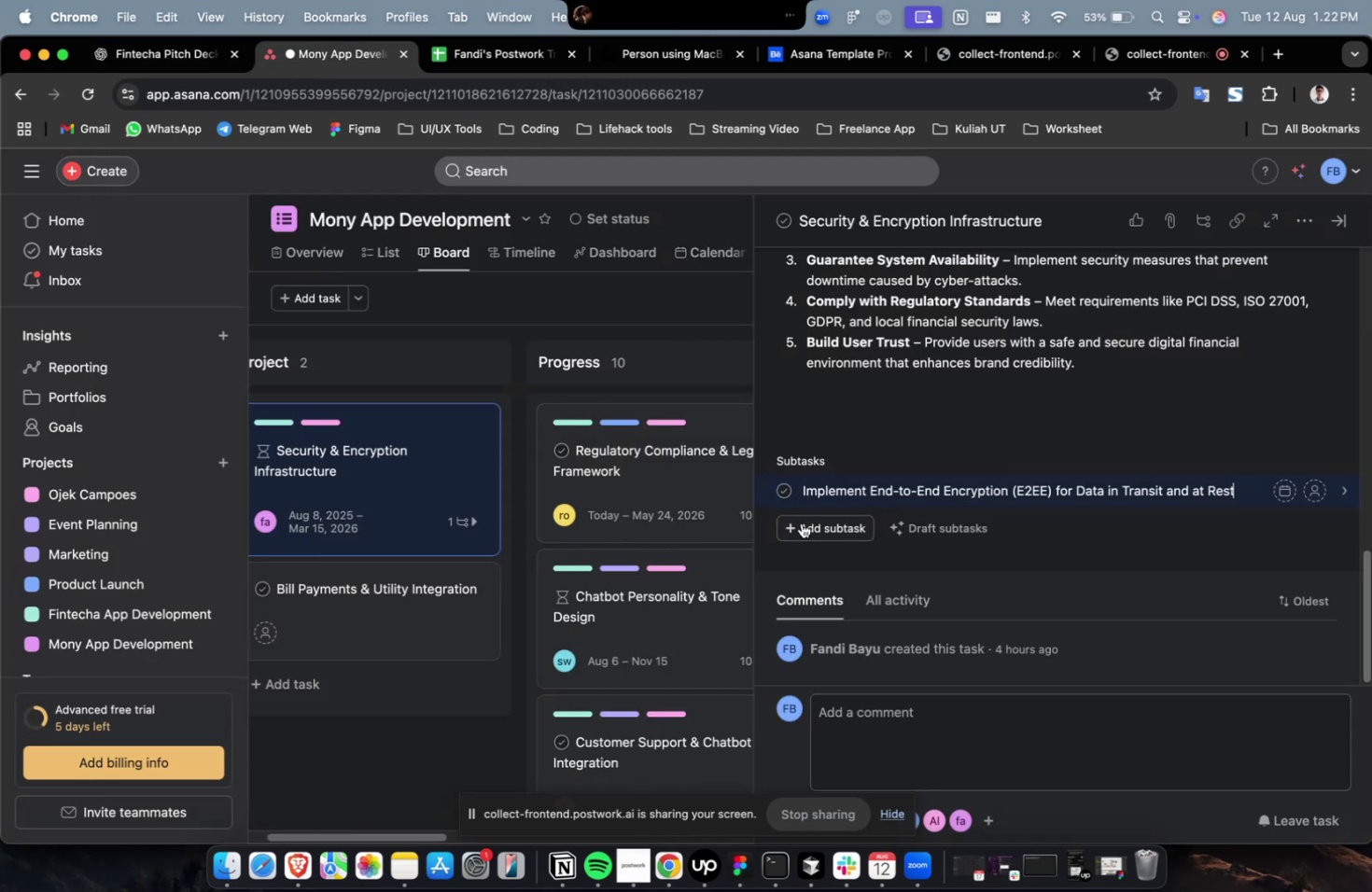 
left_click([801, 523])
 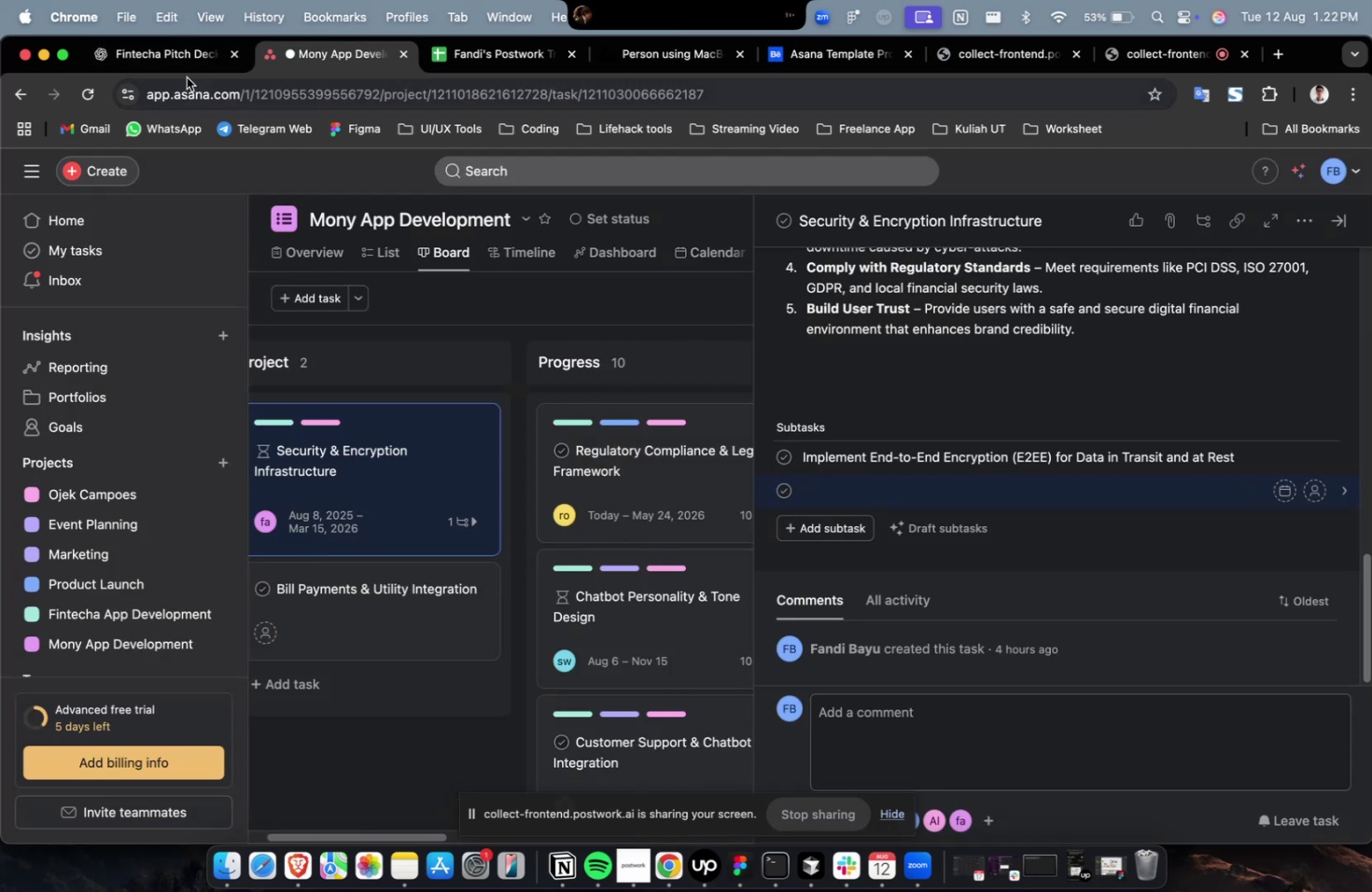 
double_click([183, 74])
 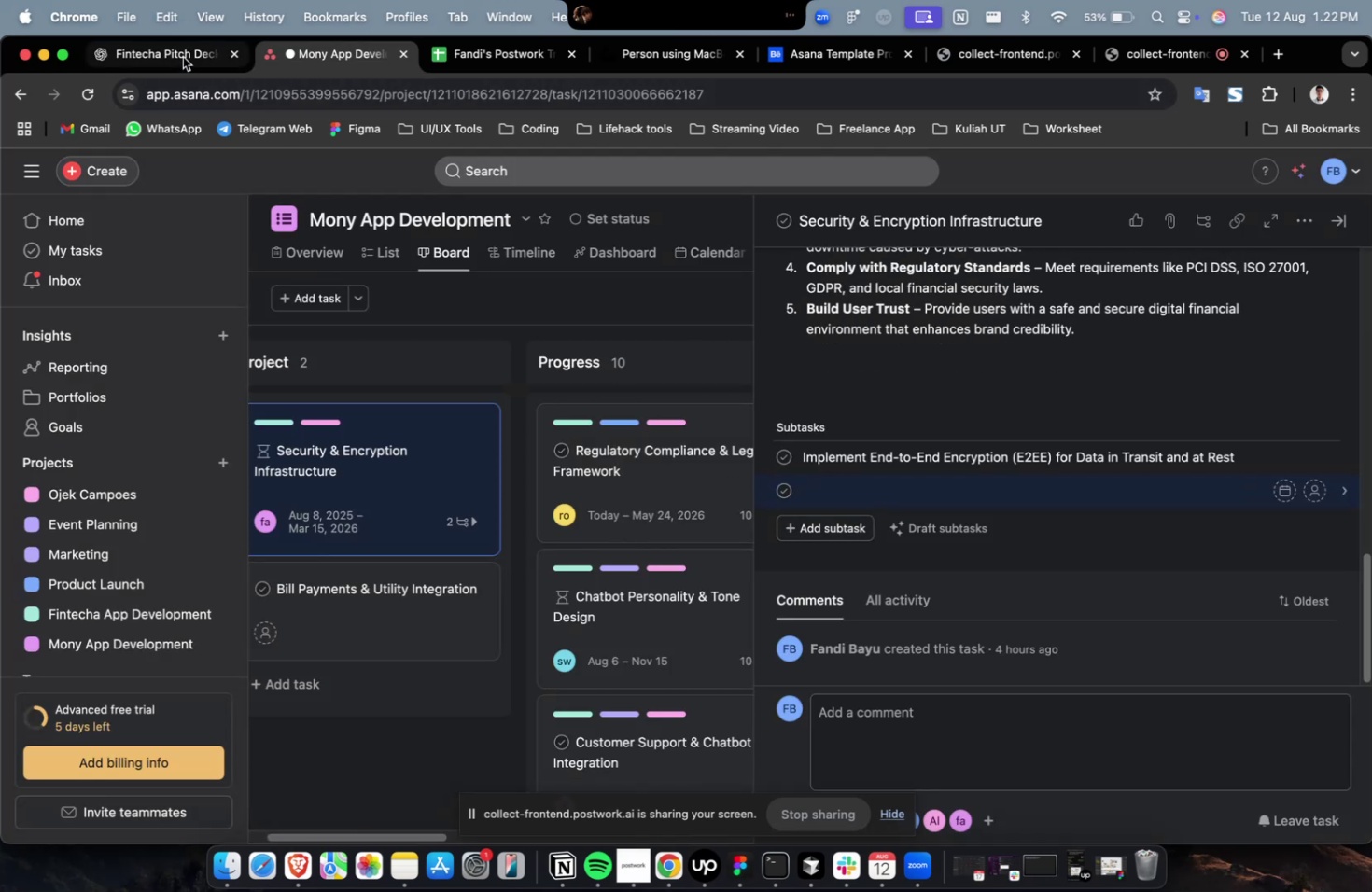 
triple_click([183, 57])
 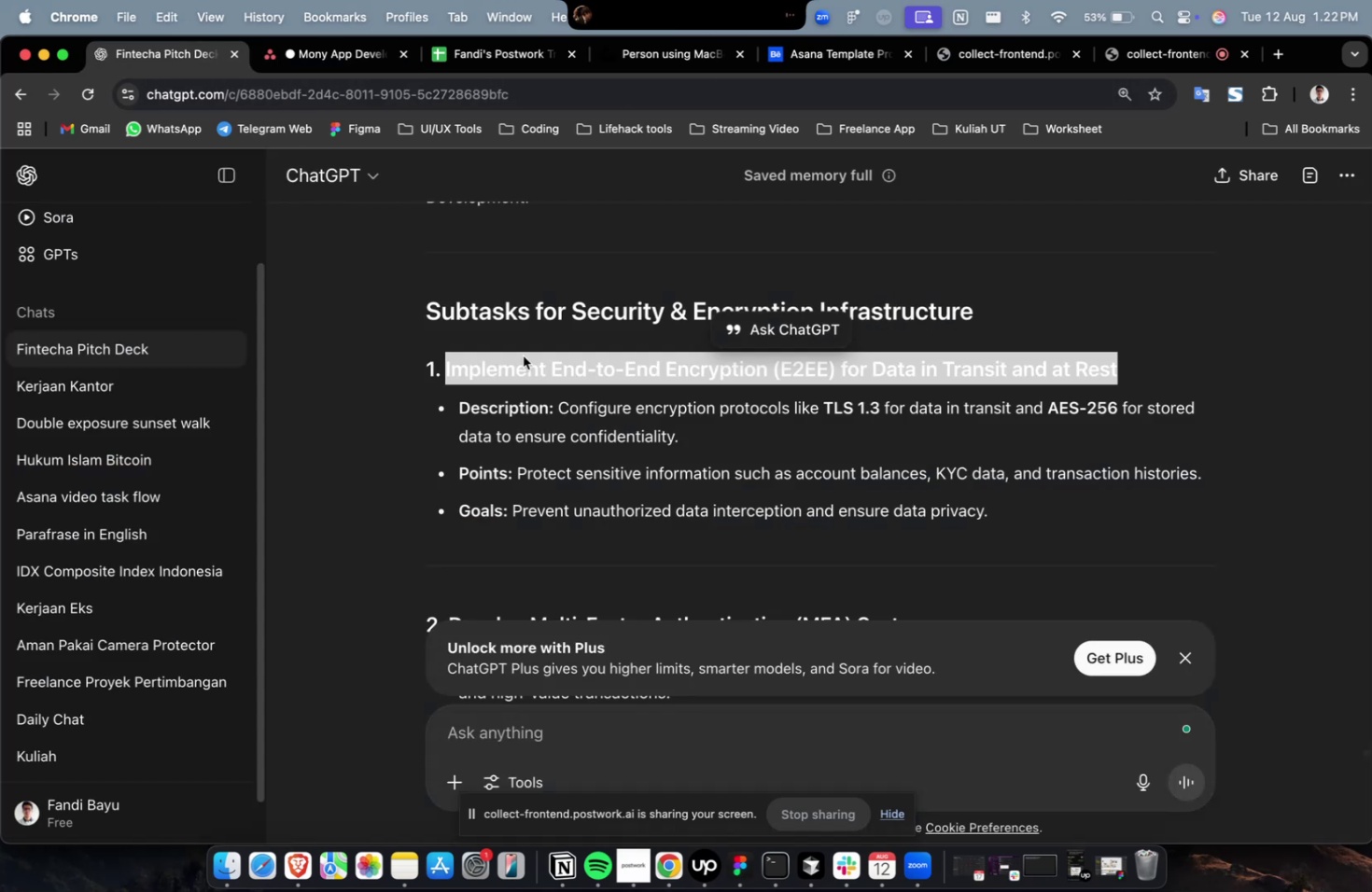 
scroll: coordinate [780, 416], scroll_direction: down, amount: 8.0
 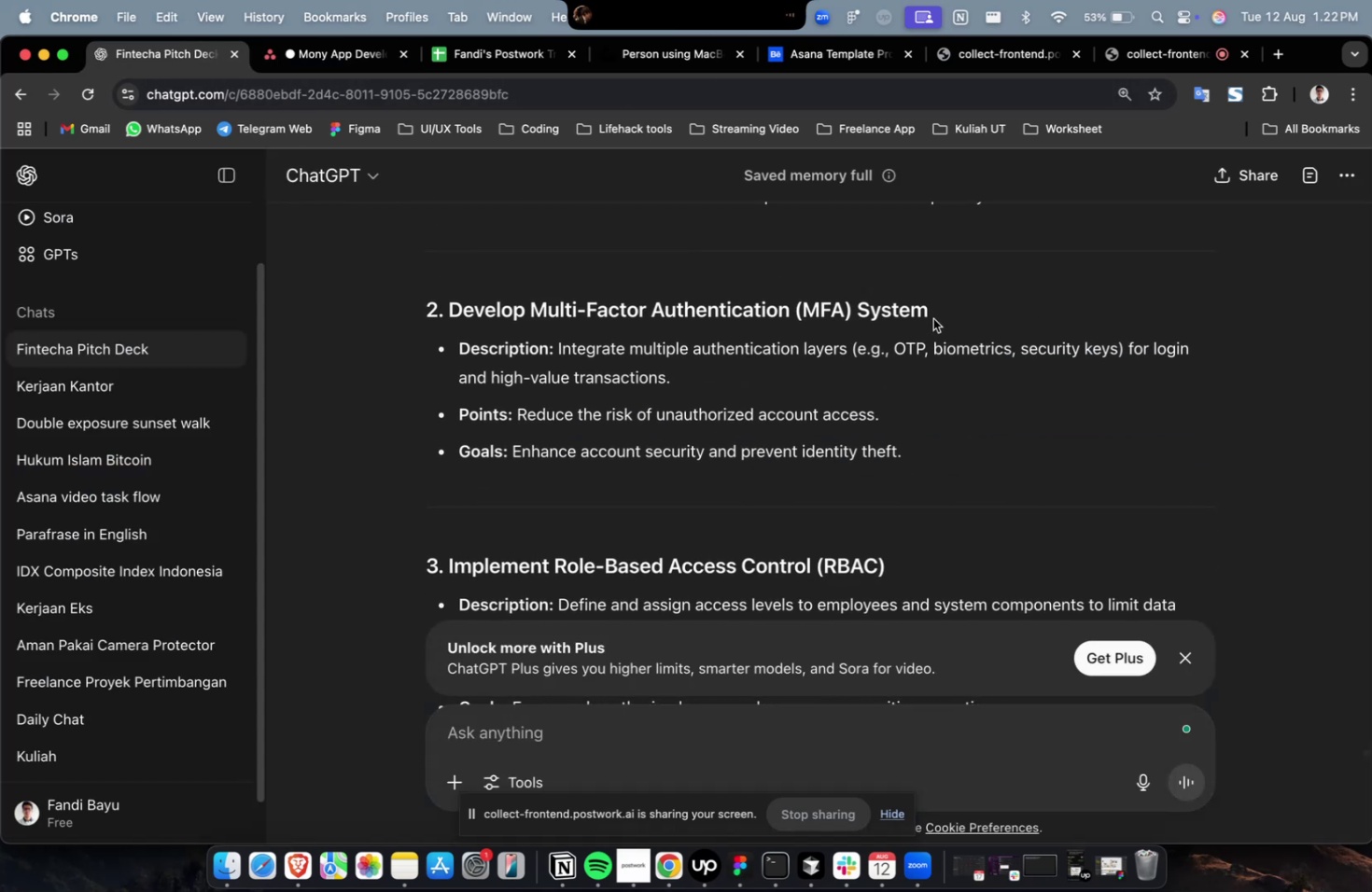 
left_click_drag(start_coordinate=[934, 315], to_coordinate=[452, 318])
 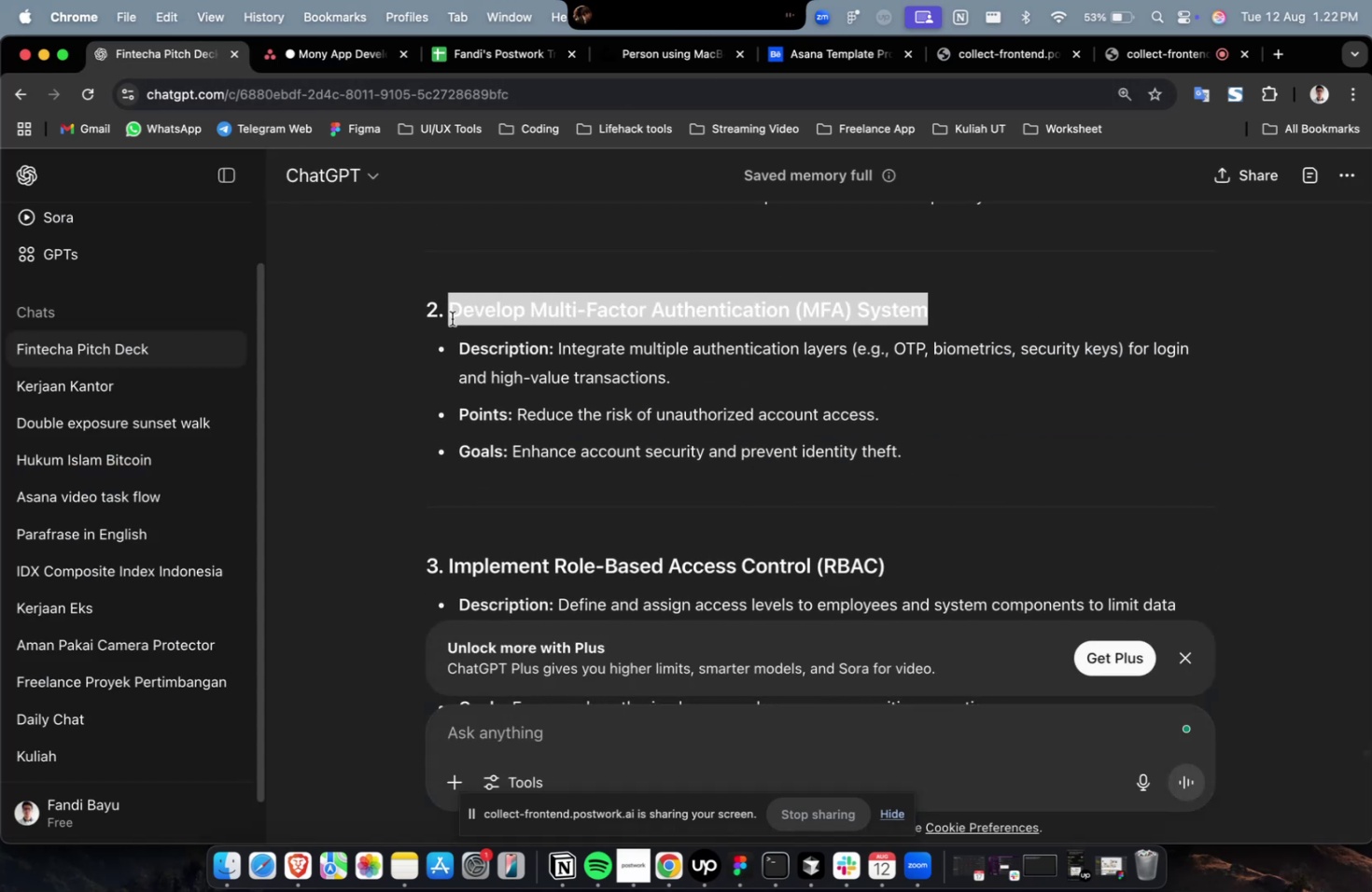 
key(Meta+C)
 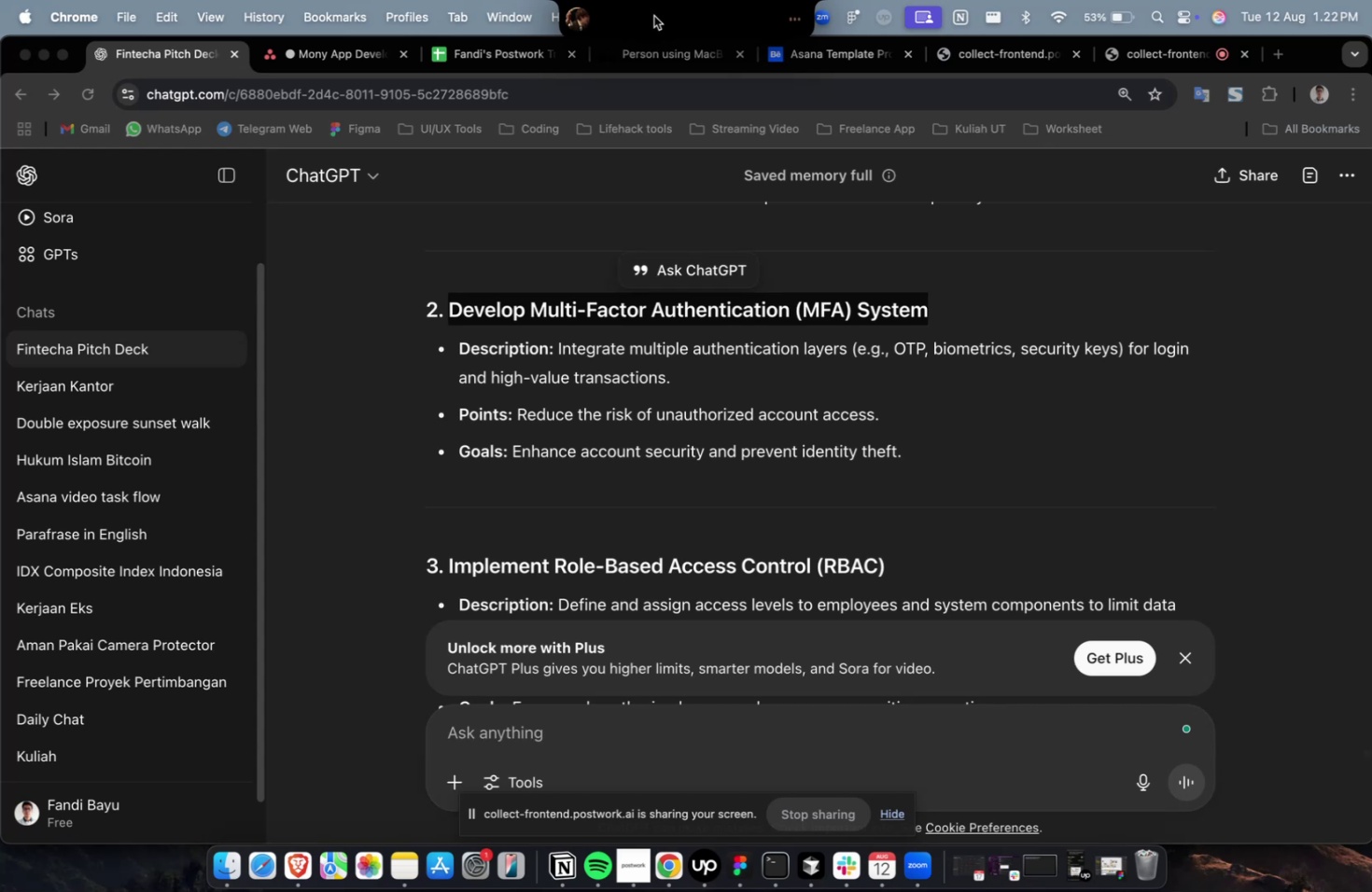 
left_click([656, 8])
 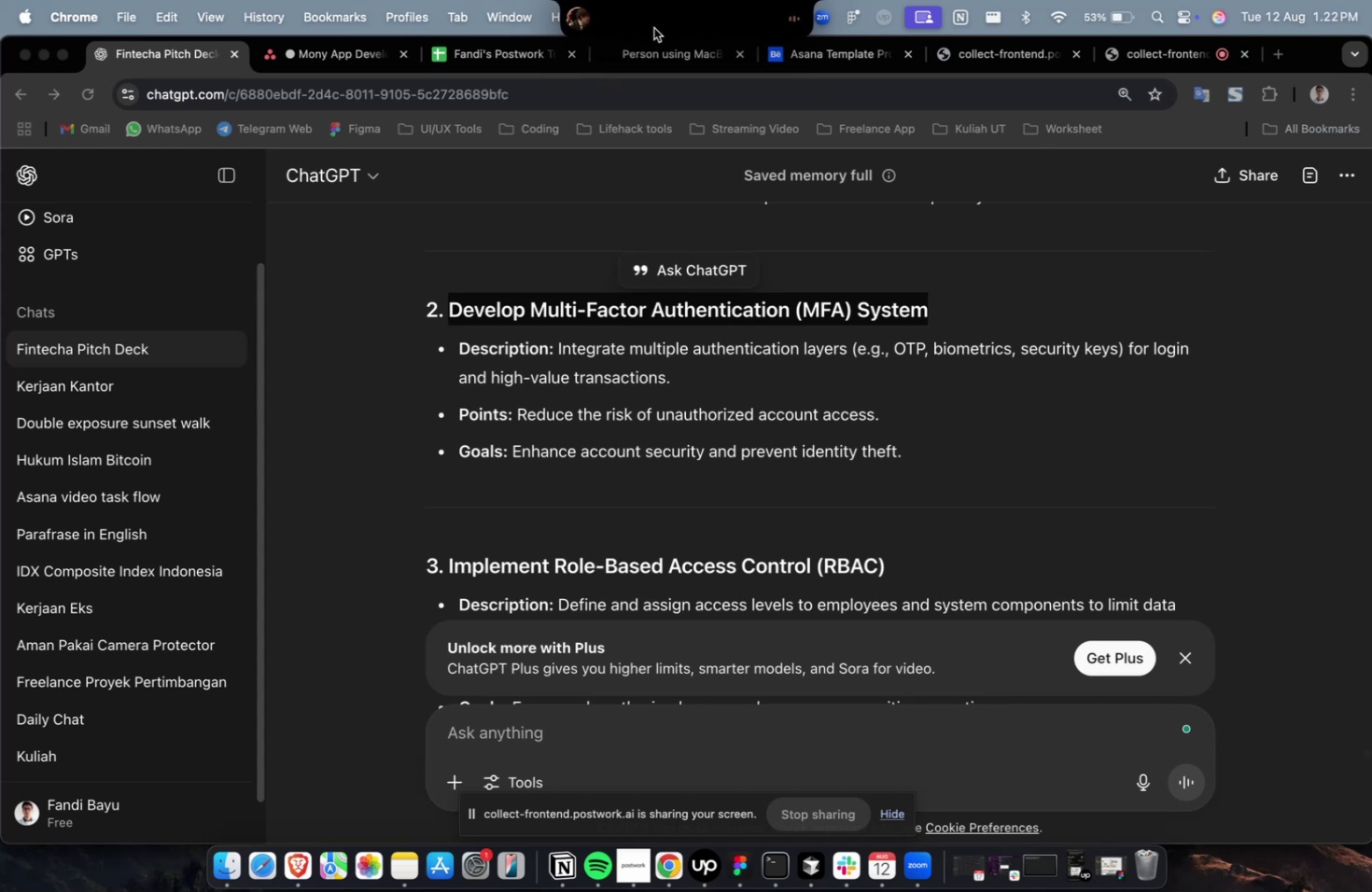 
left_click([653, 28])
 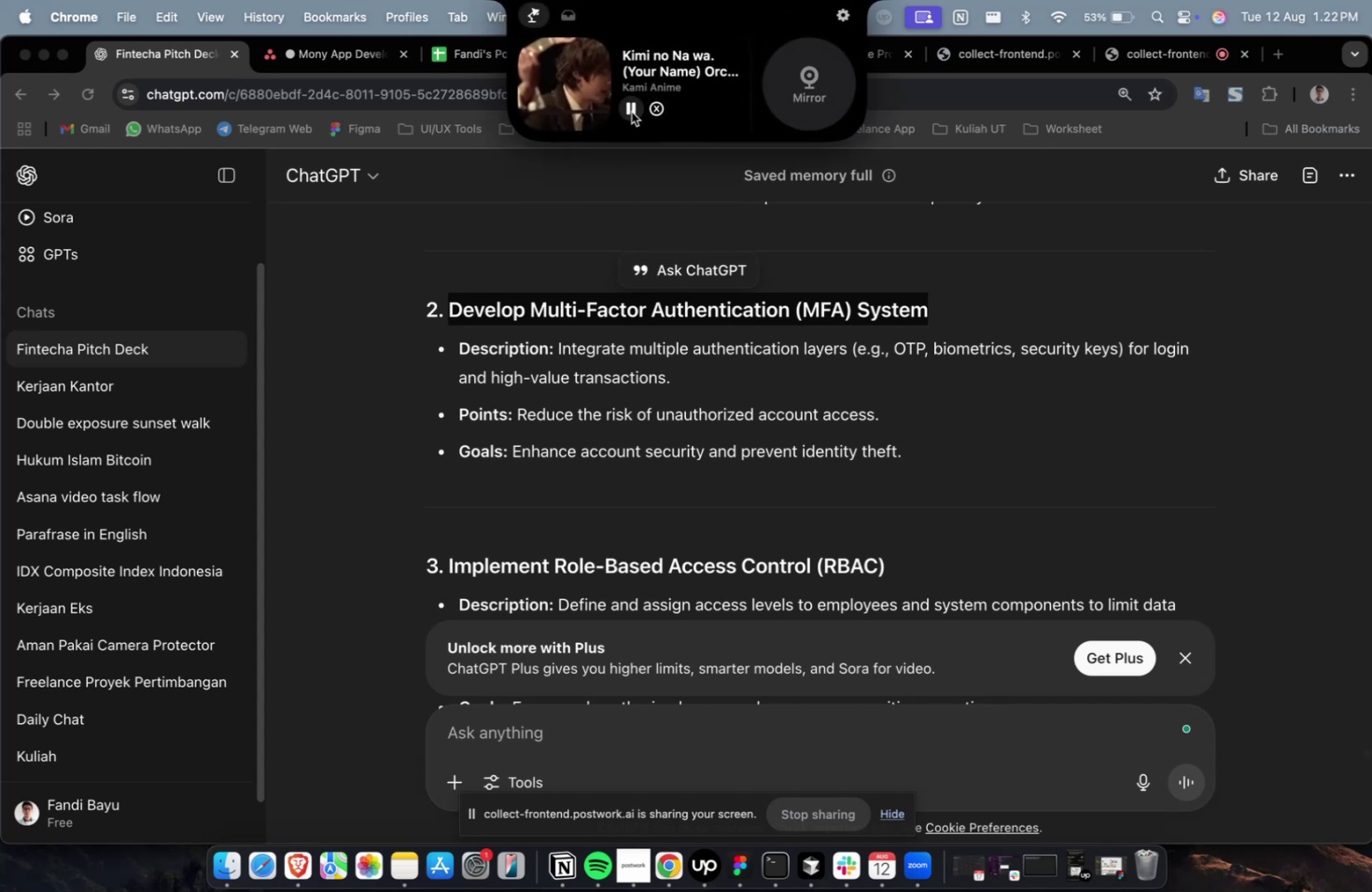 
left_click([630, 113])
 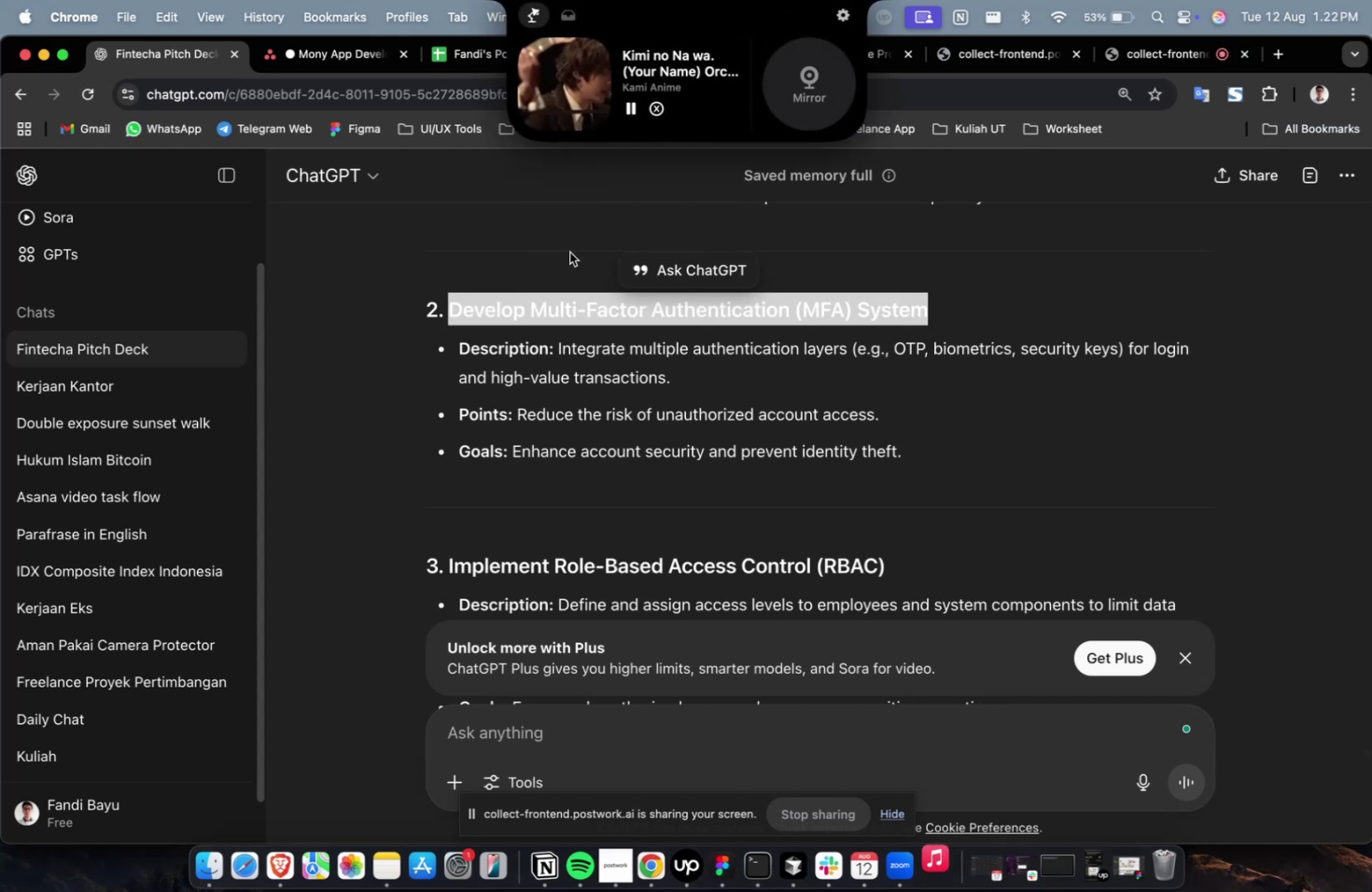 
left_click([569, 252])
 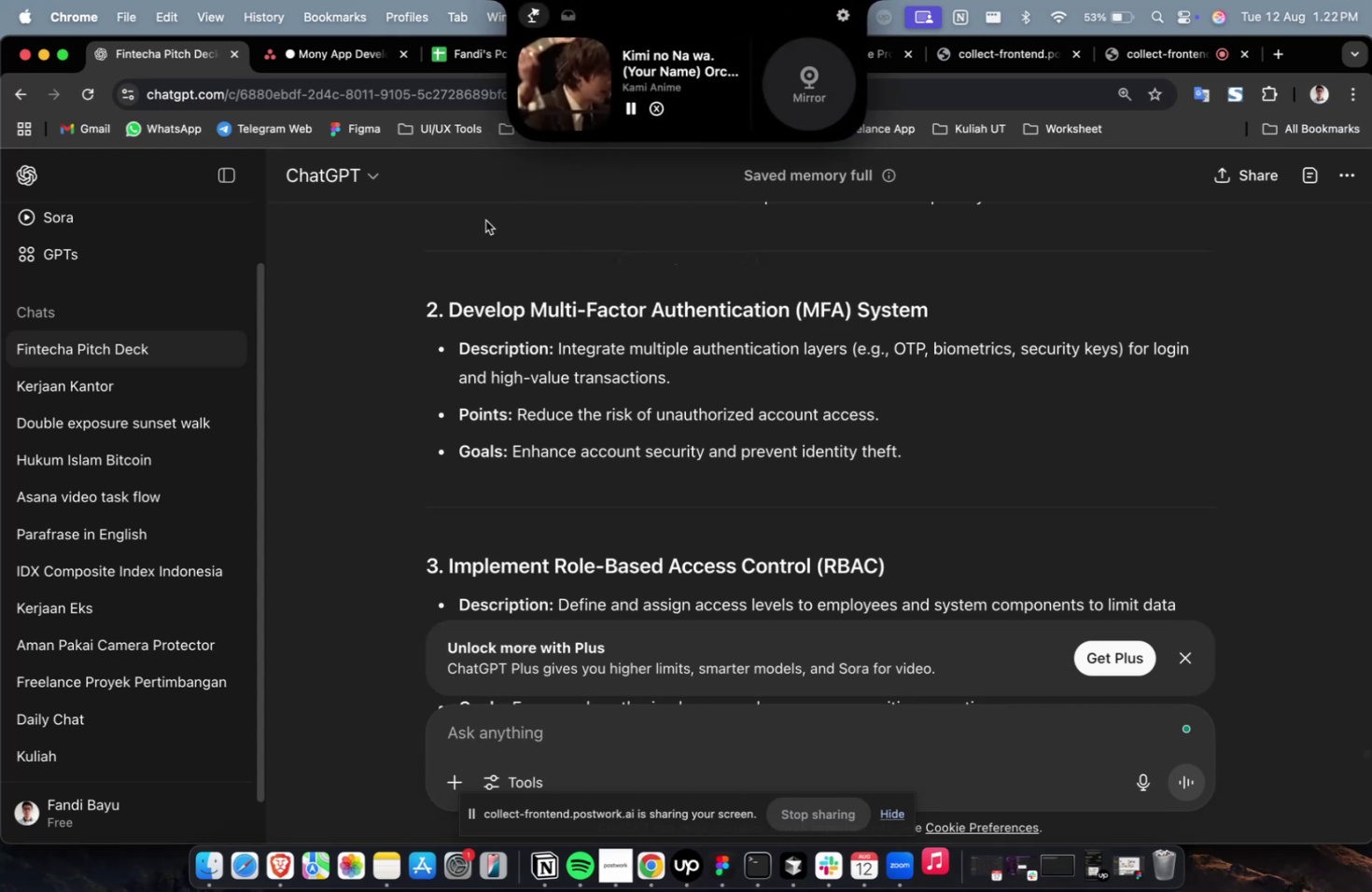 
double_click([485, 220])
 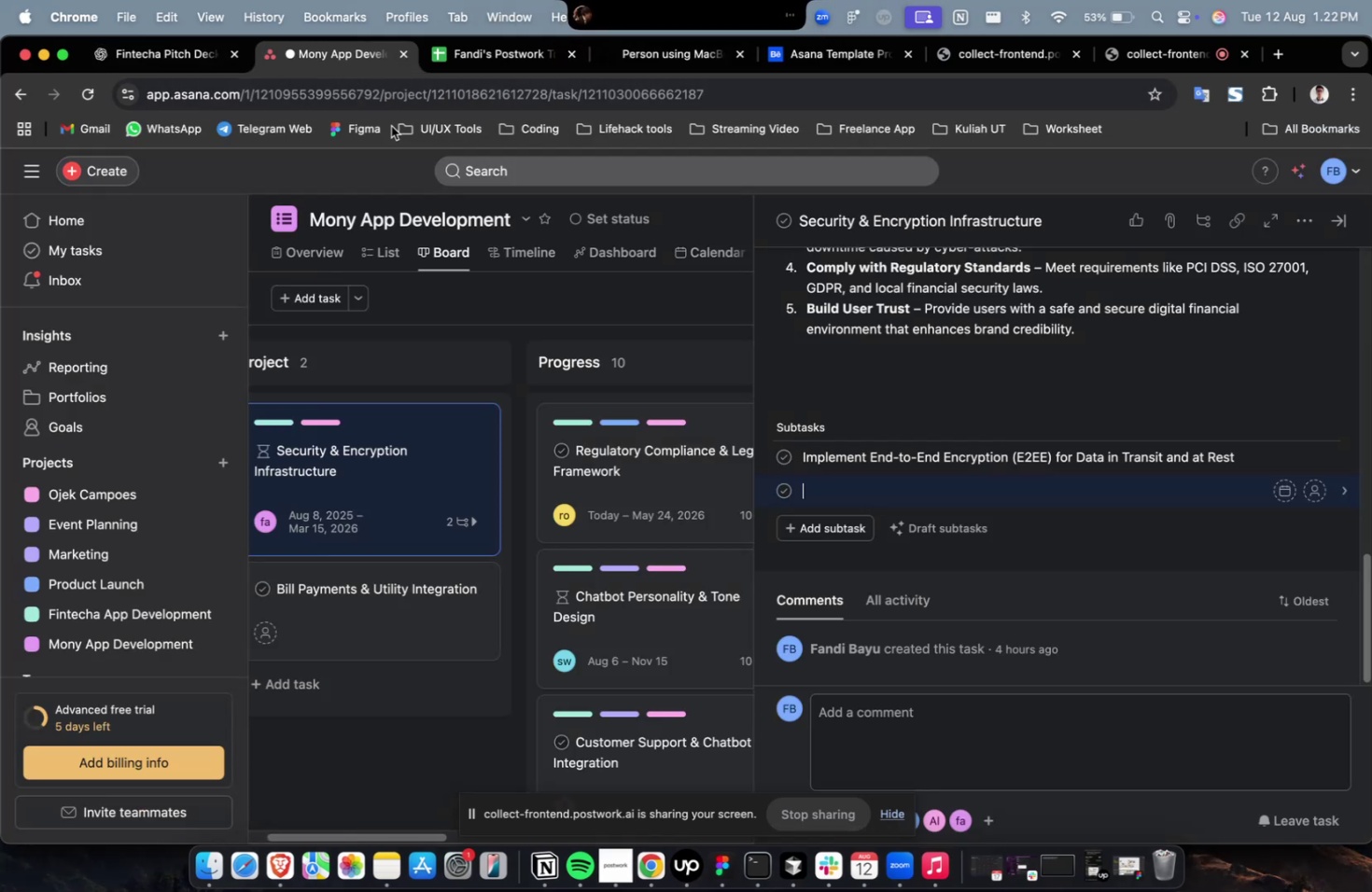 
key(Meta+V)
 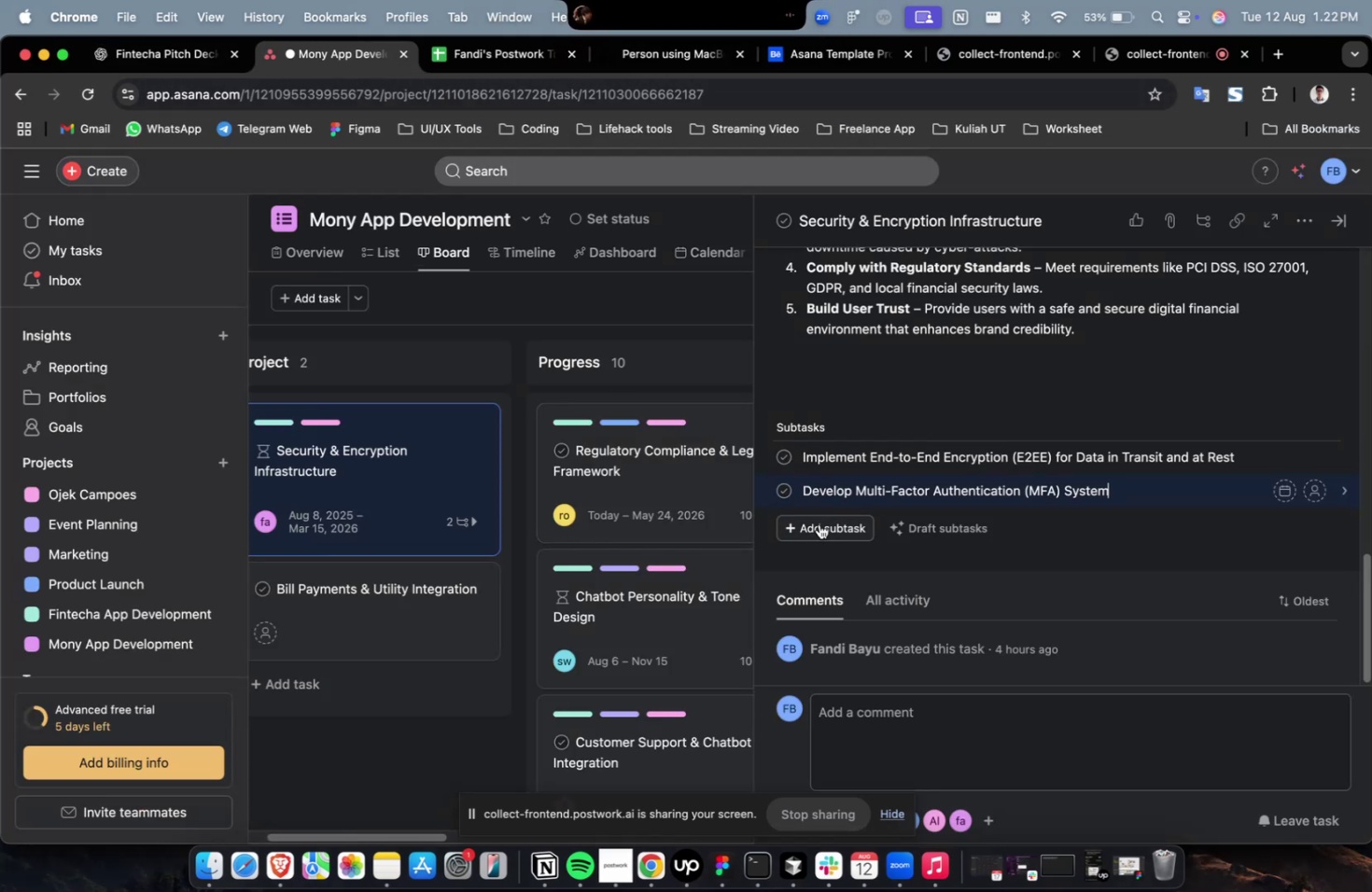 
left_click([819, 521])
 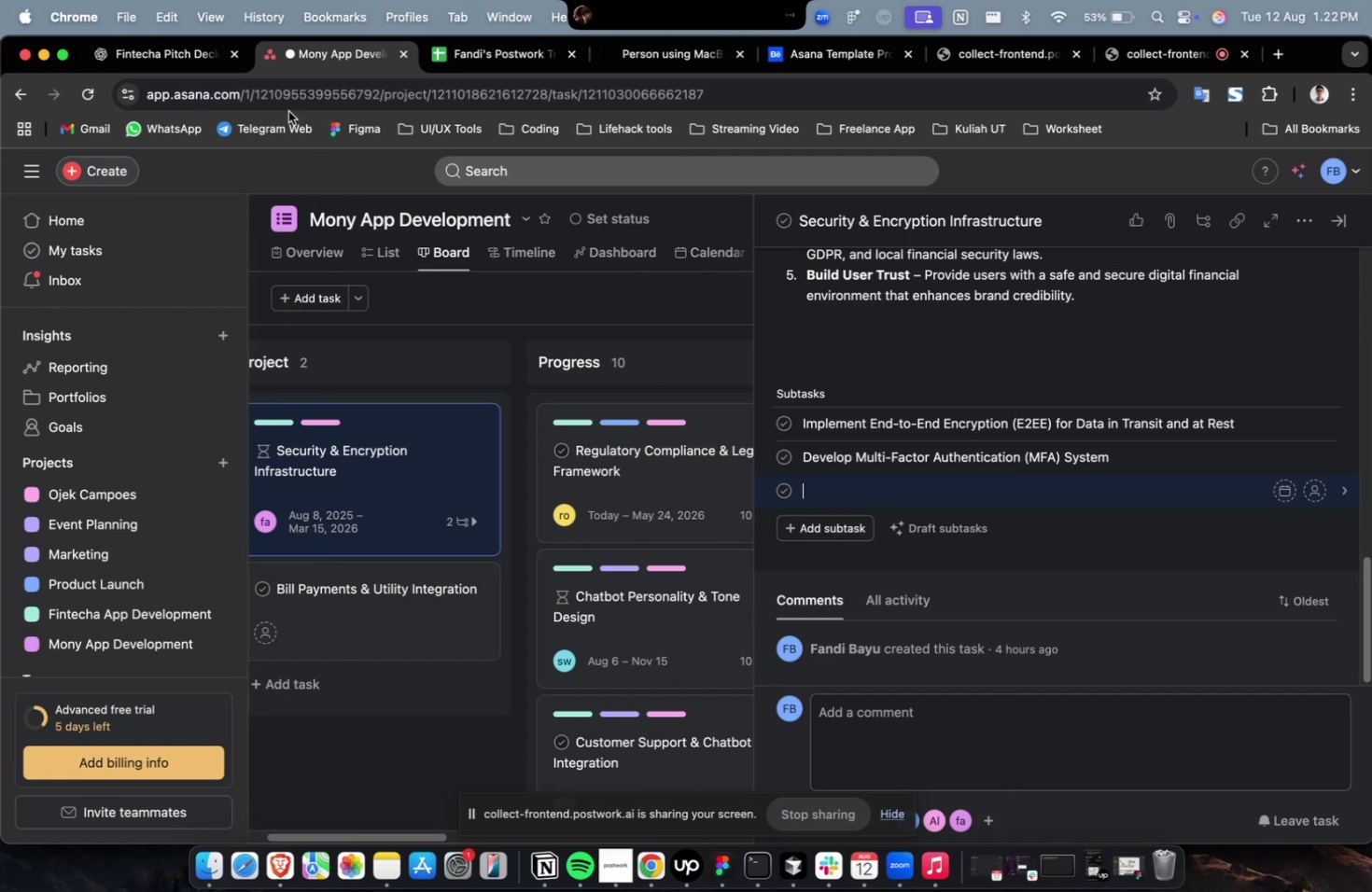 
left_click([183, 49])
 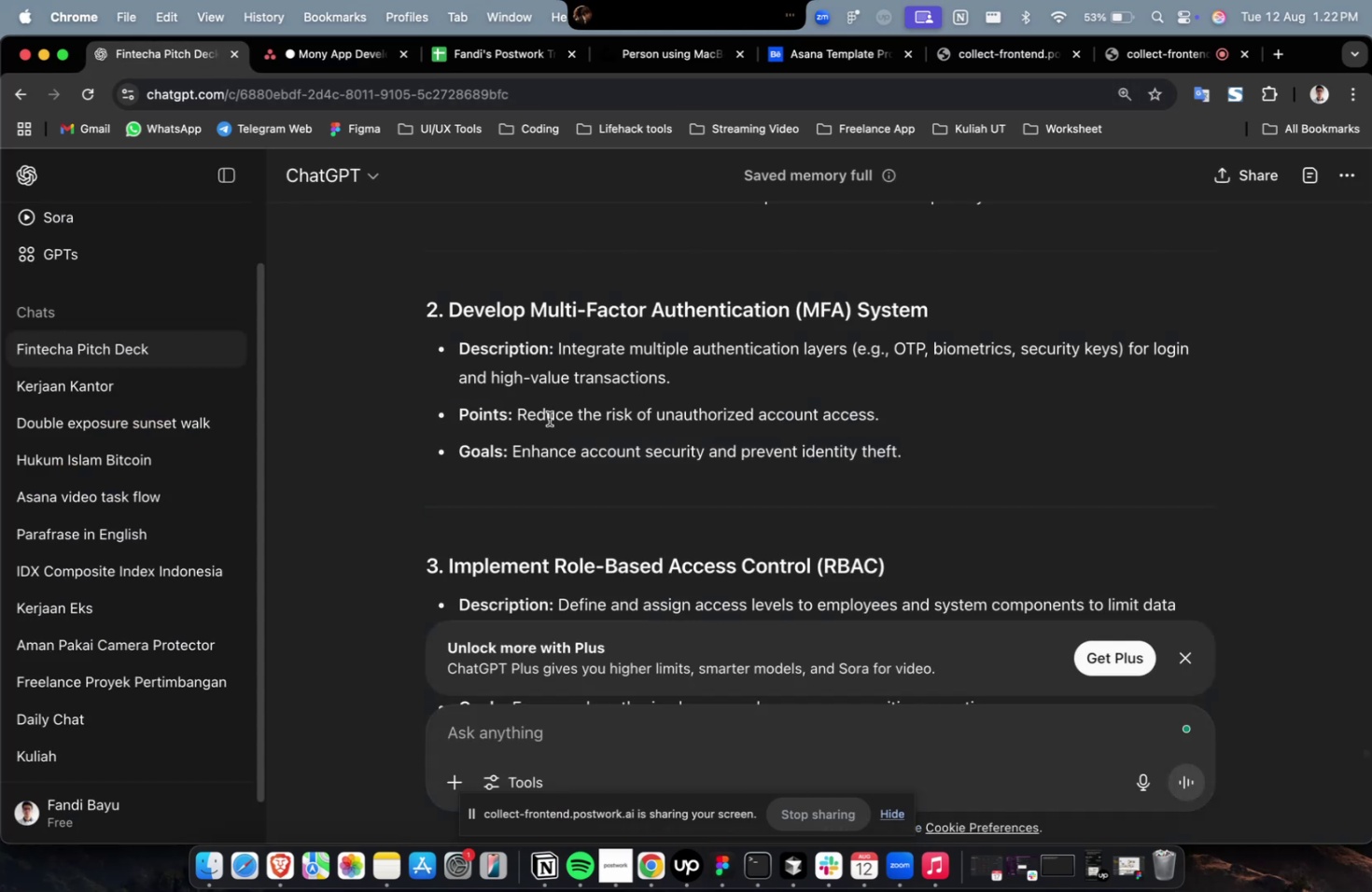 
scroll: coordinate [556, 435], scroll_direction: down, amount: 4.0
 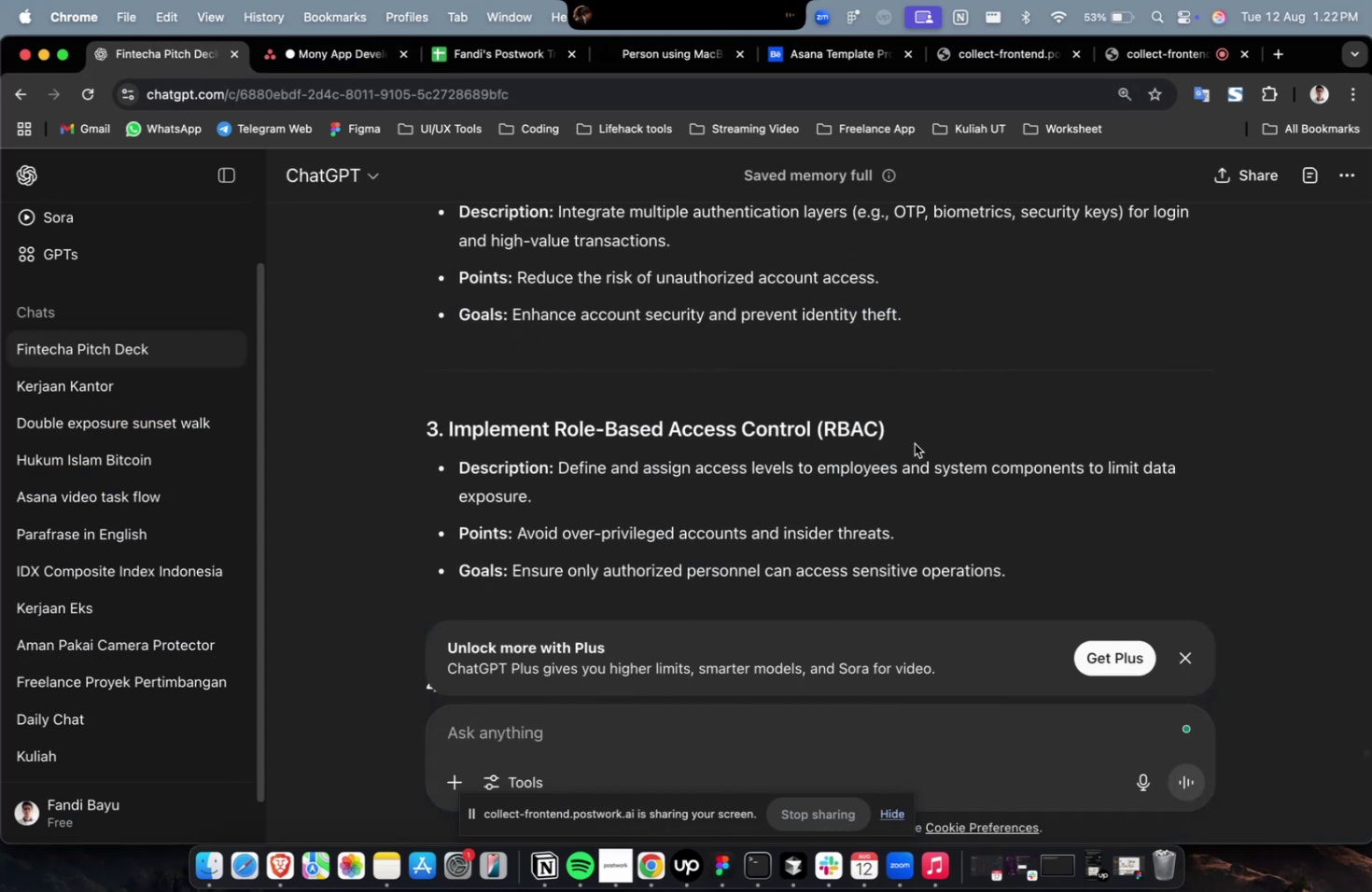 
left_click_drag(start_coordinate=[904, 441], to_coordinate=[446, 419])
 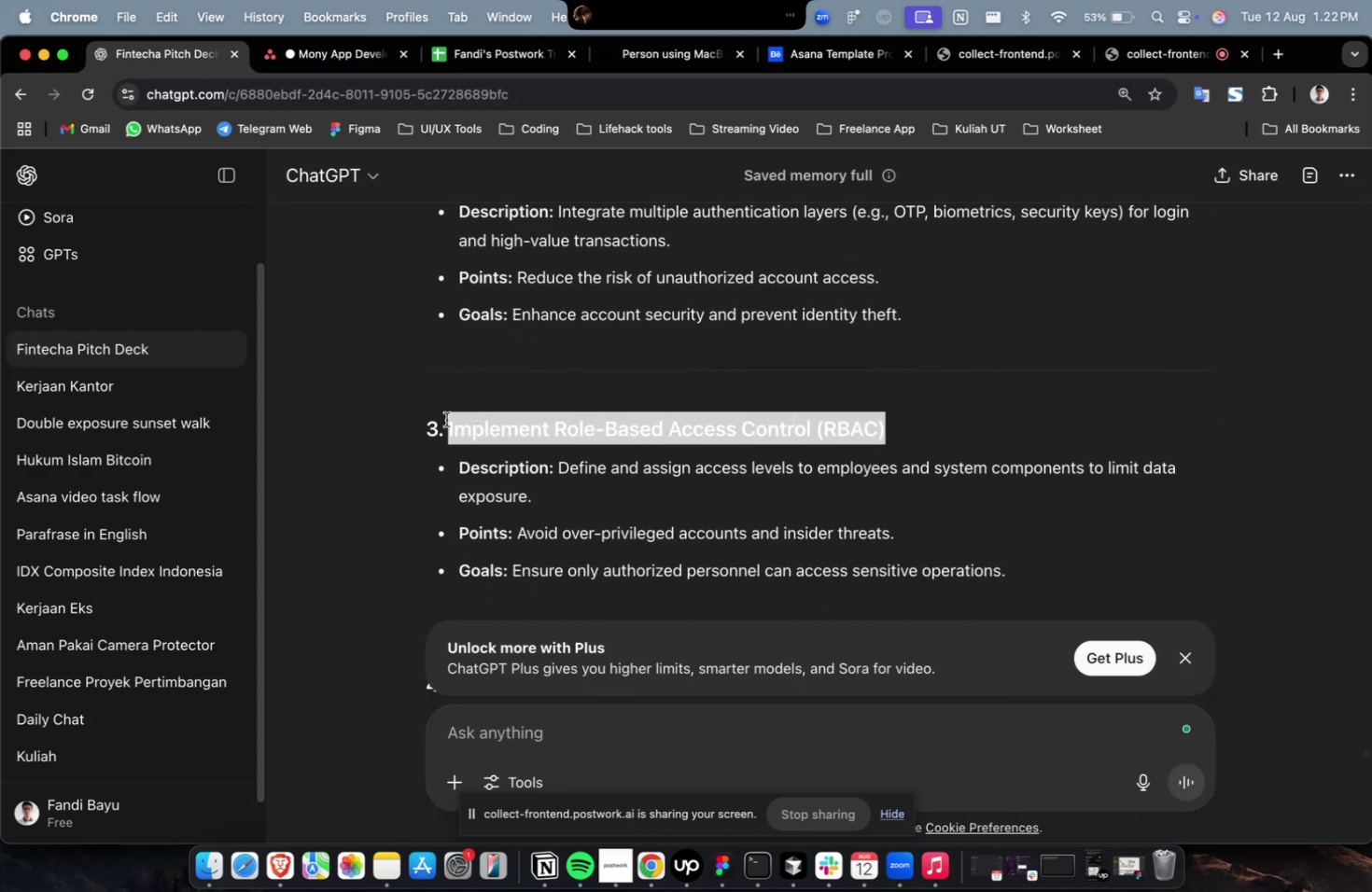 
key(Meta+C)
 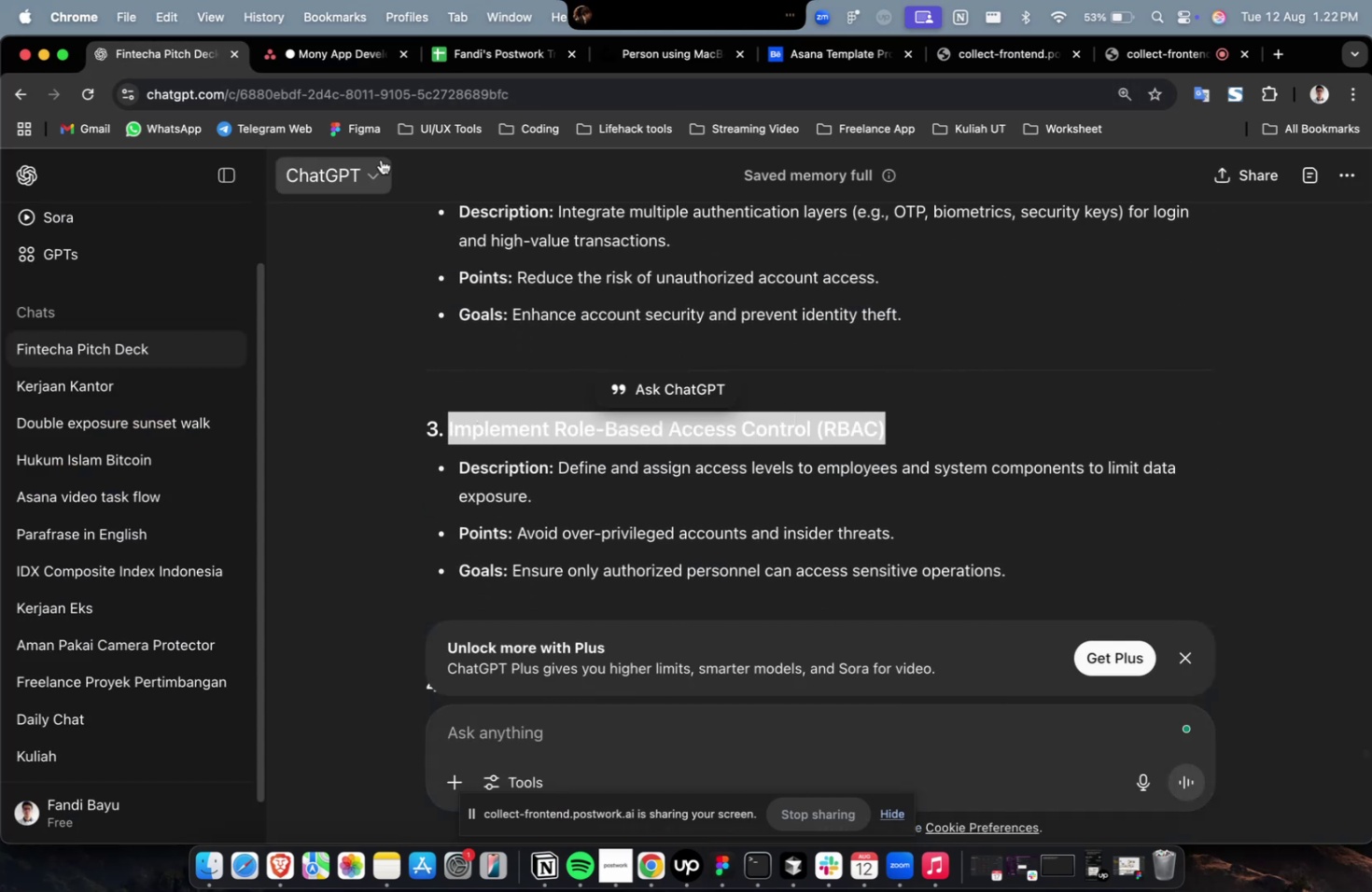 
key(Meta+C)
 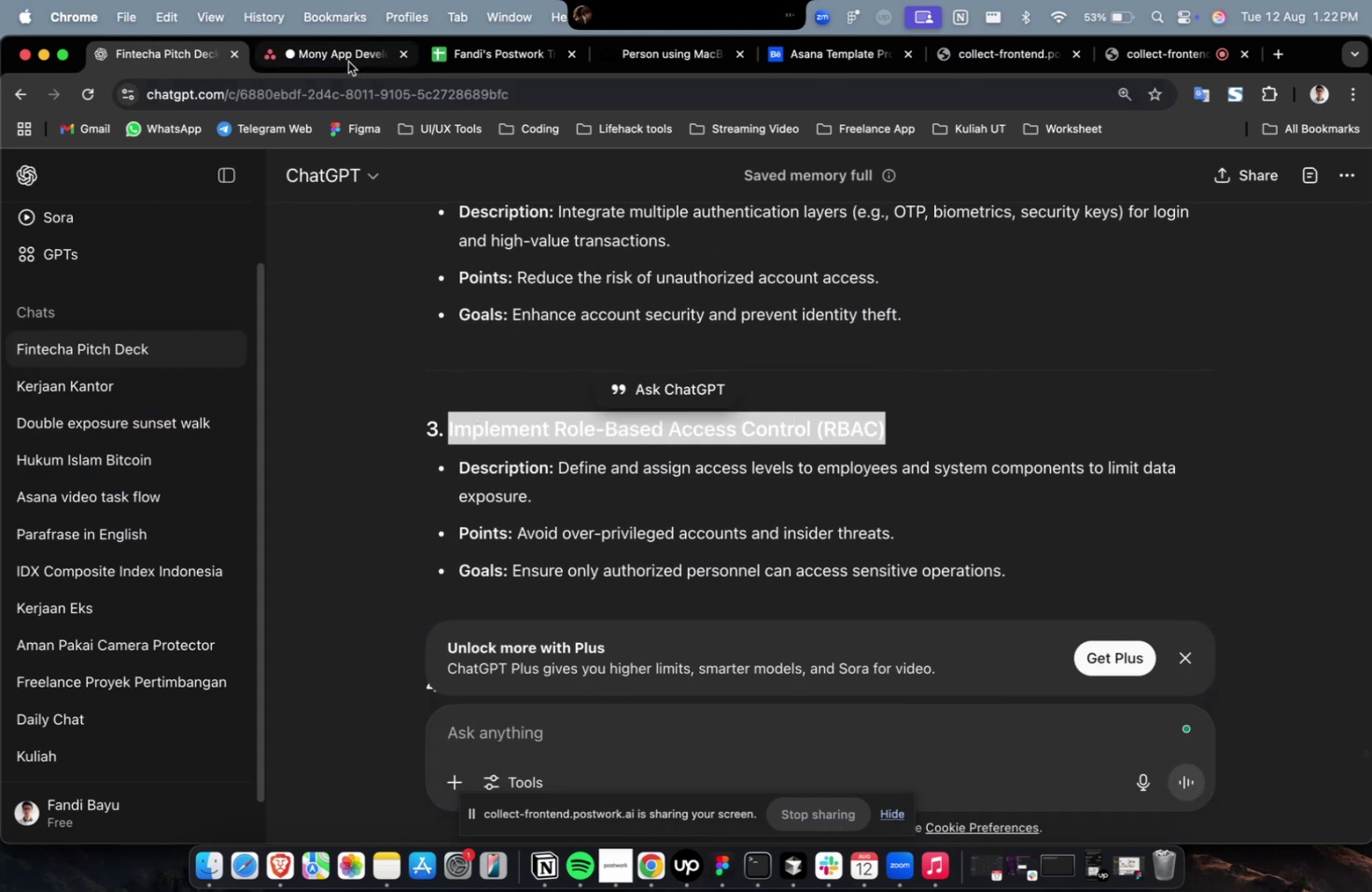 
left_click([348, 62])
 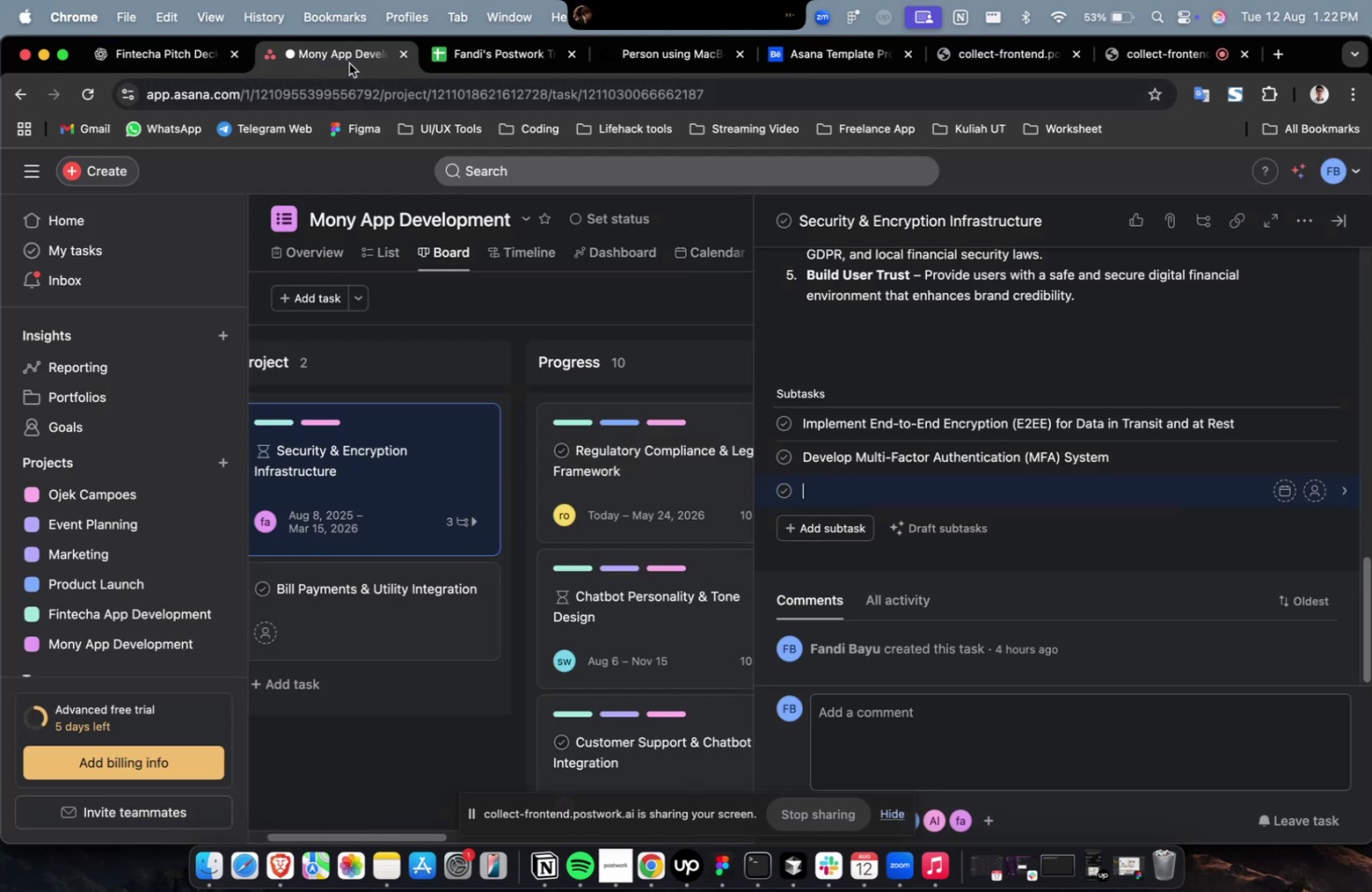 
key(Meta+V)
 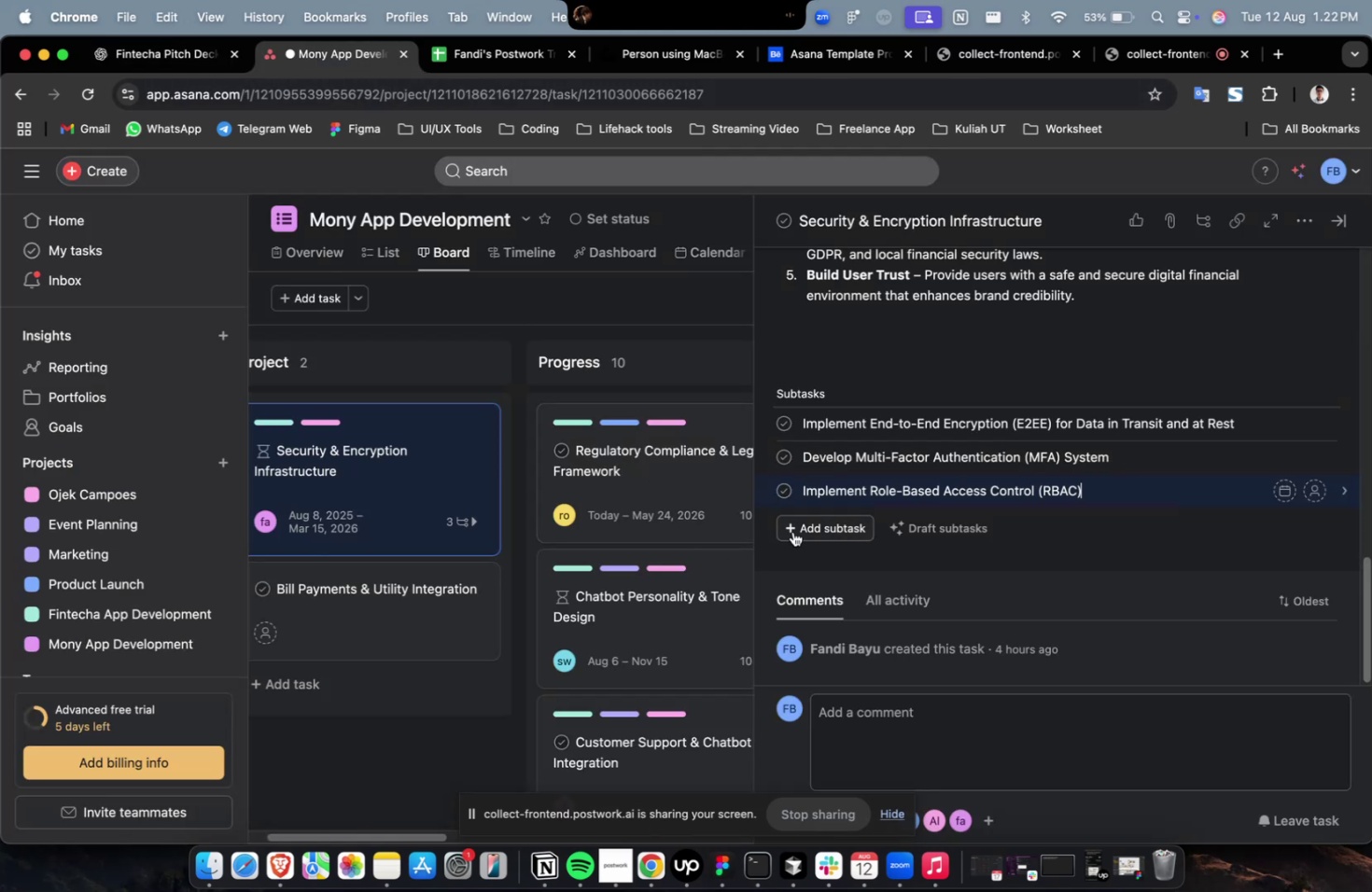 
left_click([799, 529])
 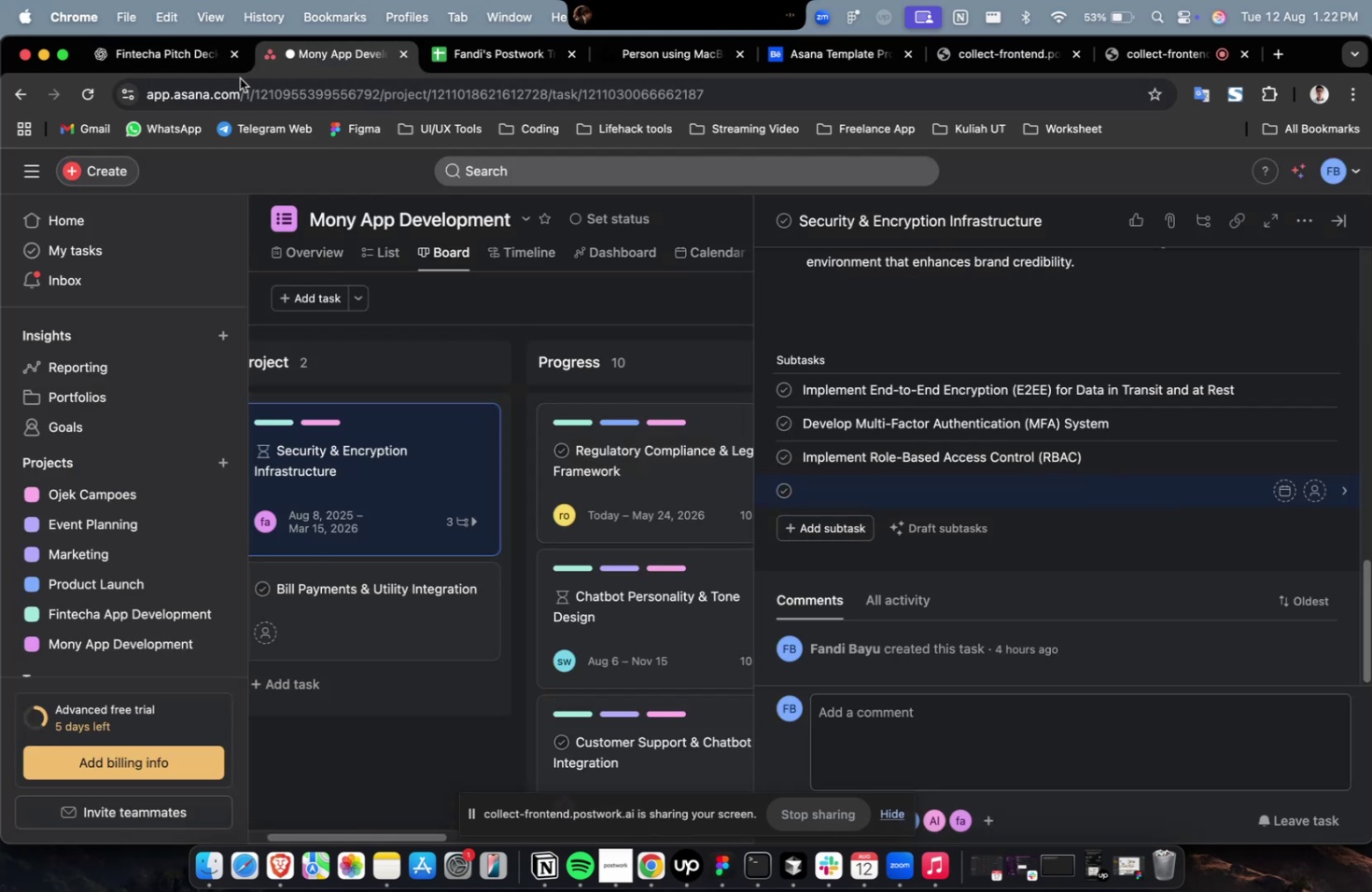 
left_click([190, 48])
 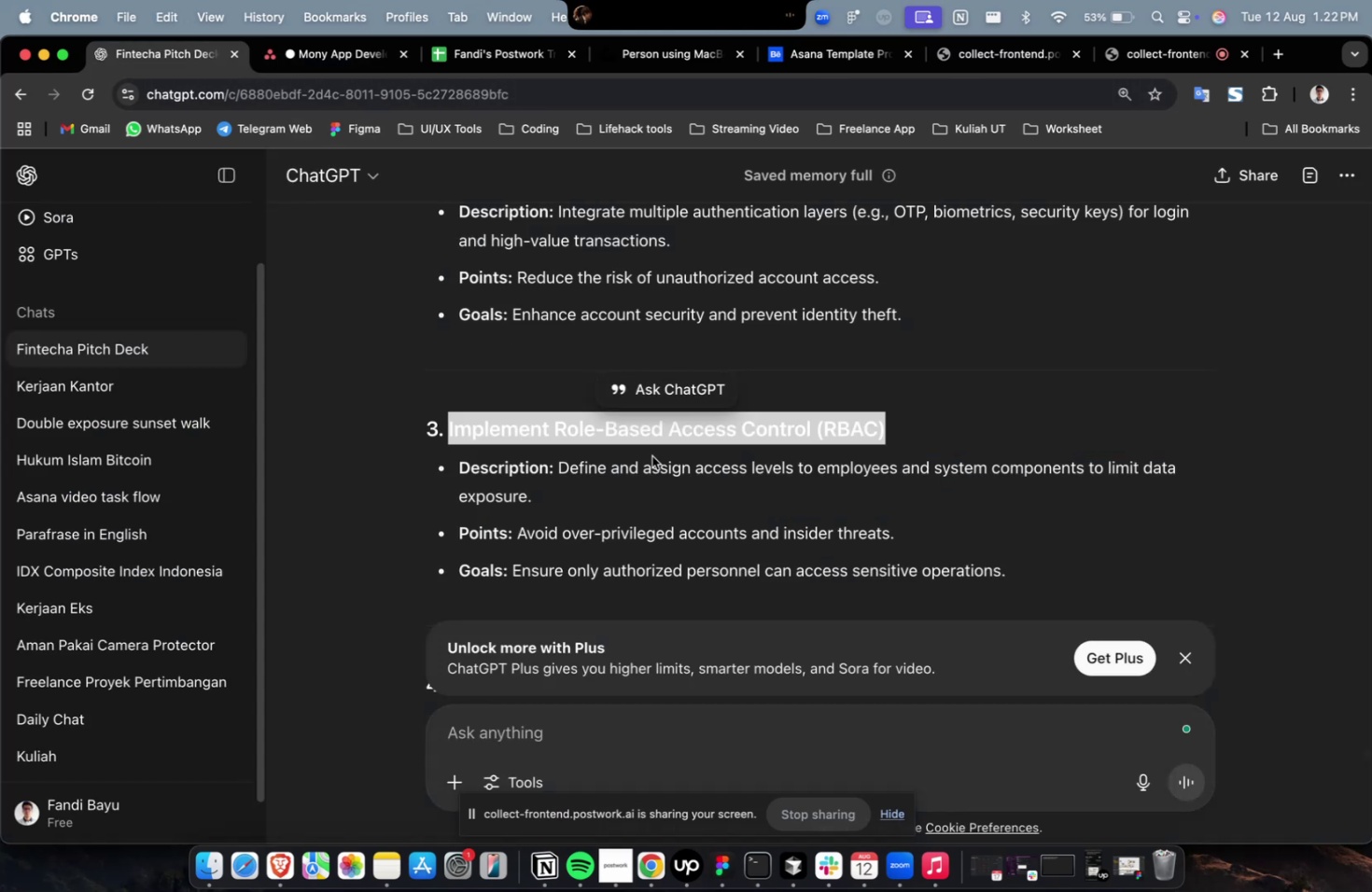 
scroll: coordinate [664, 465], scroll_direction: down, amount: 4.0
 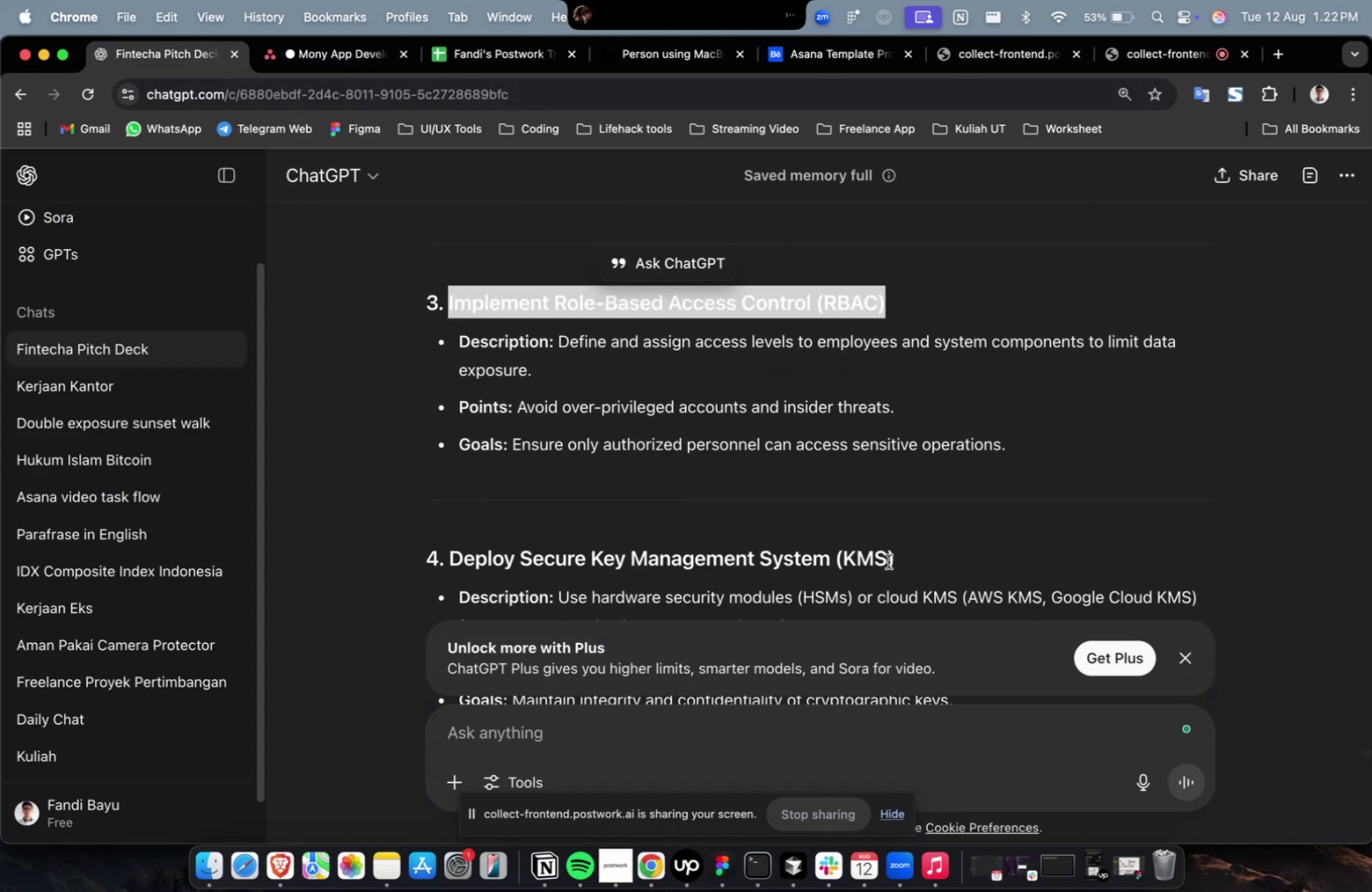 
left_click_drag(start_coordinate=[902, 556], to_coordinate=[450, 555])
 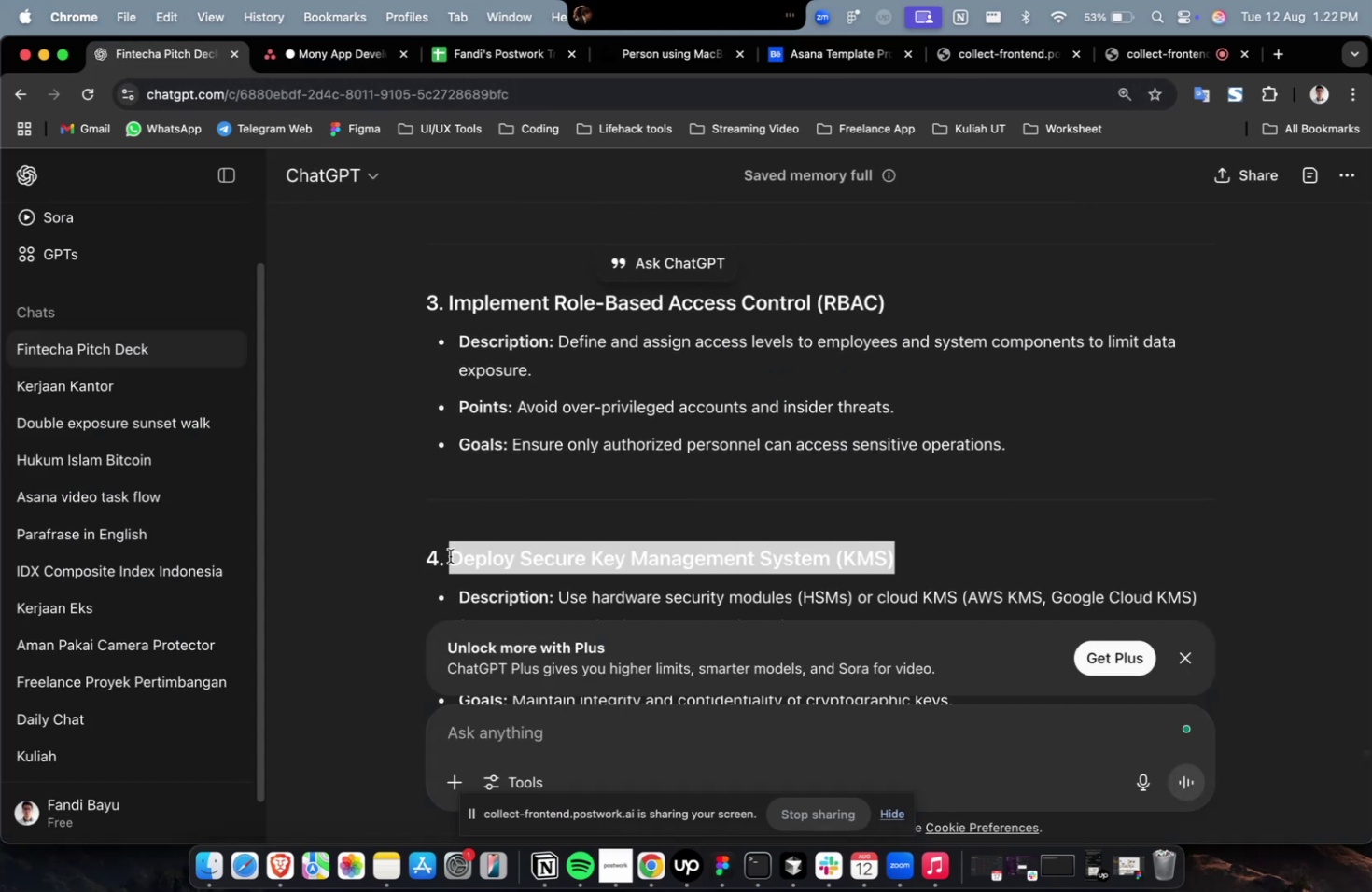 
key(Meta+C)
 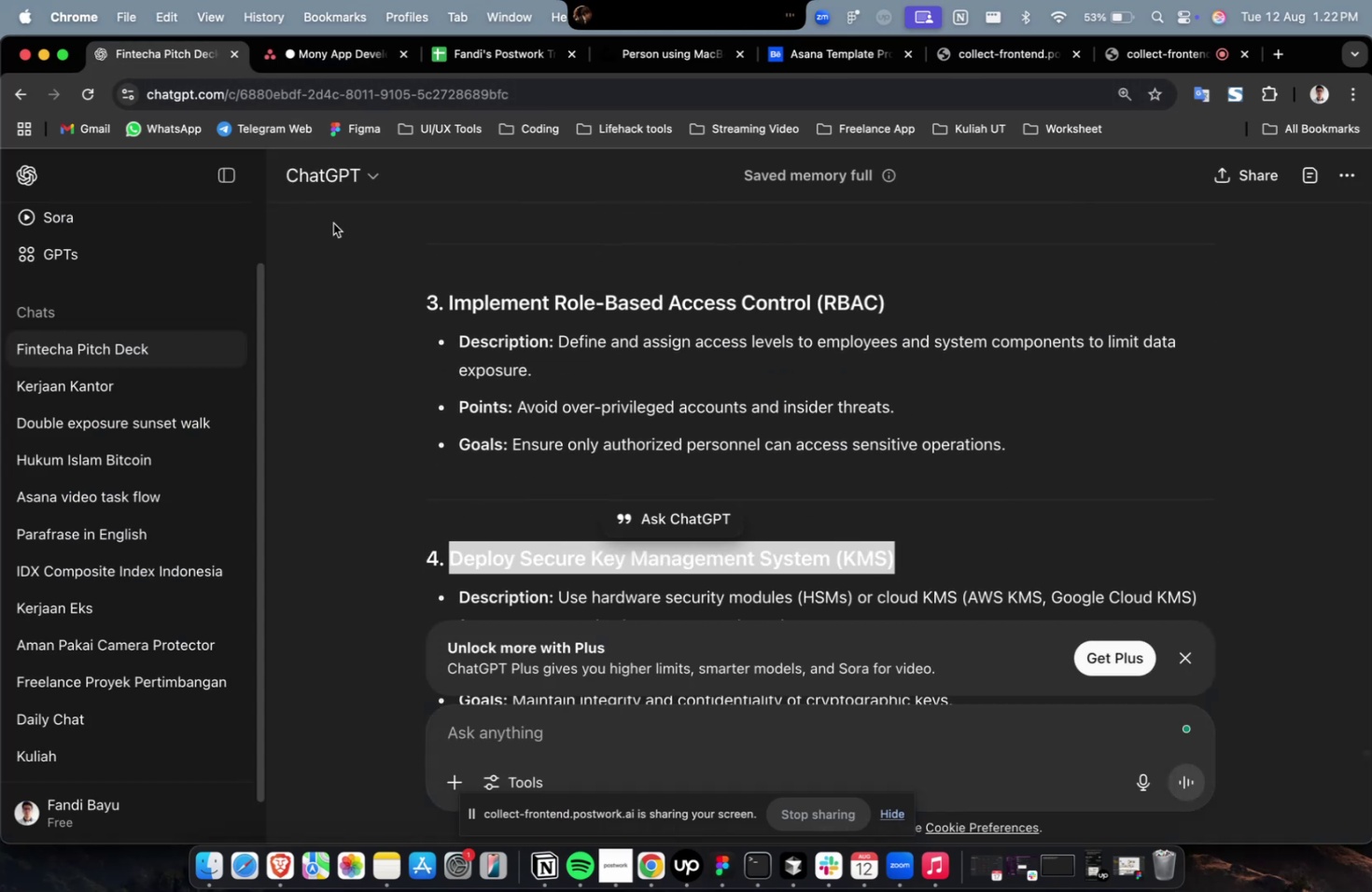 
key(Meta+C)
 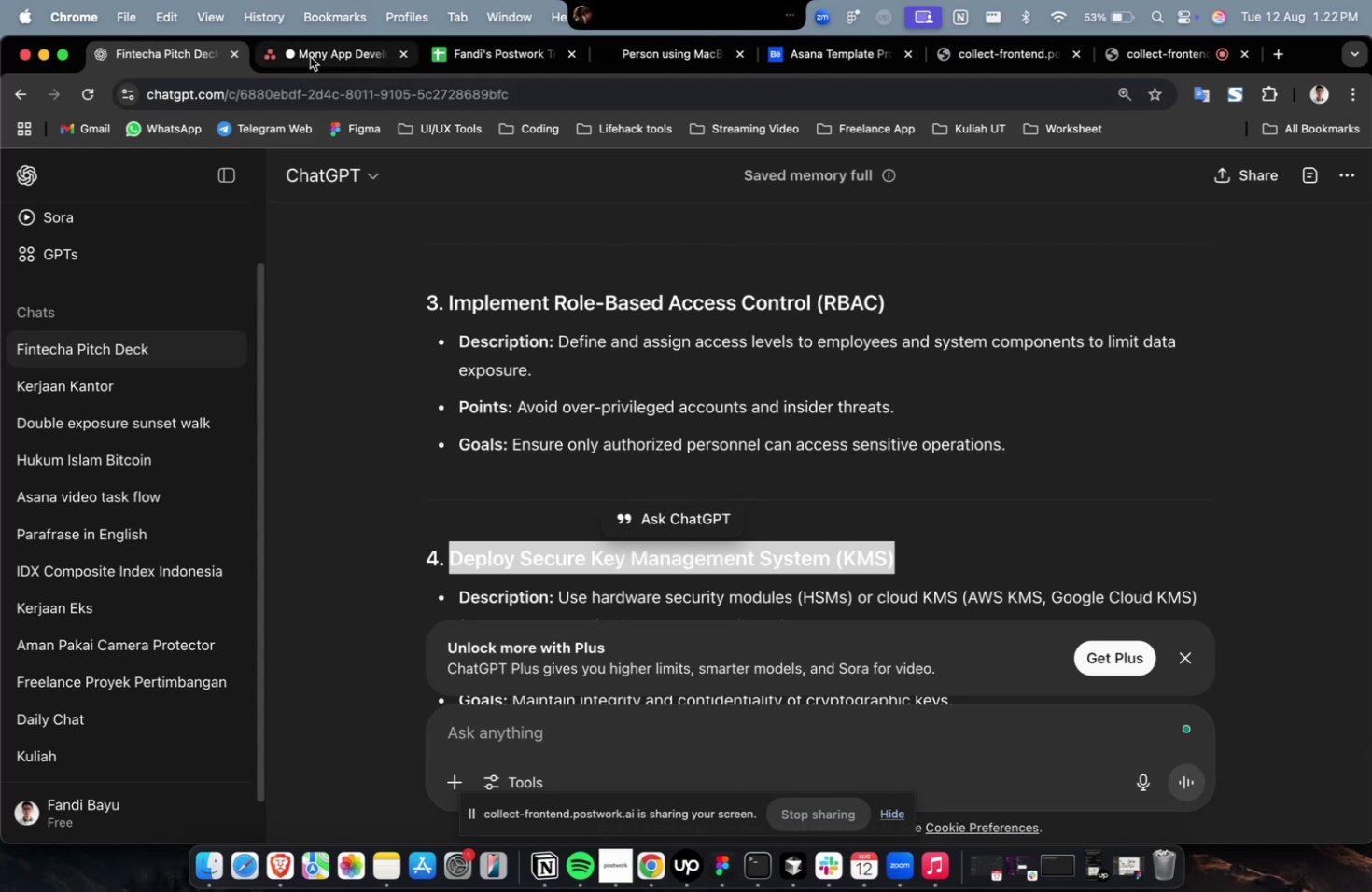 
left_click([310, 59])
 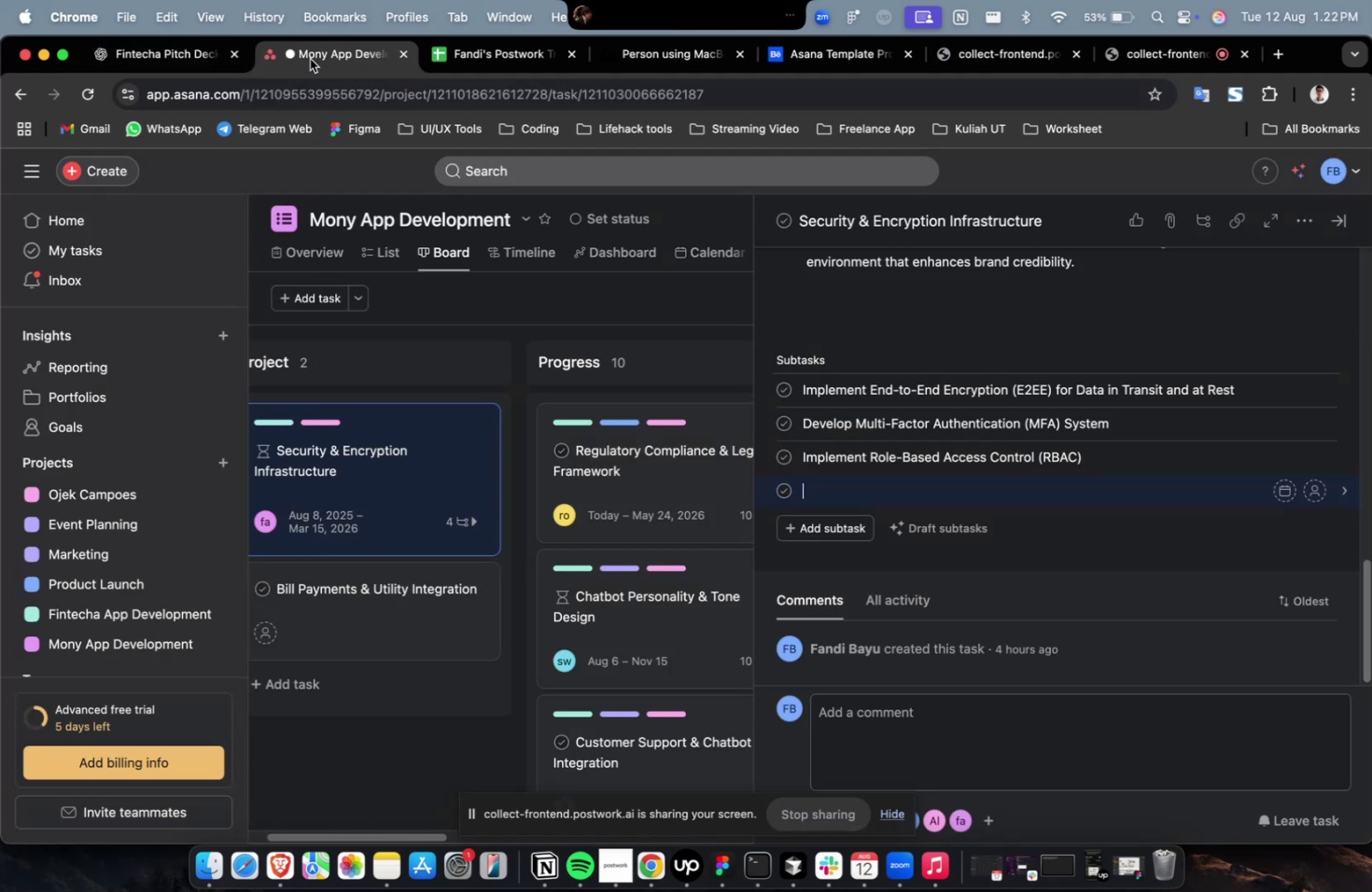 
key(Meta+V)
 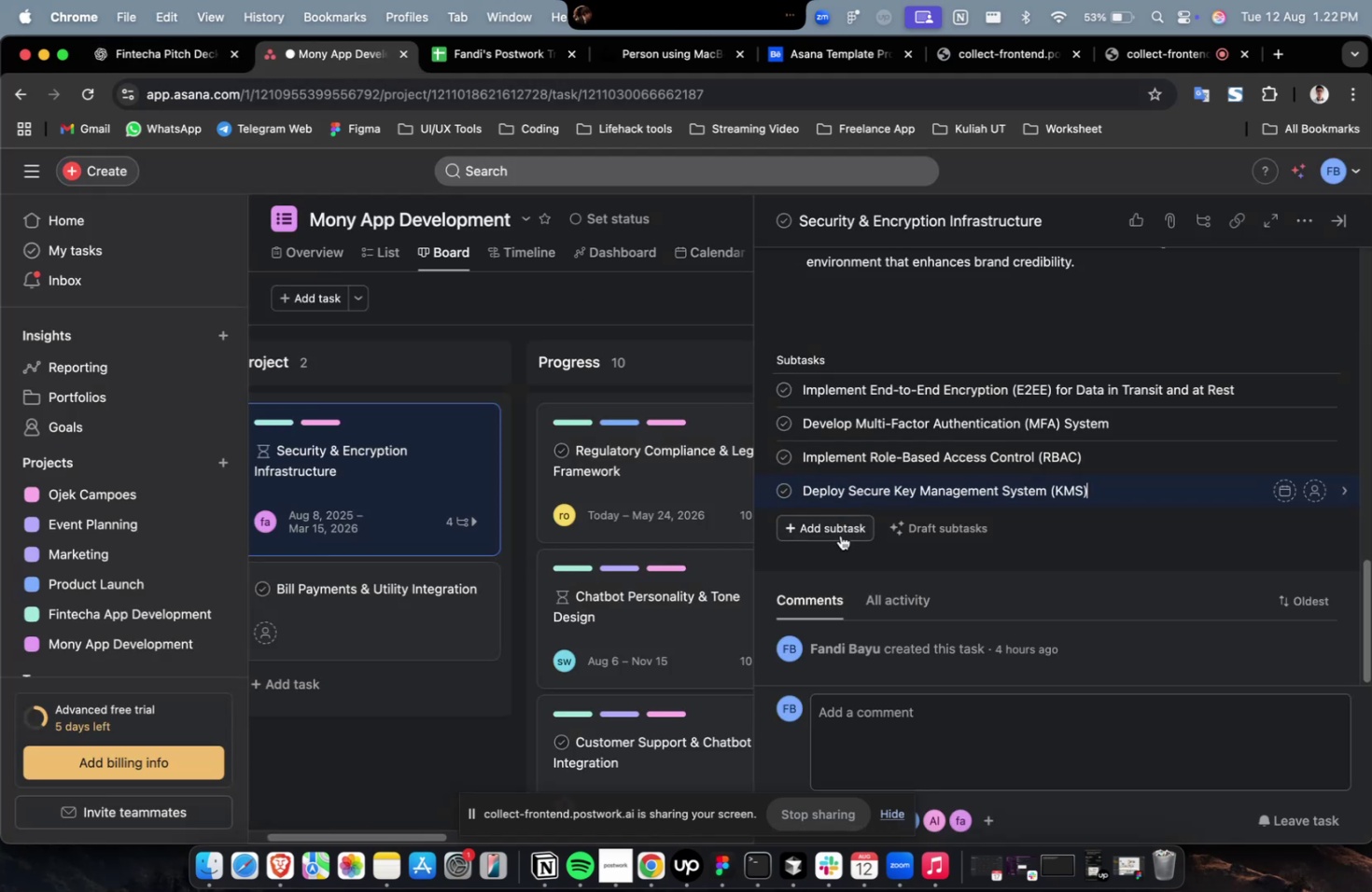 
left_click([838, 539])
 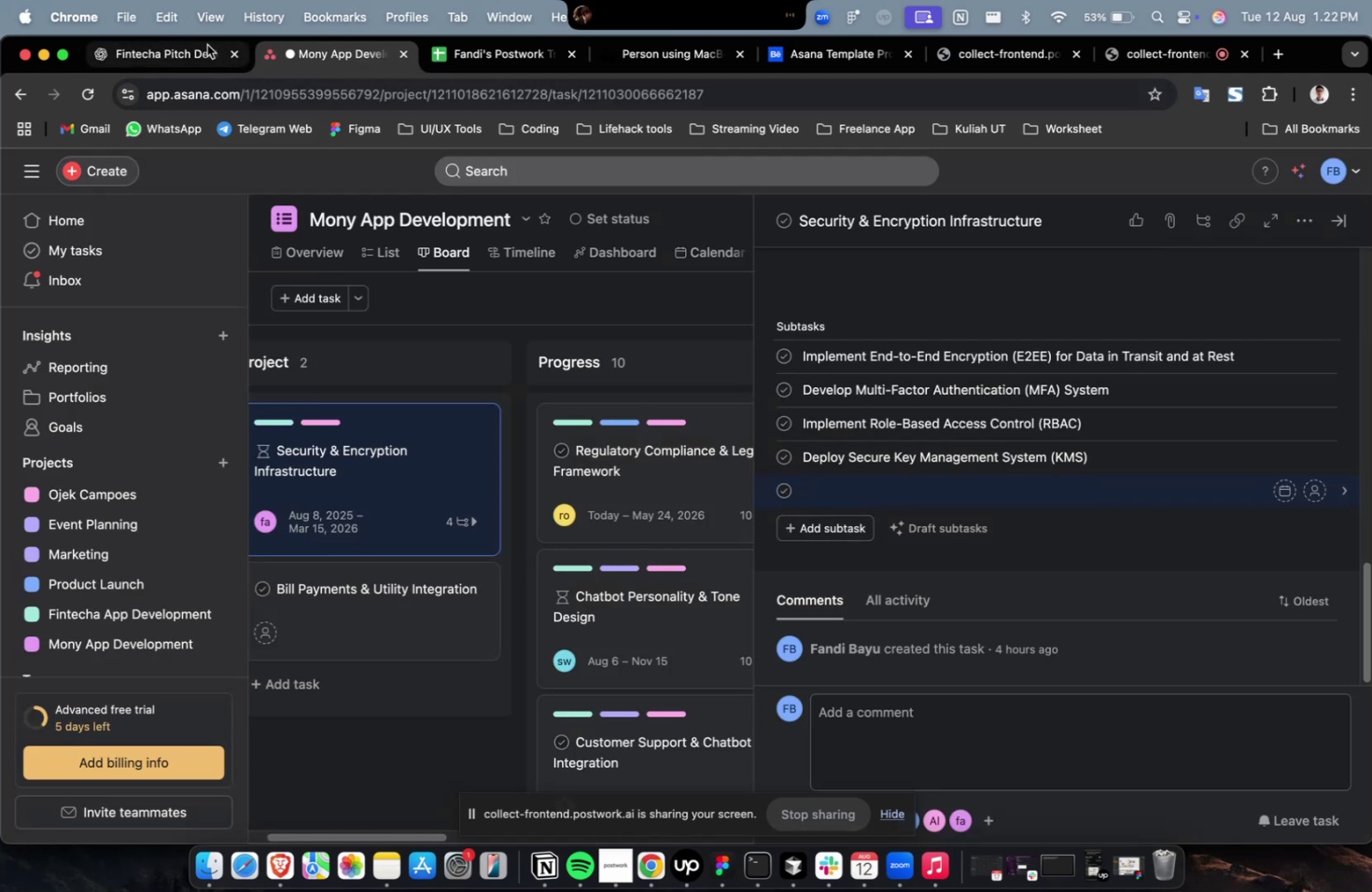 
left_click([163, 52])
 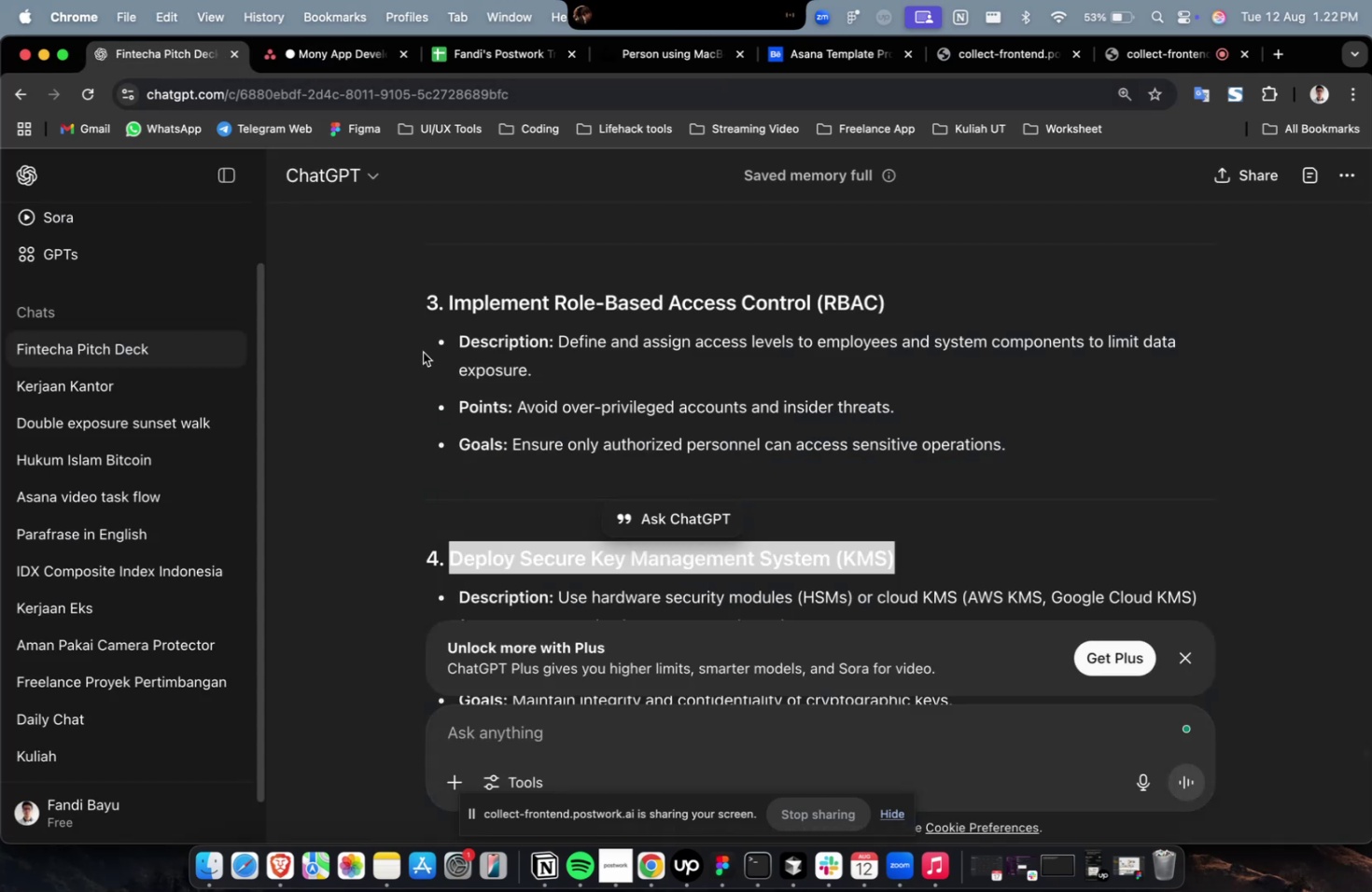 
scroll: coordinate [472, 388], scroll_direction: down, amount: 8.0
 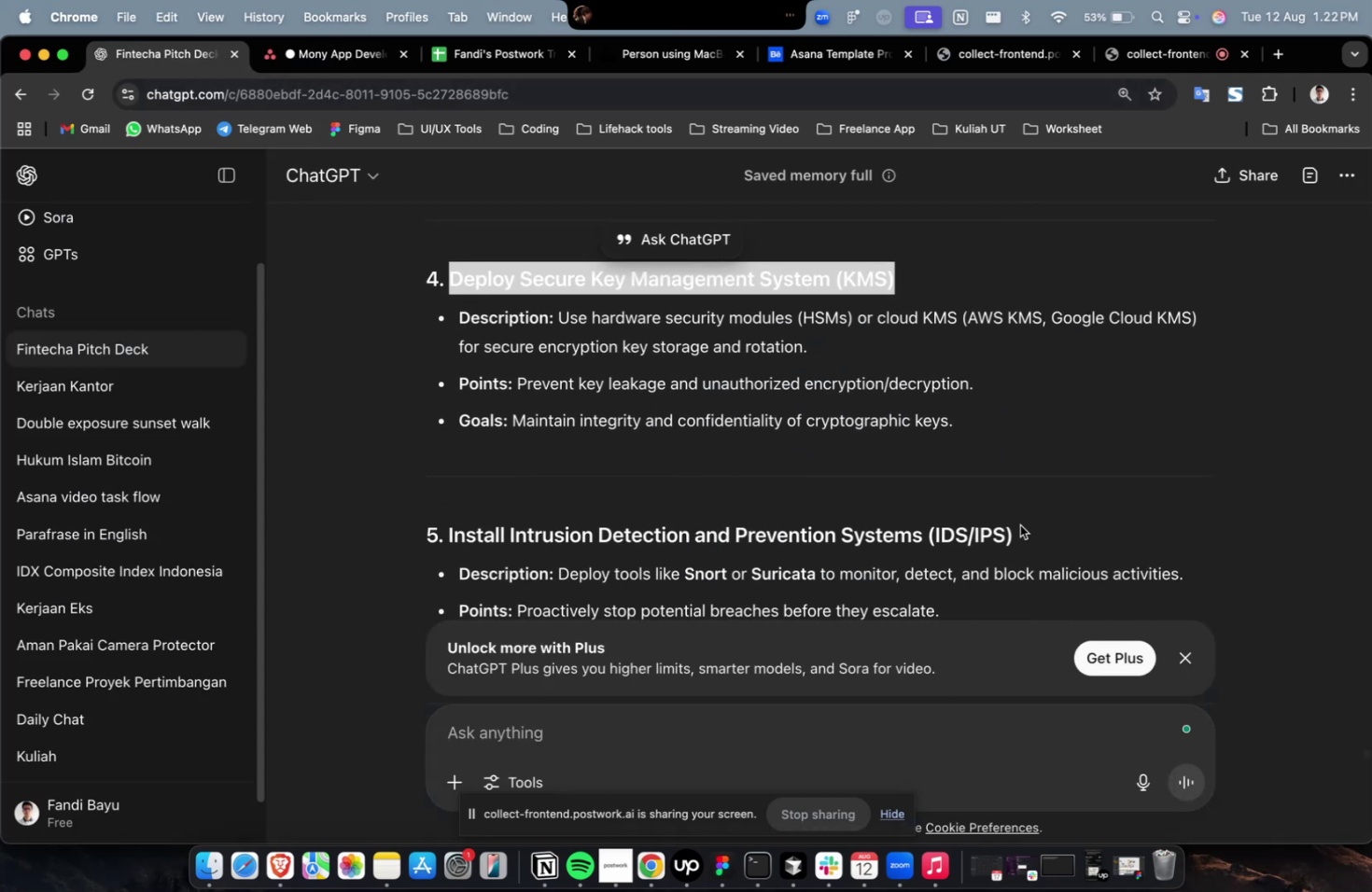 
left_click_drag(start_coordinate=[1030, 536], to_coordinate=[449, 543])
 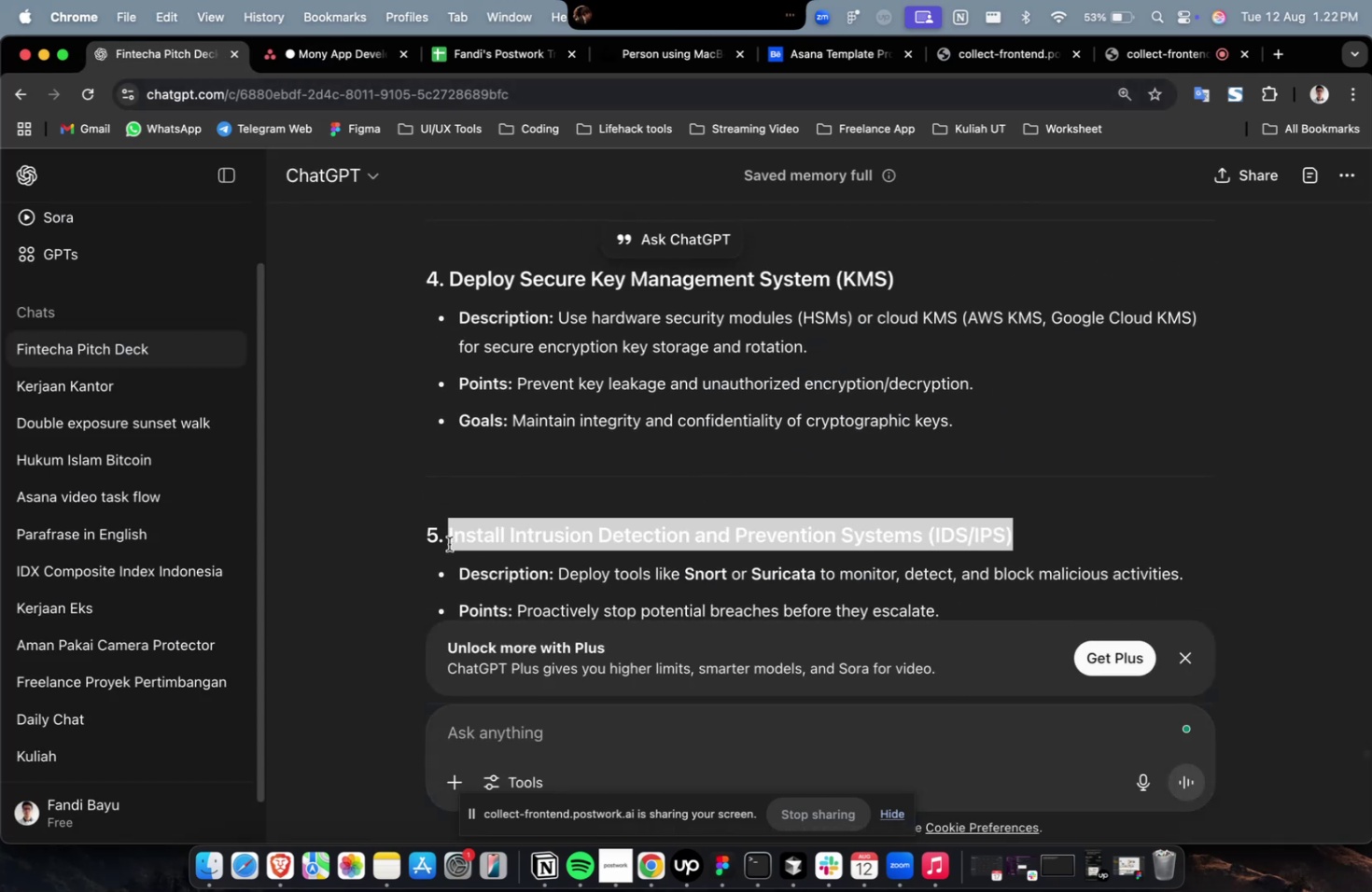 
key(Meta+C)
 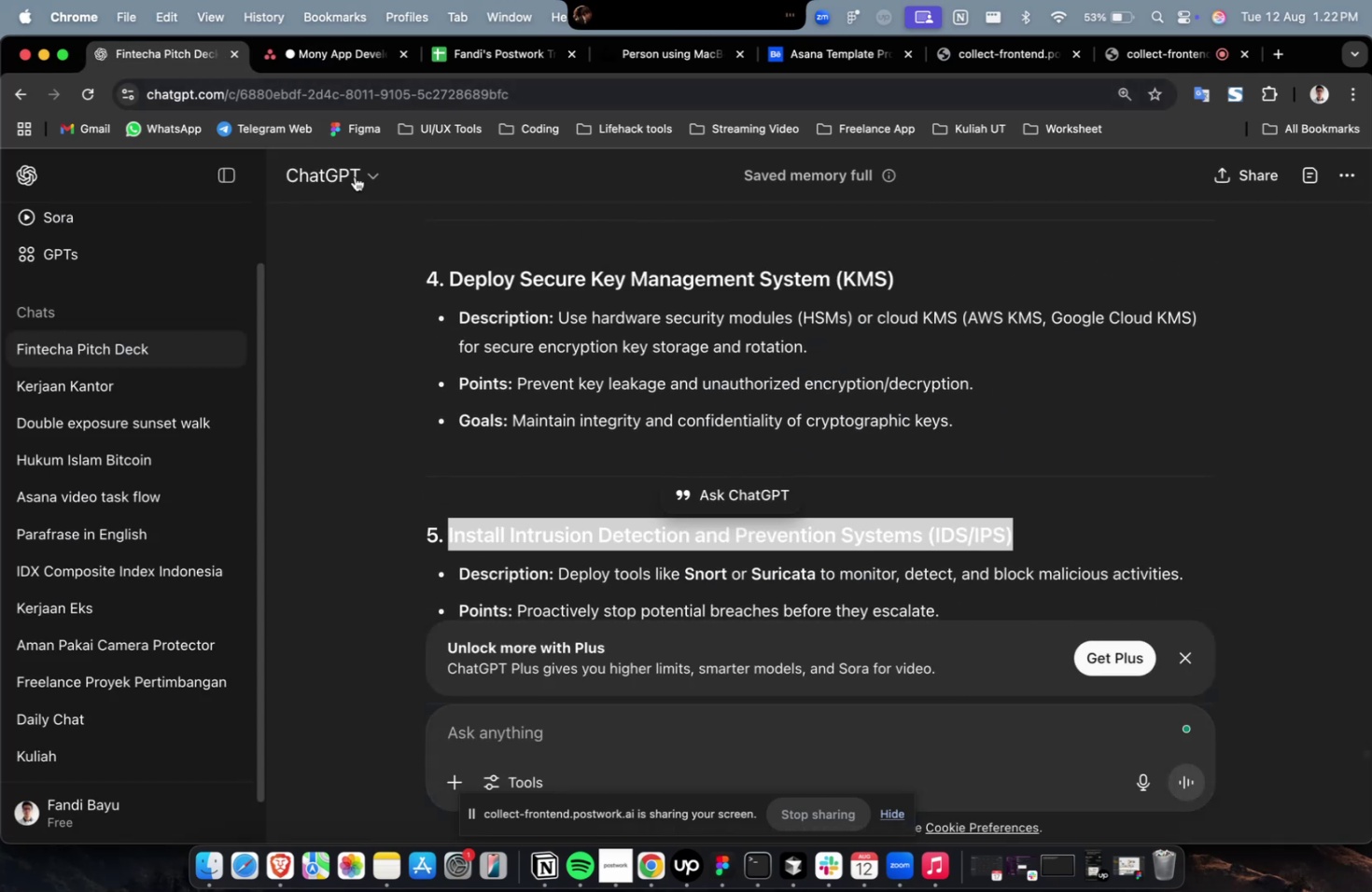 
key(Meta+C)
 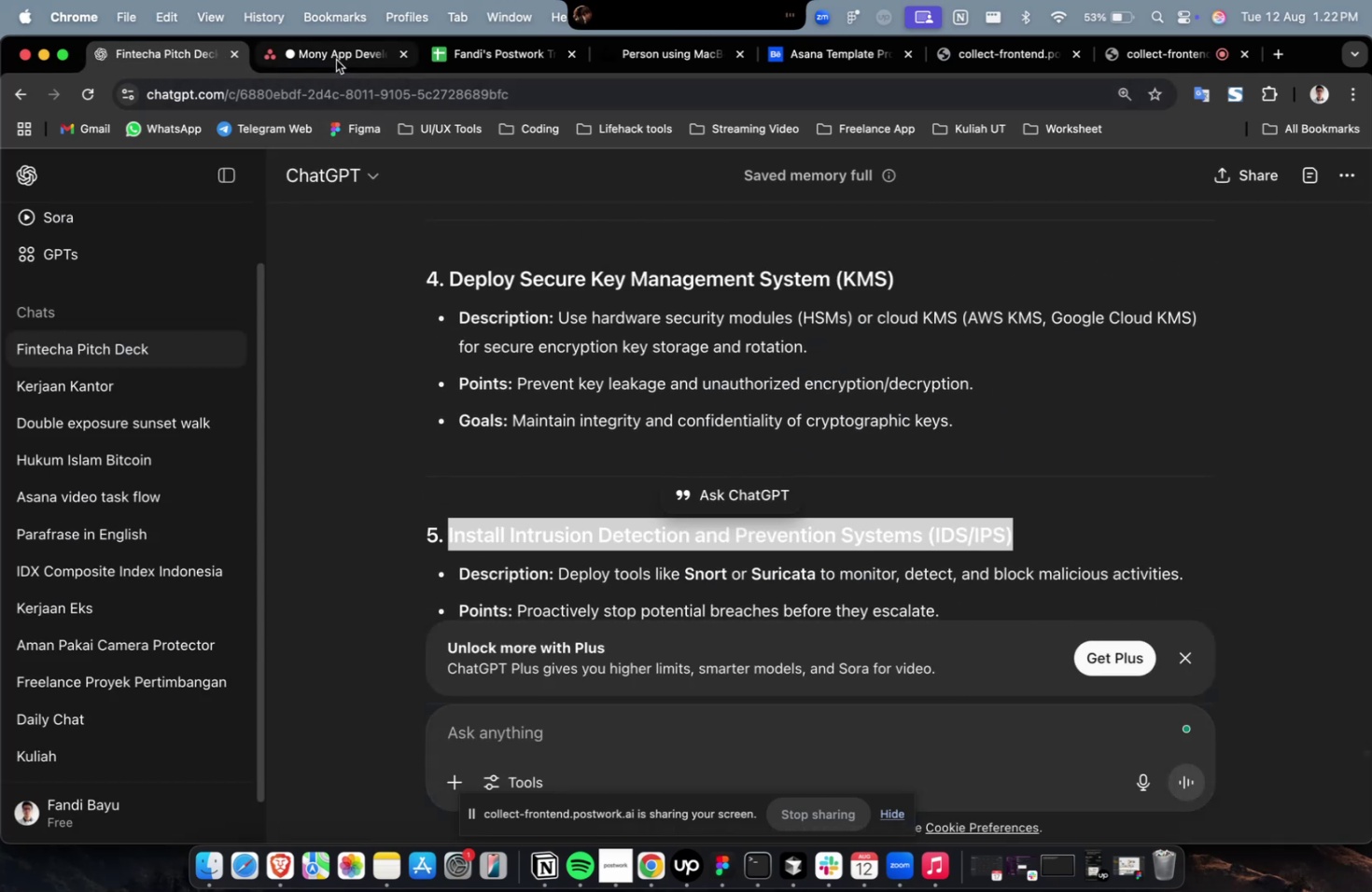 
left_click([336, 60])
 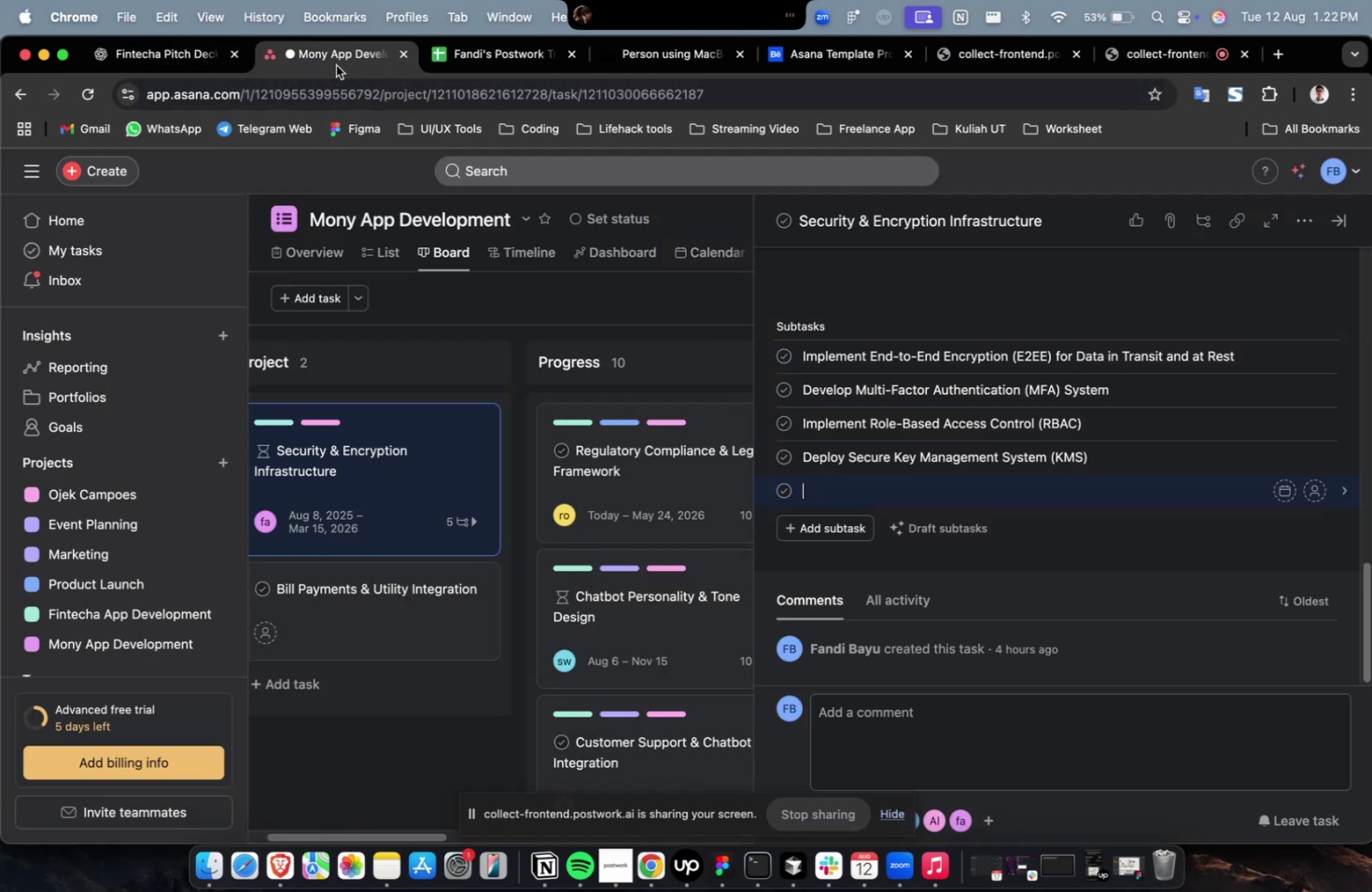 
key(Meta+V)
 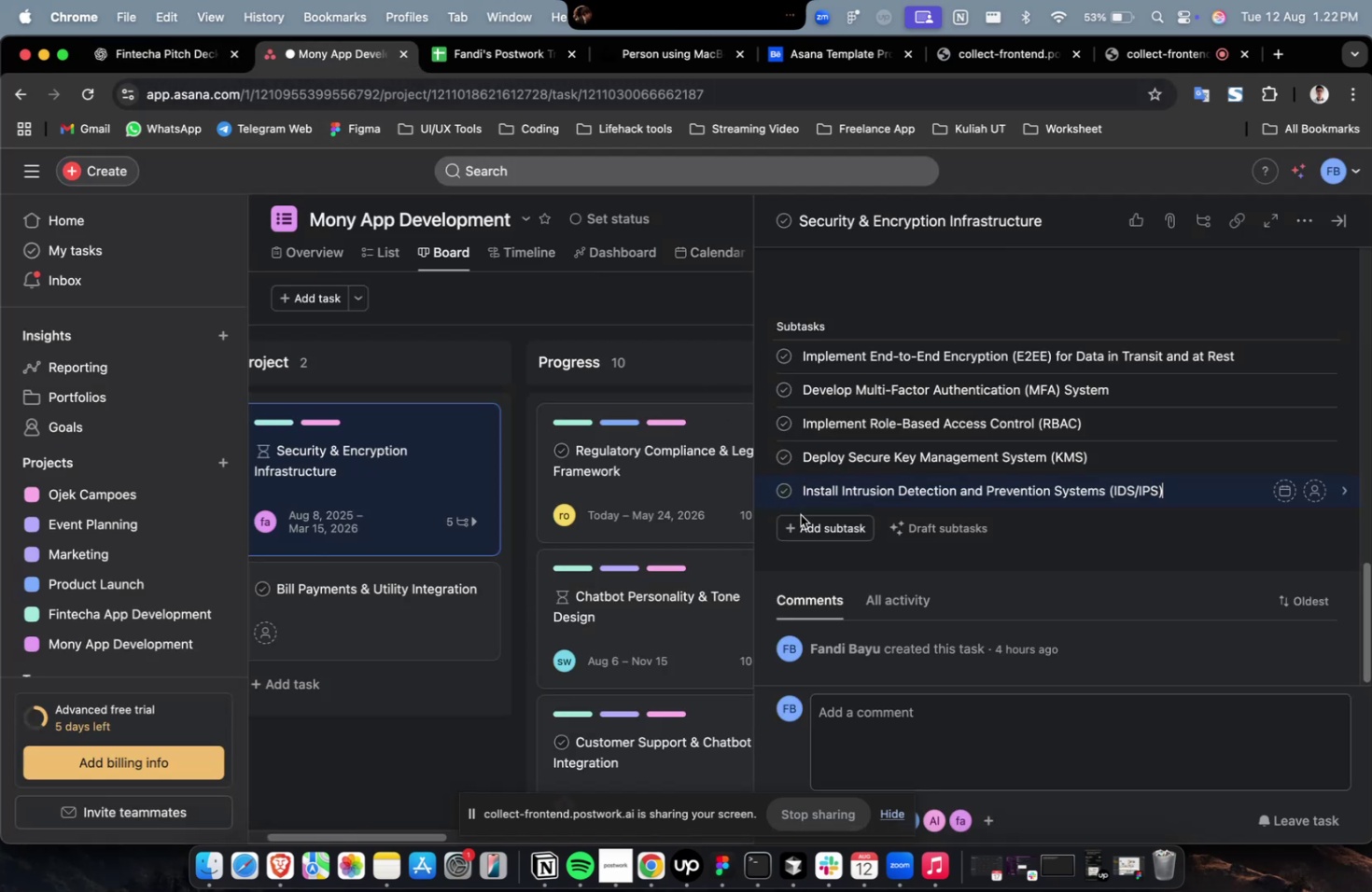 
left_click([802, 516])
 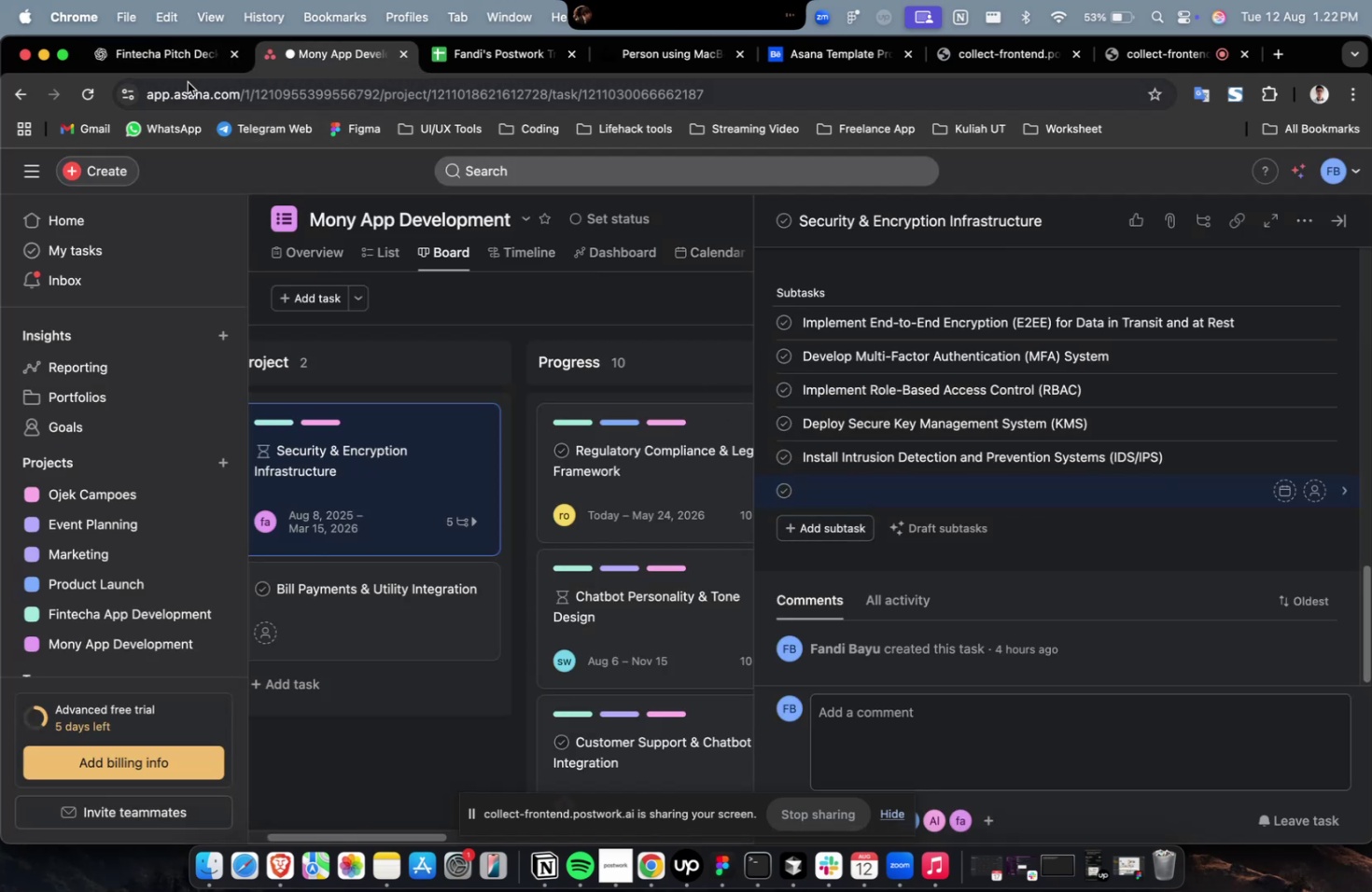 
left_click([188, 71])
 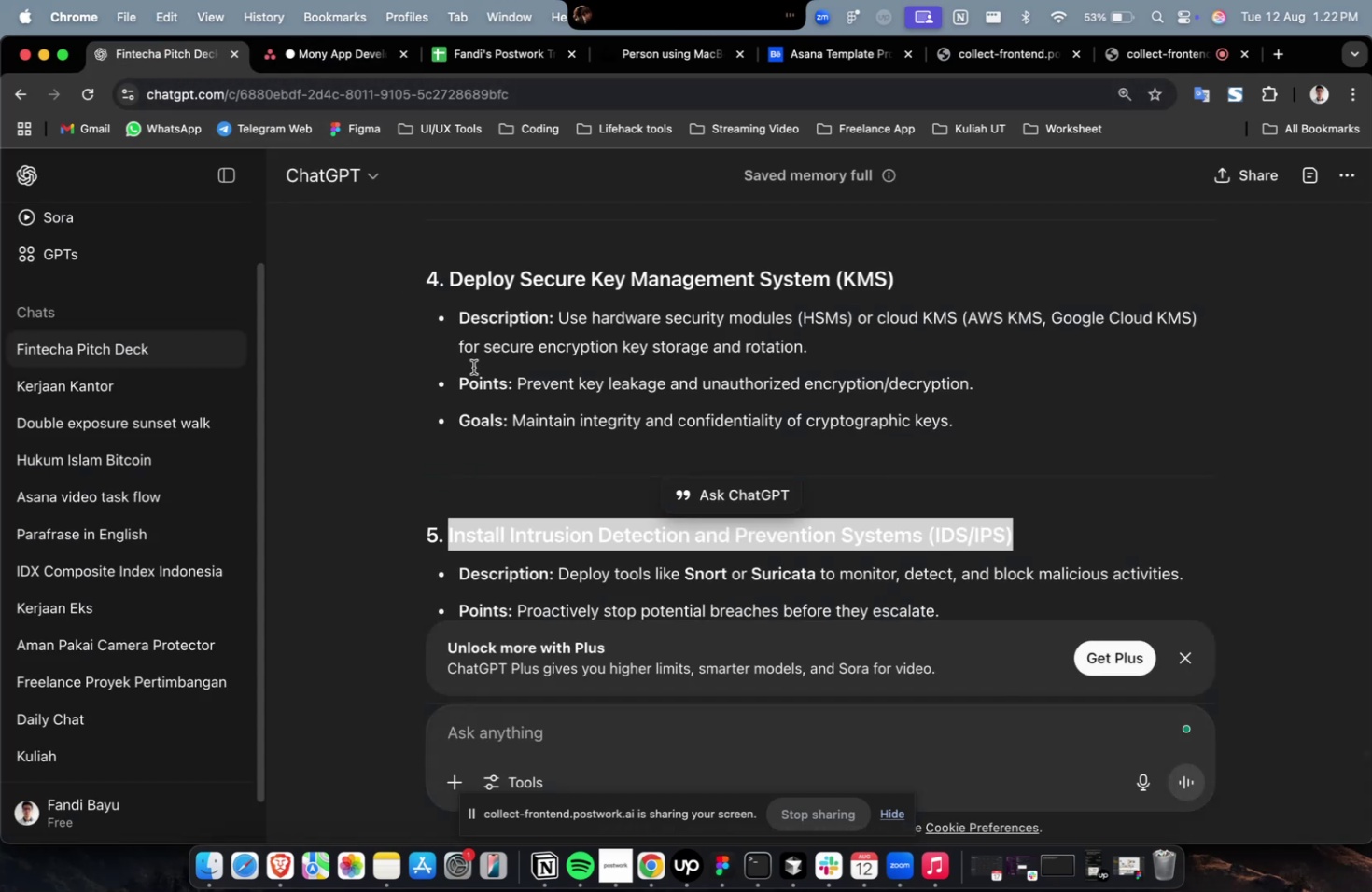 
scroll: coordinate [531, 449], scroll_direction: down, amount: 7.0
 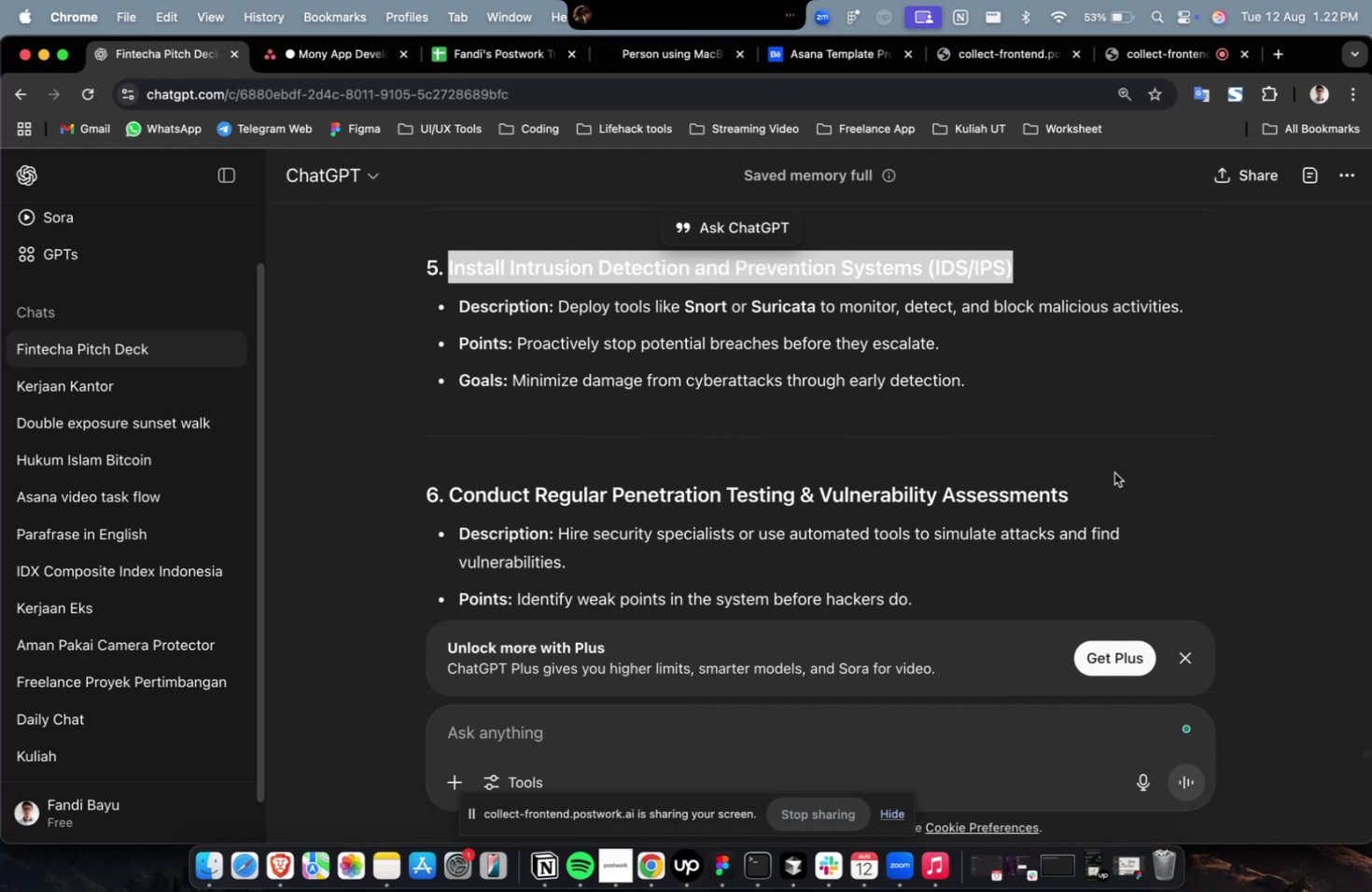 
left_click_drag(start_coordinate=[1096, 496], to_coordinate=[455, 502])
 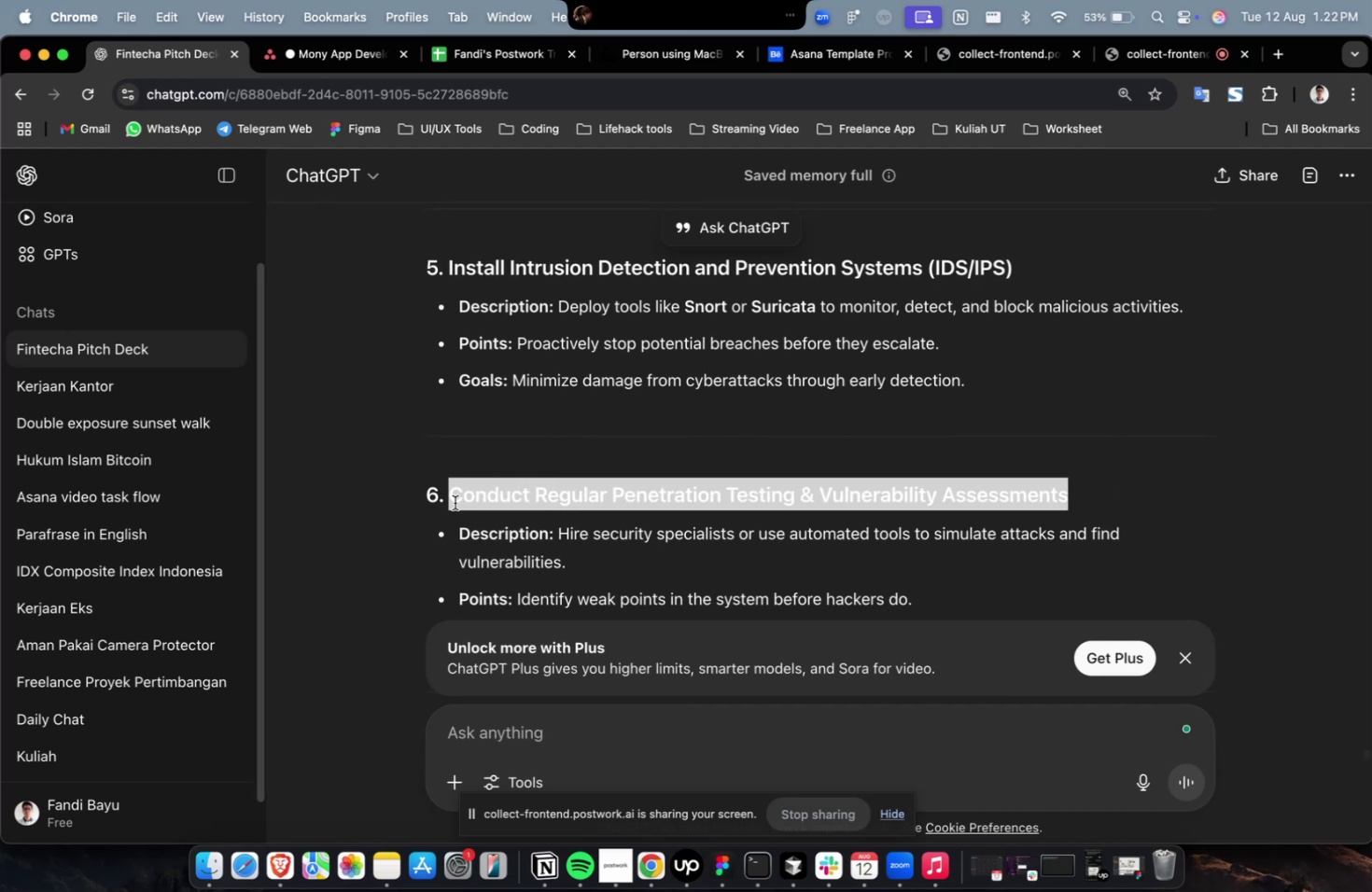 
key(Meta+C)
 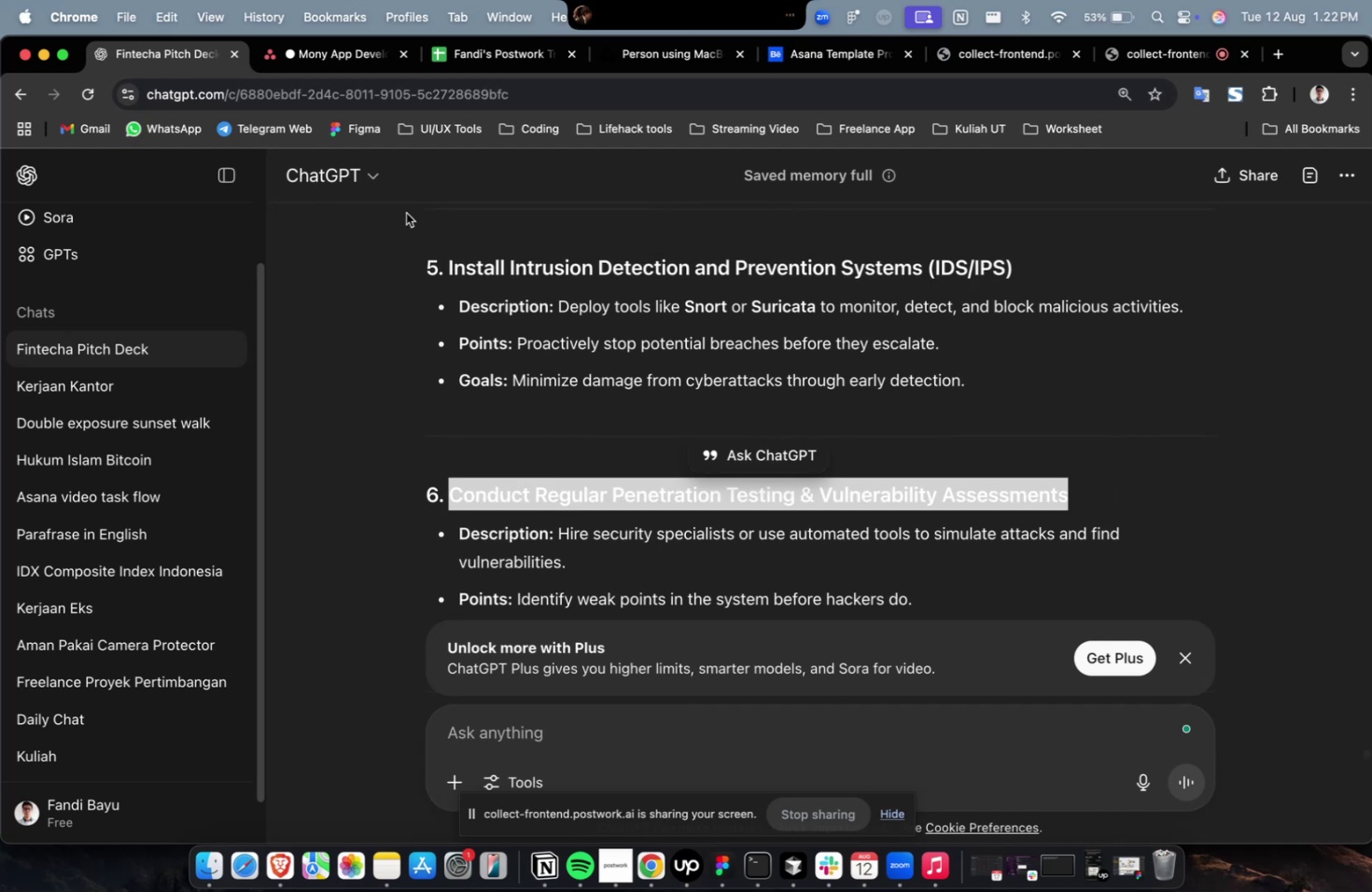 
key(Meta+C)
 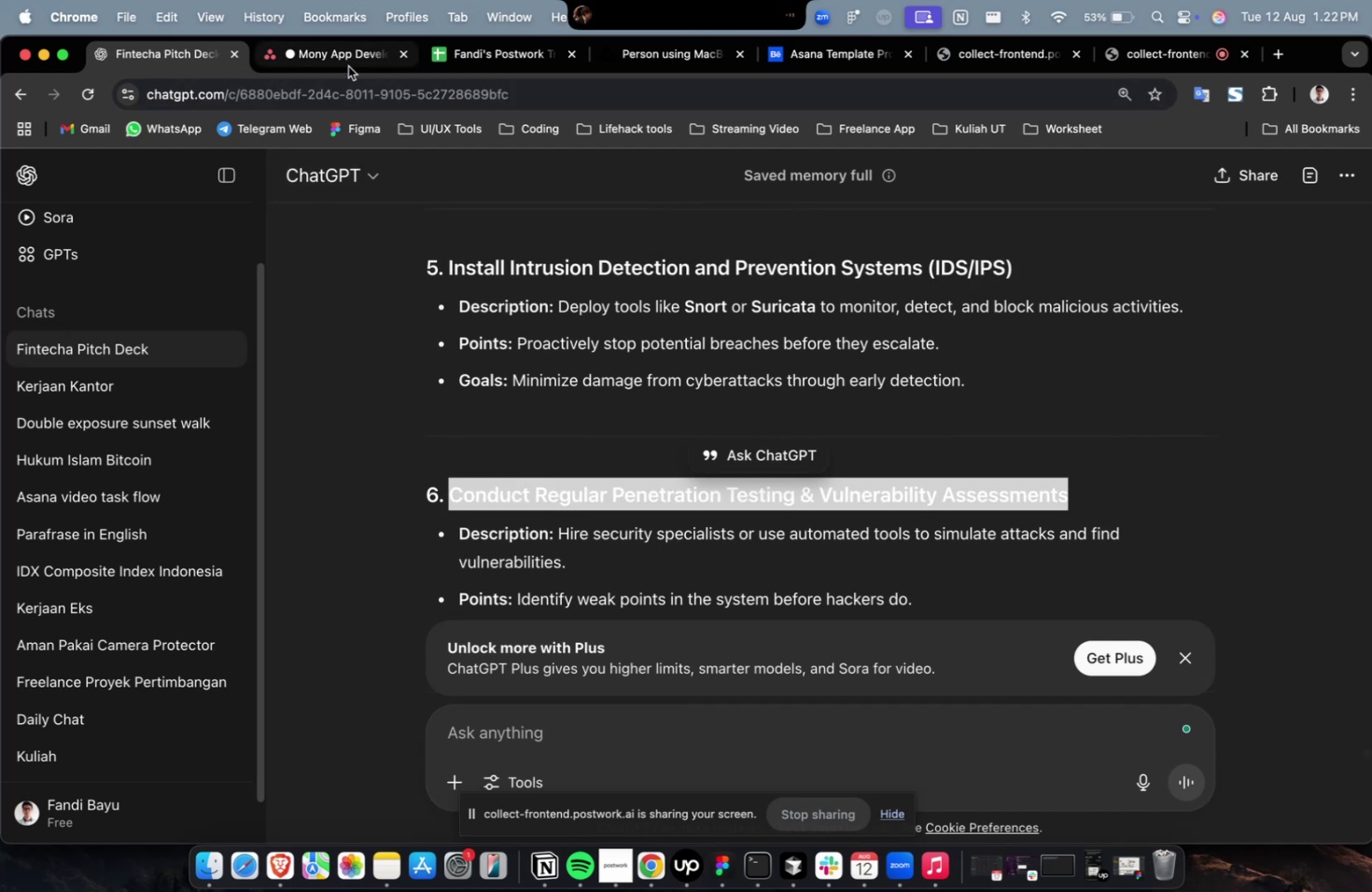 
key(Meta+V)
 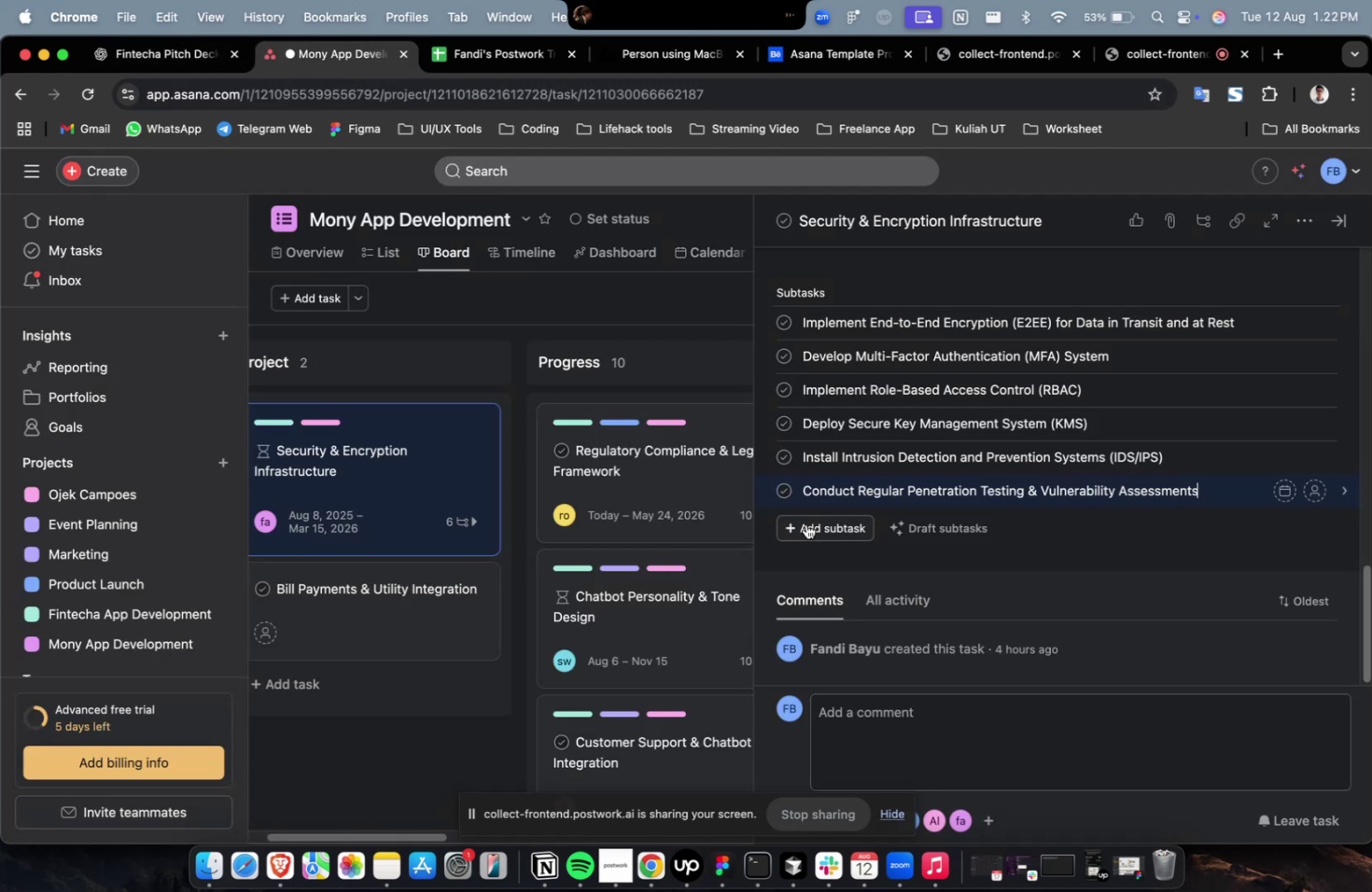 
left_click([806, 525])
 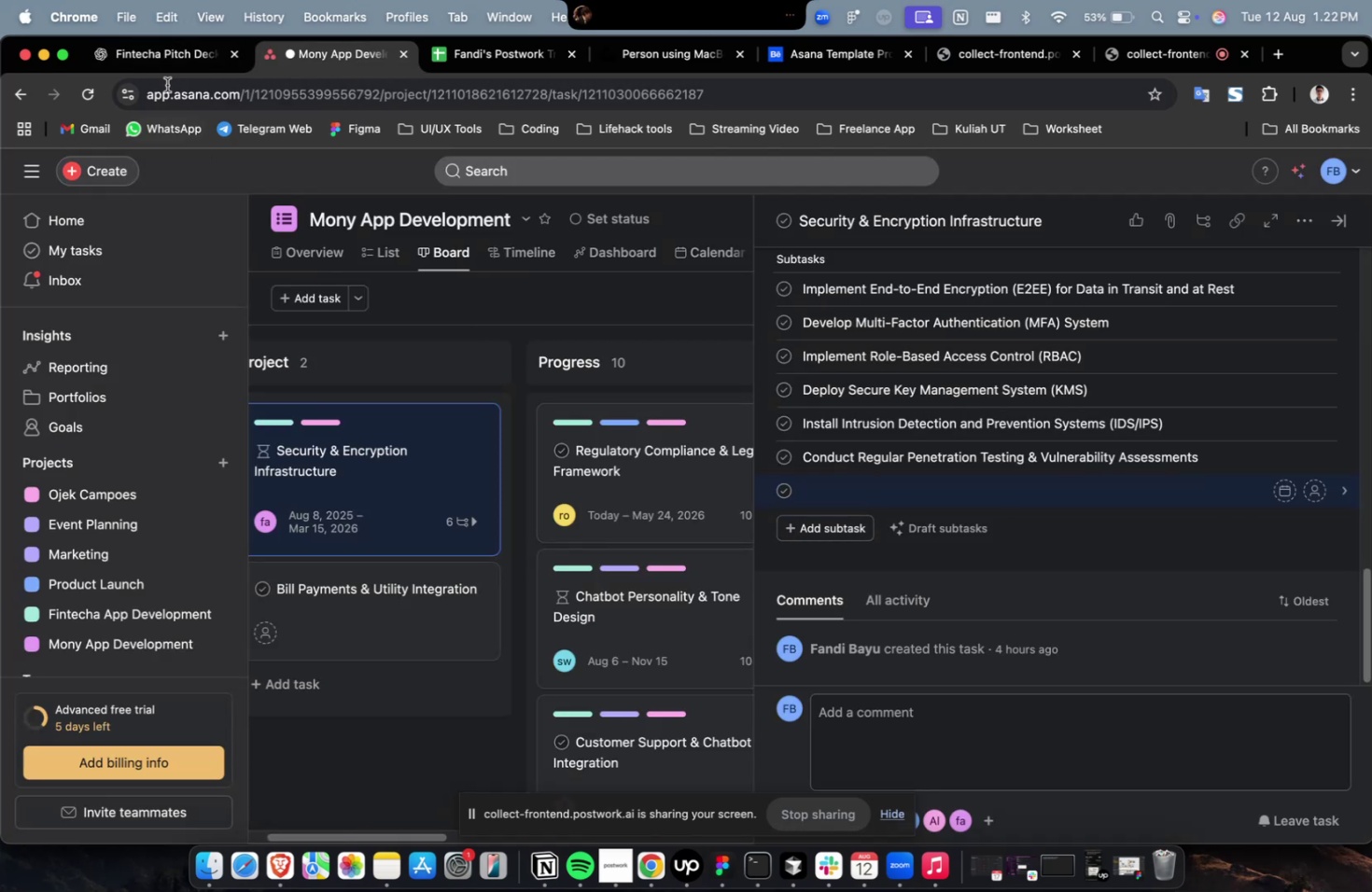 
left_click([162, 49])
 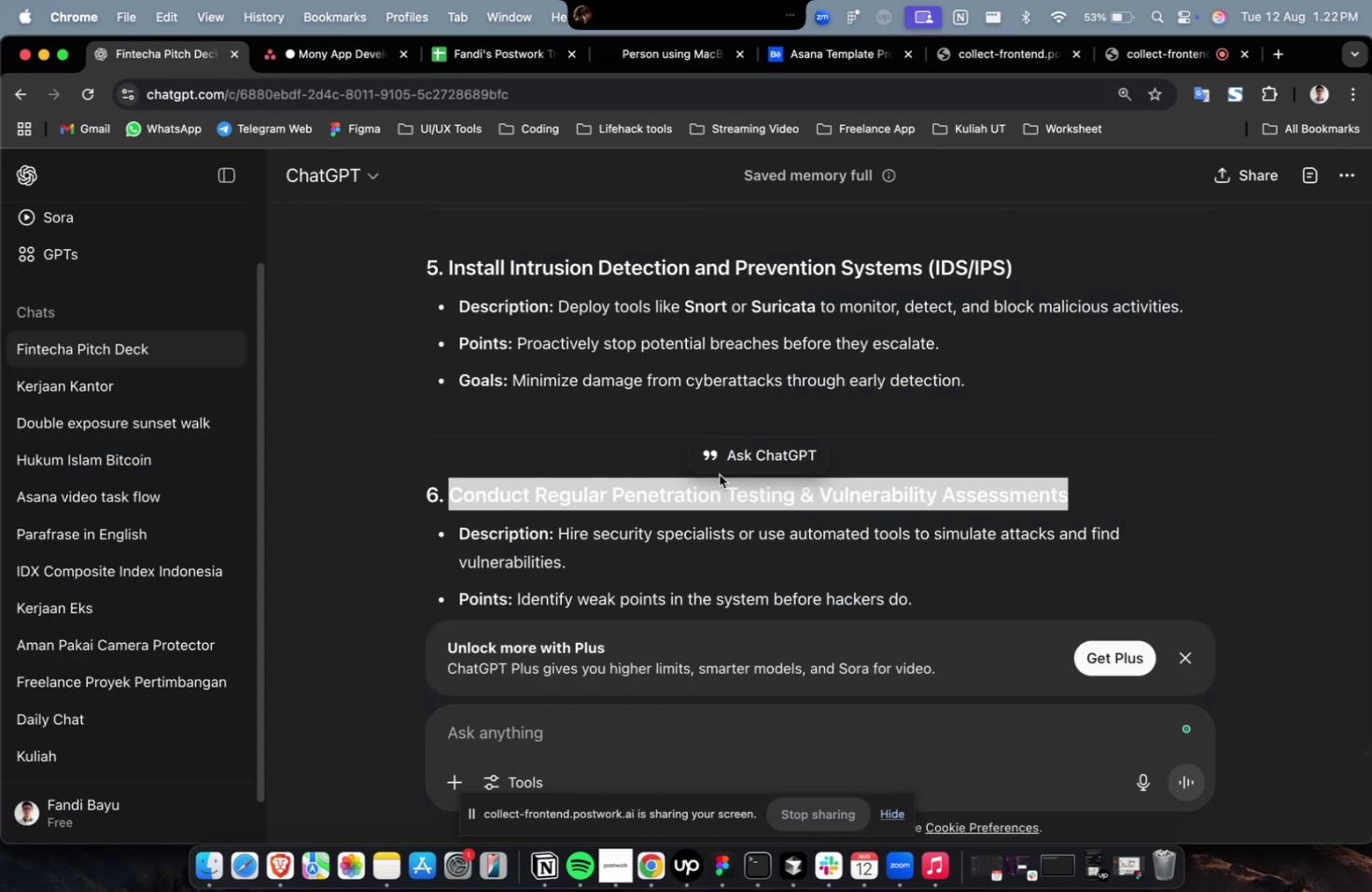 
scroll: coordinate [720, 475], scroll_direction: down, amount: 7.0
 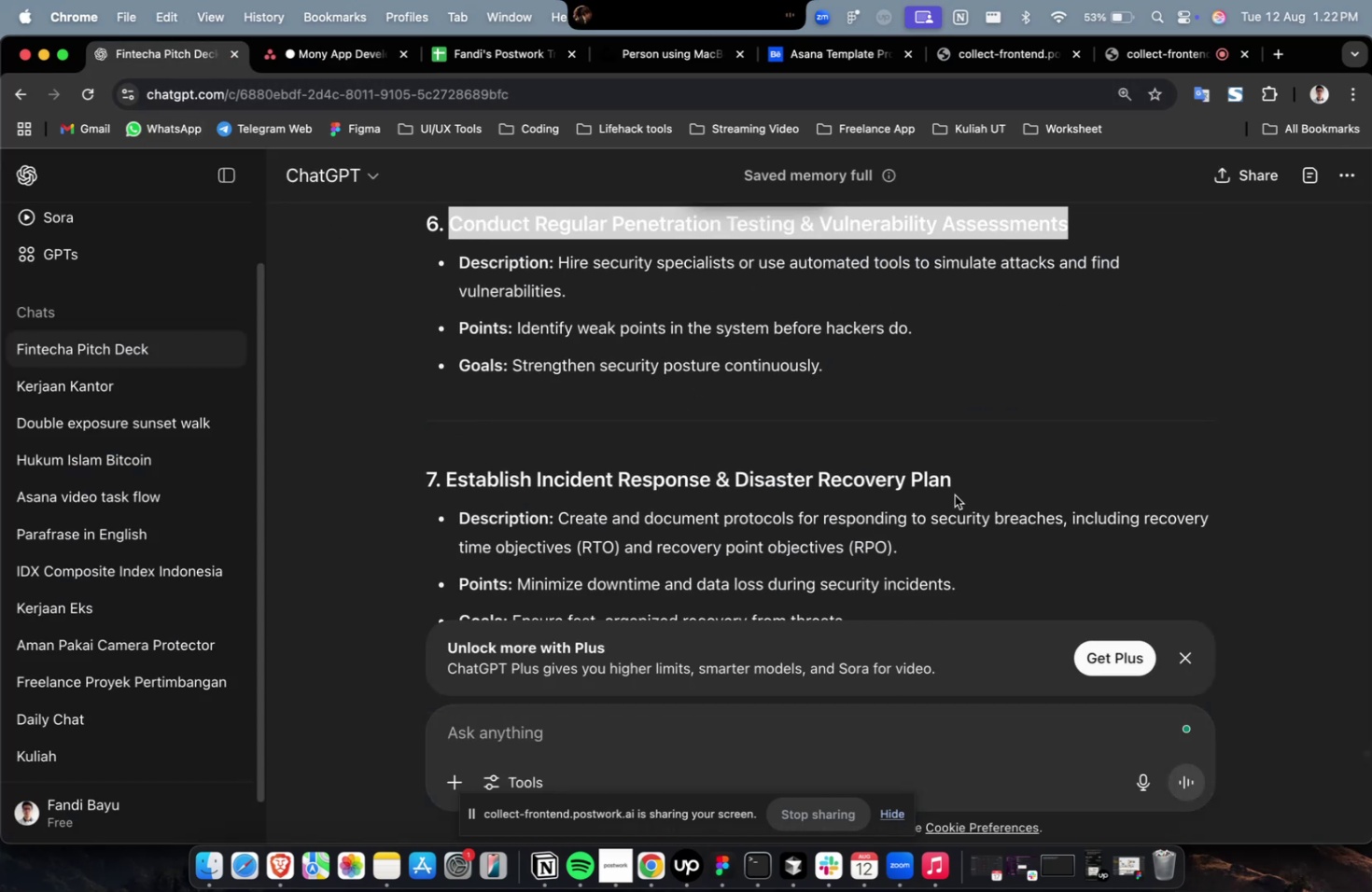 
left_click_drag(start_coordinate=[963, 489], to_coordinate=[443, 482])
 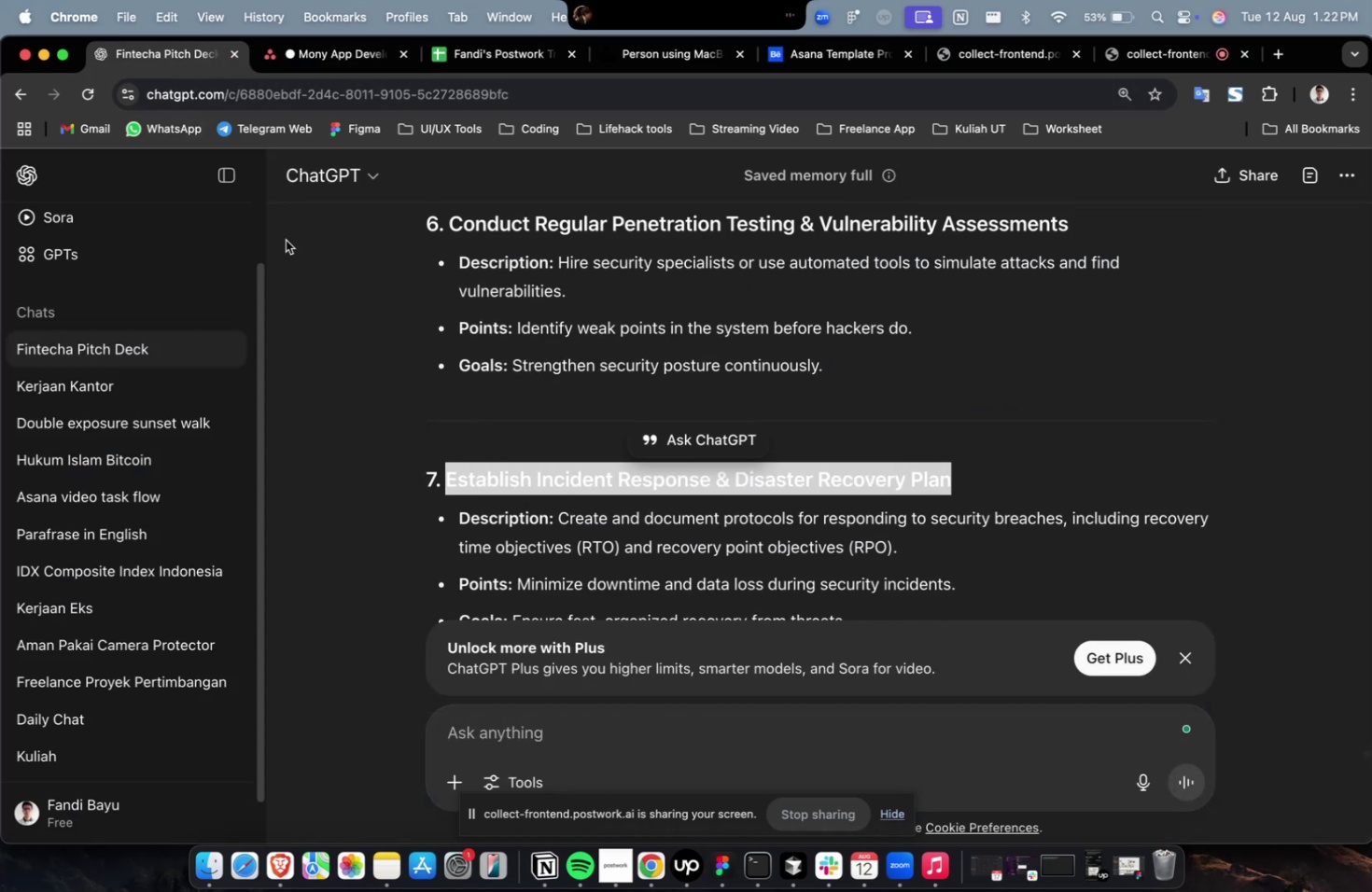 
key(Meta+C)
 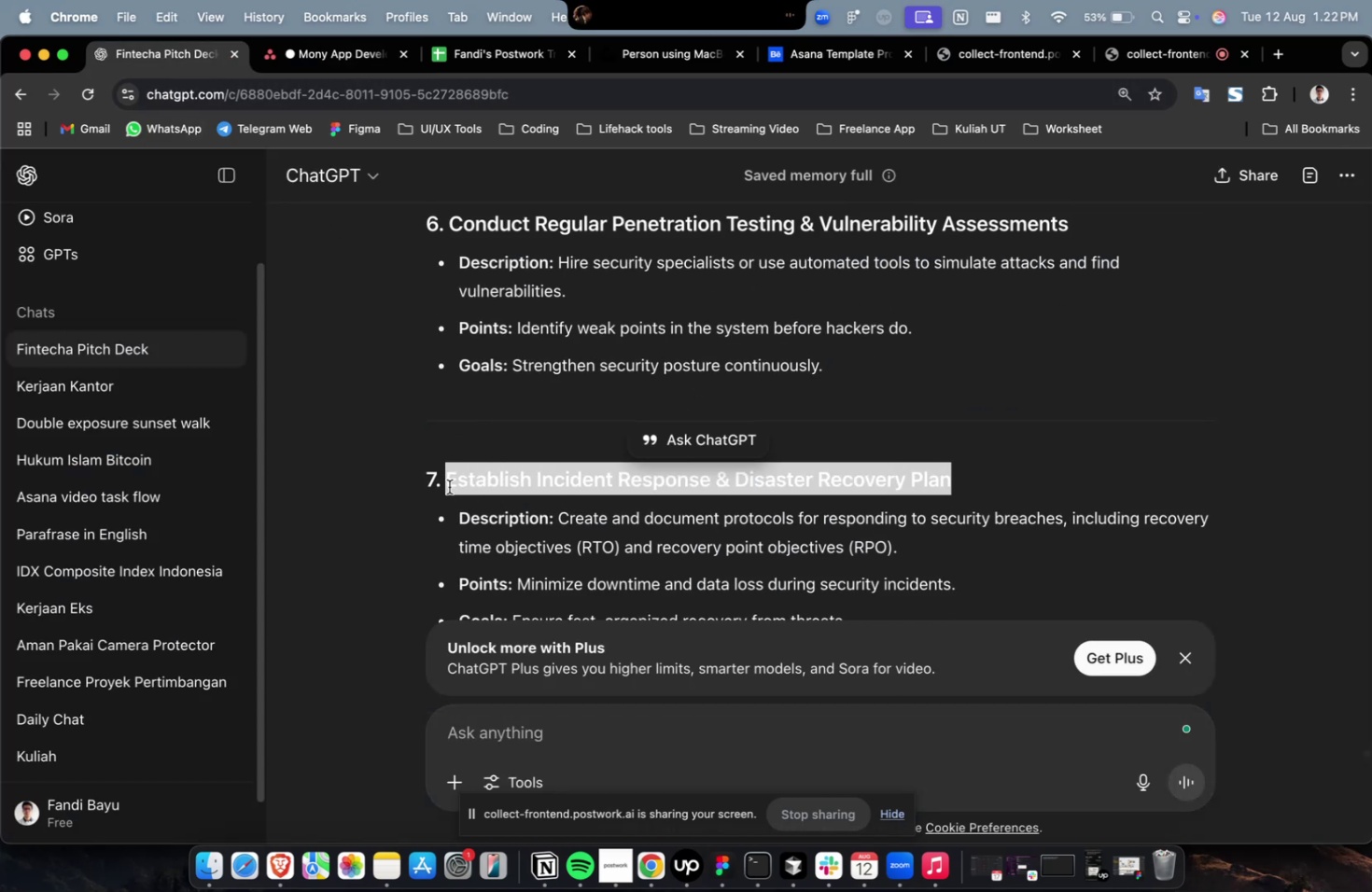 
key(Meta+C)
 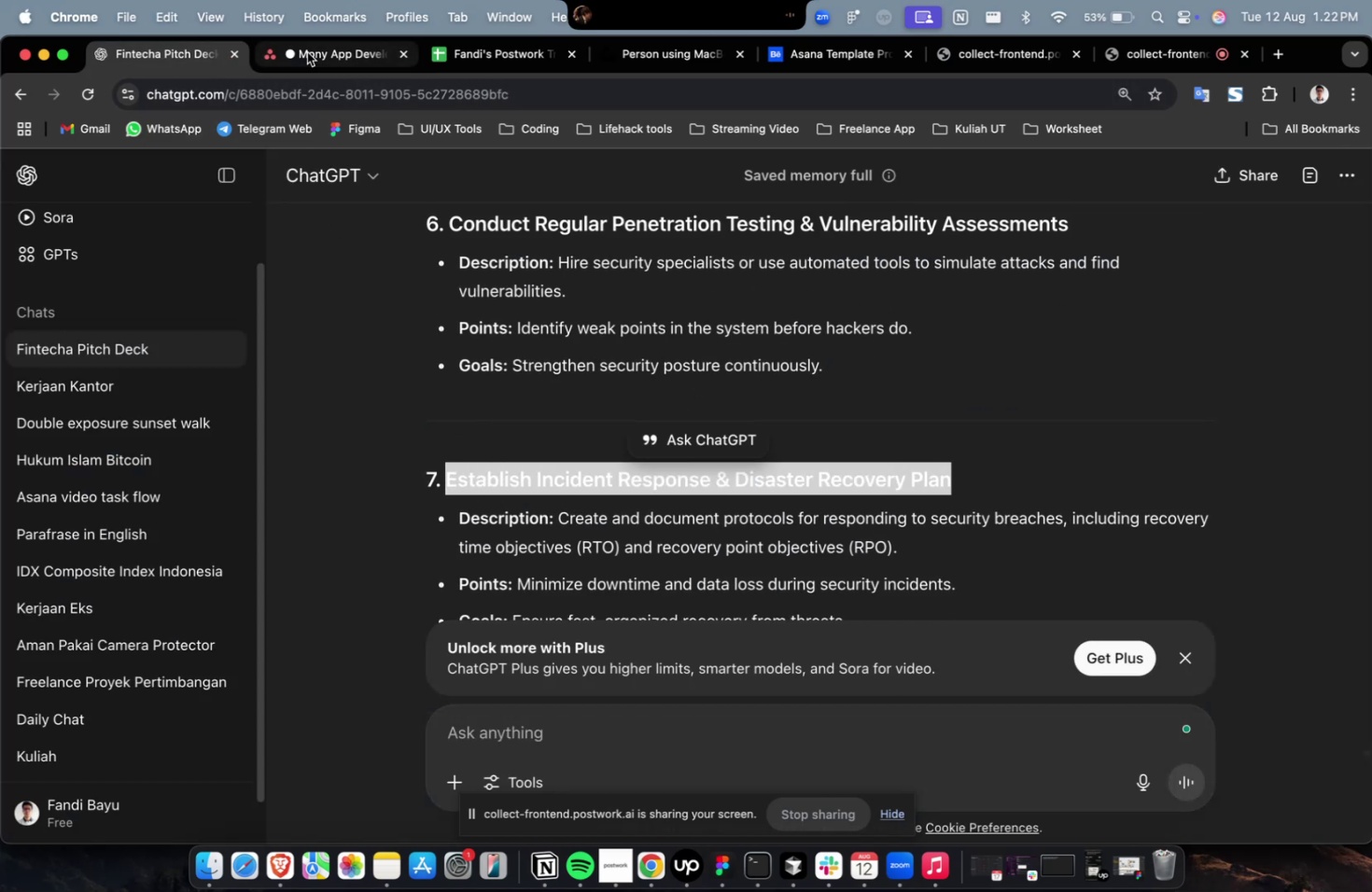 
left_click([307, 52])
 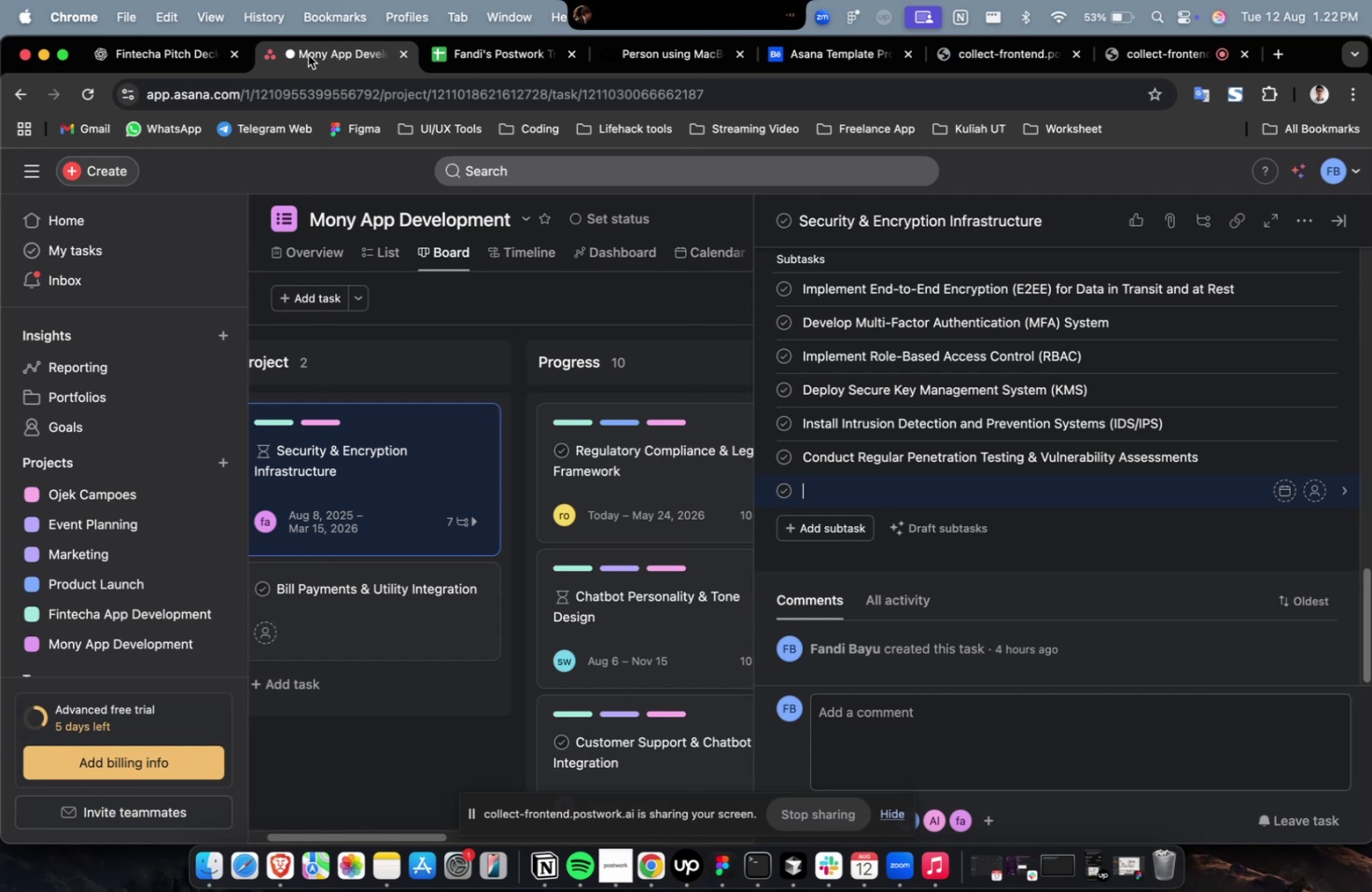 
key(Meta+V)
 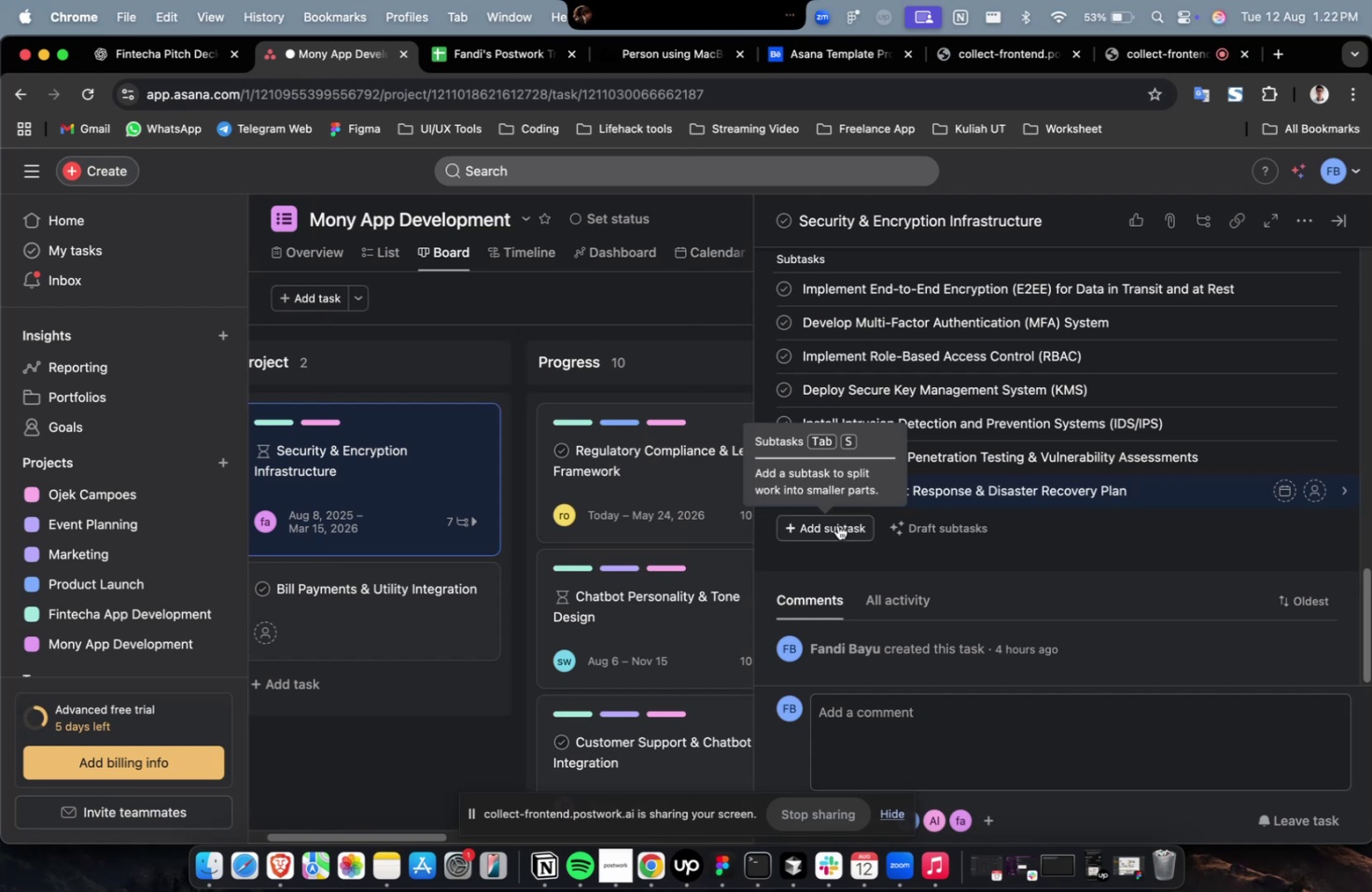 
left_click([837, 524])
 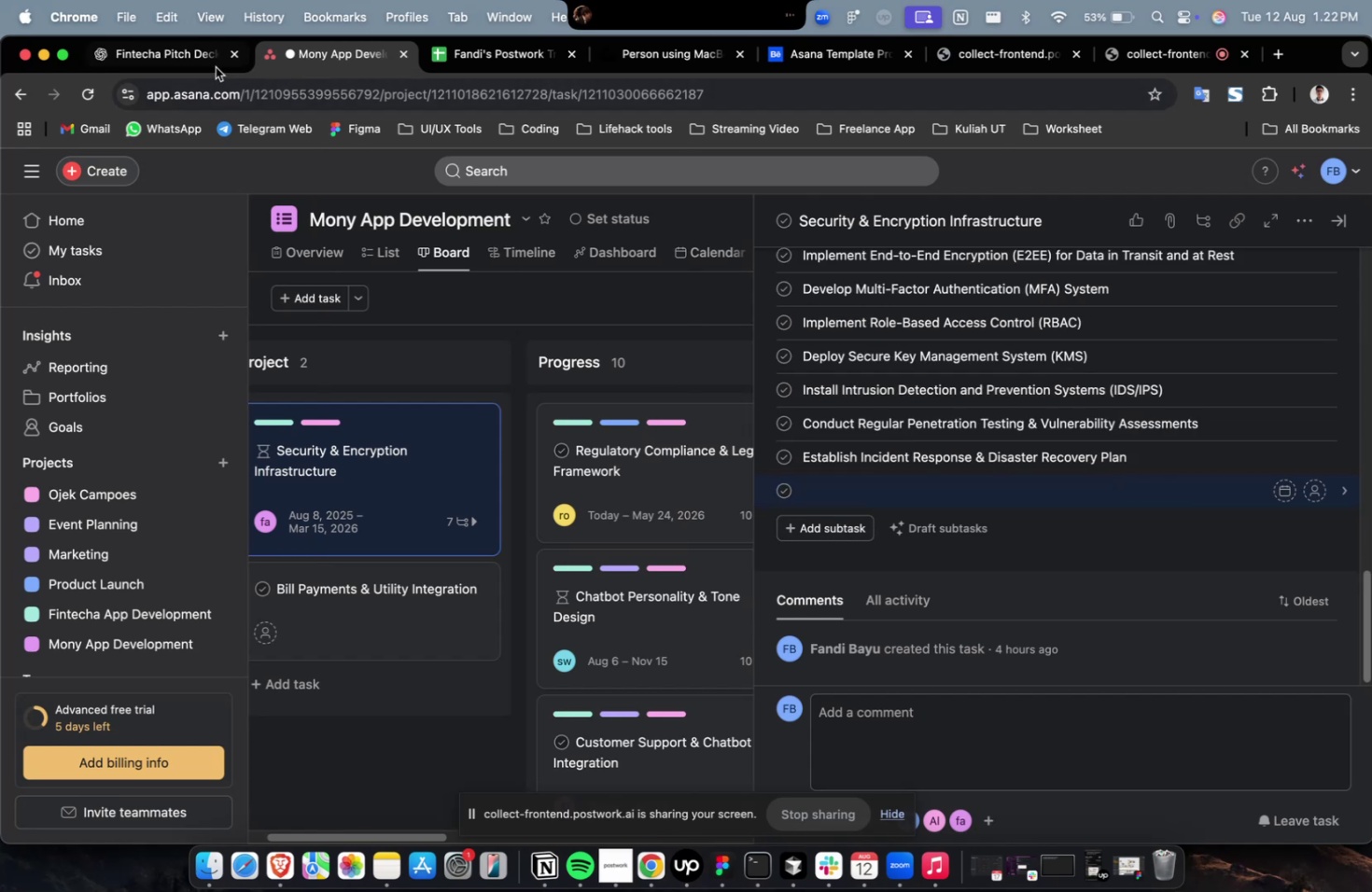 
left_click([176, 67])
 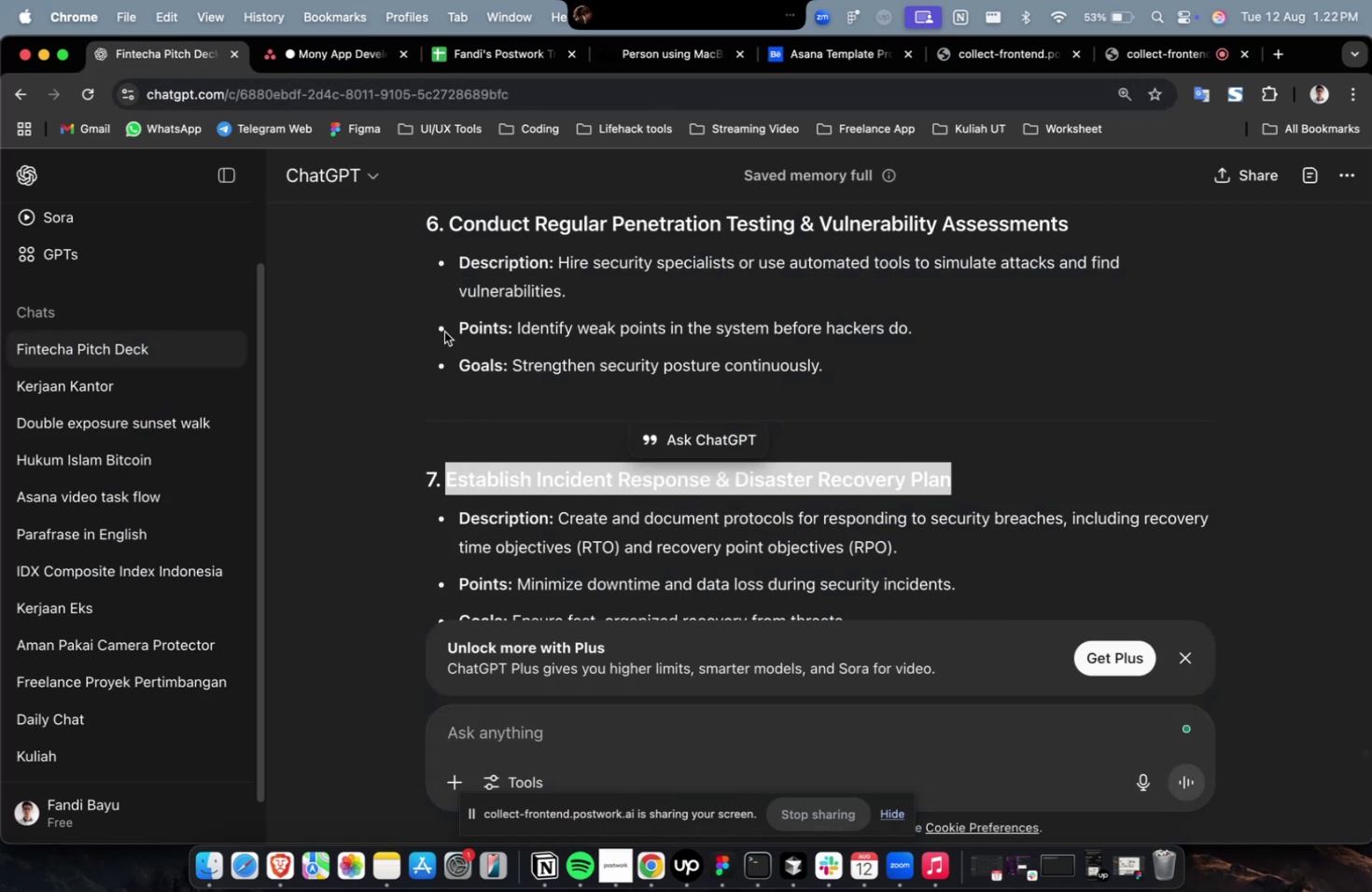 
scroll: coordinate [532, 389], scroll_direction: down, amount: 7.0
 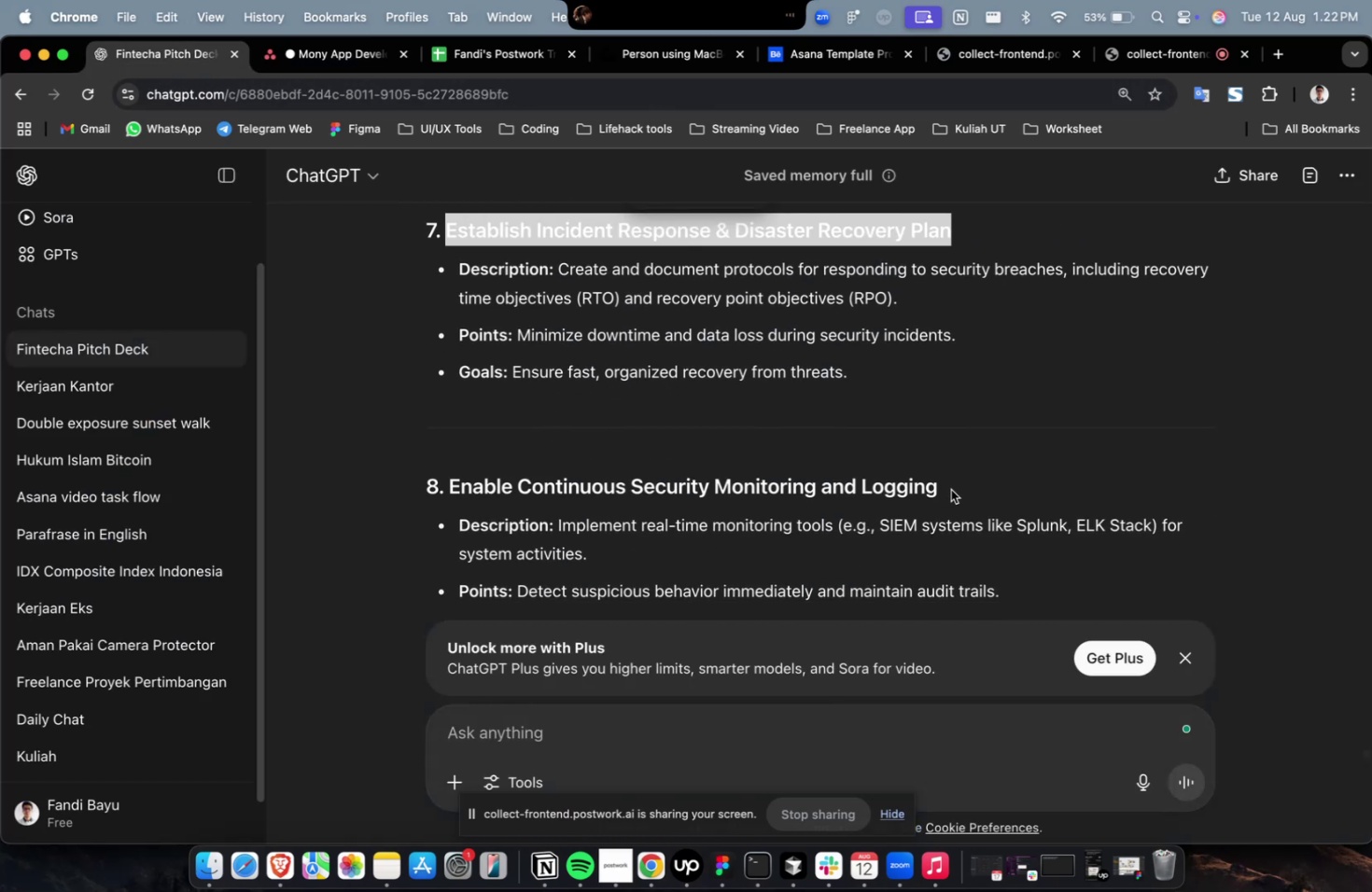 
left_click_drag(start_coordinate=[962, 489], to_coordinate=[451, 493])
 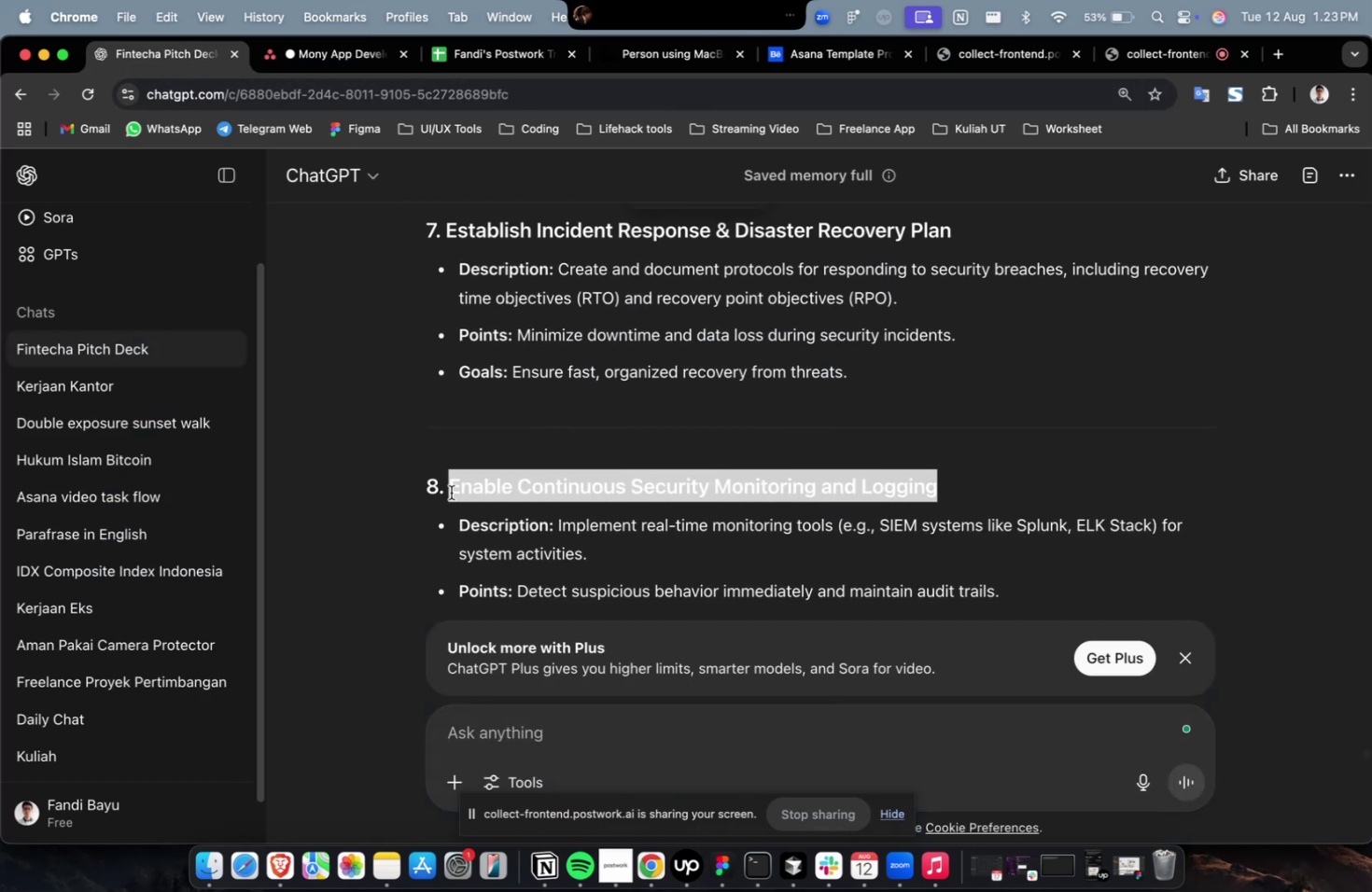 
key(Meta+C)
 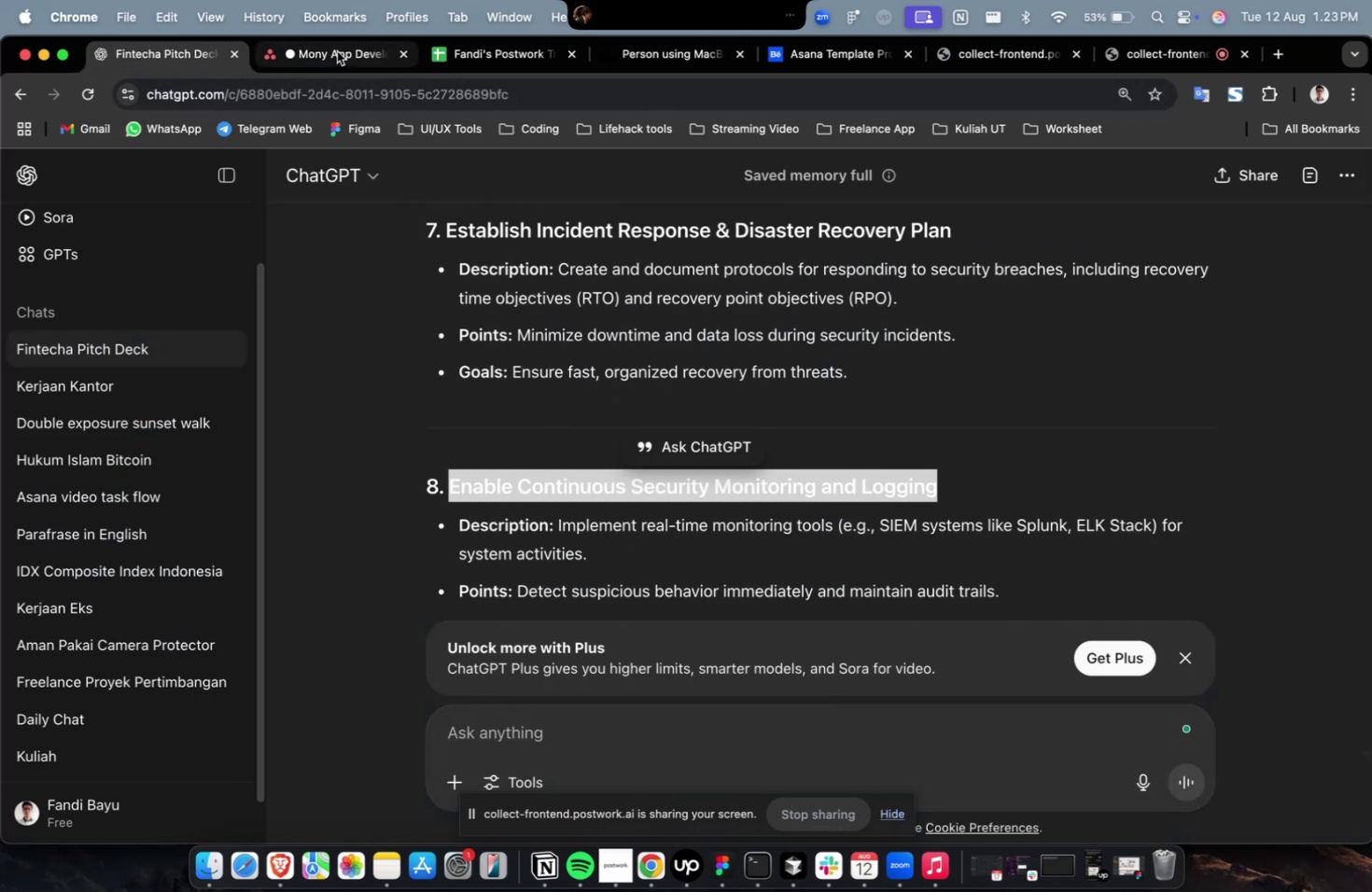 
left_click([337, 51])
 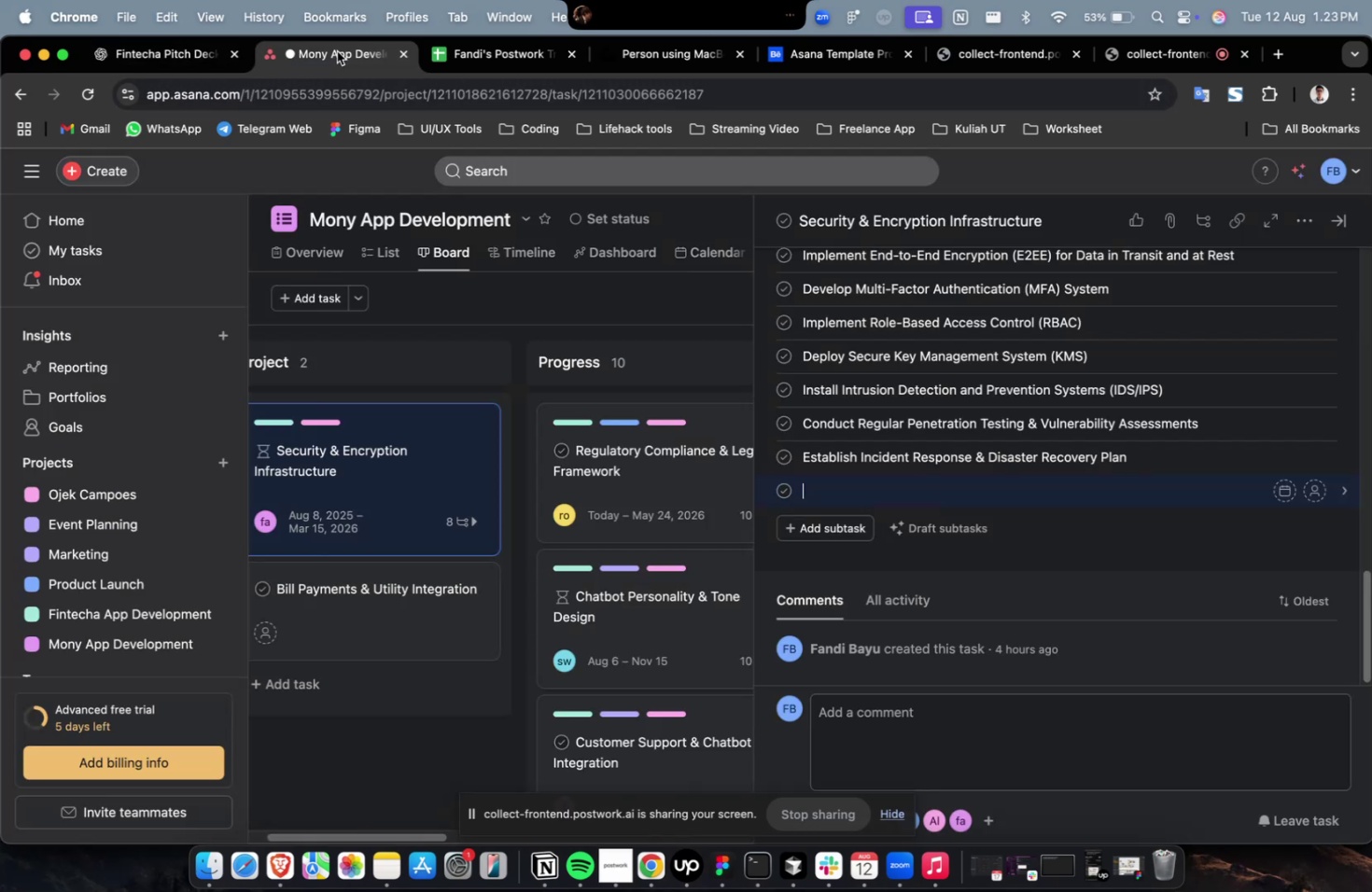 
key(Meta+V)
 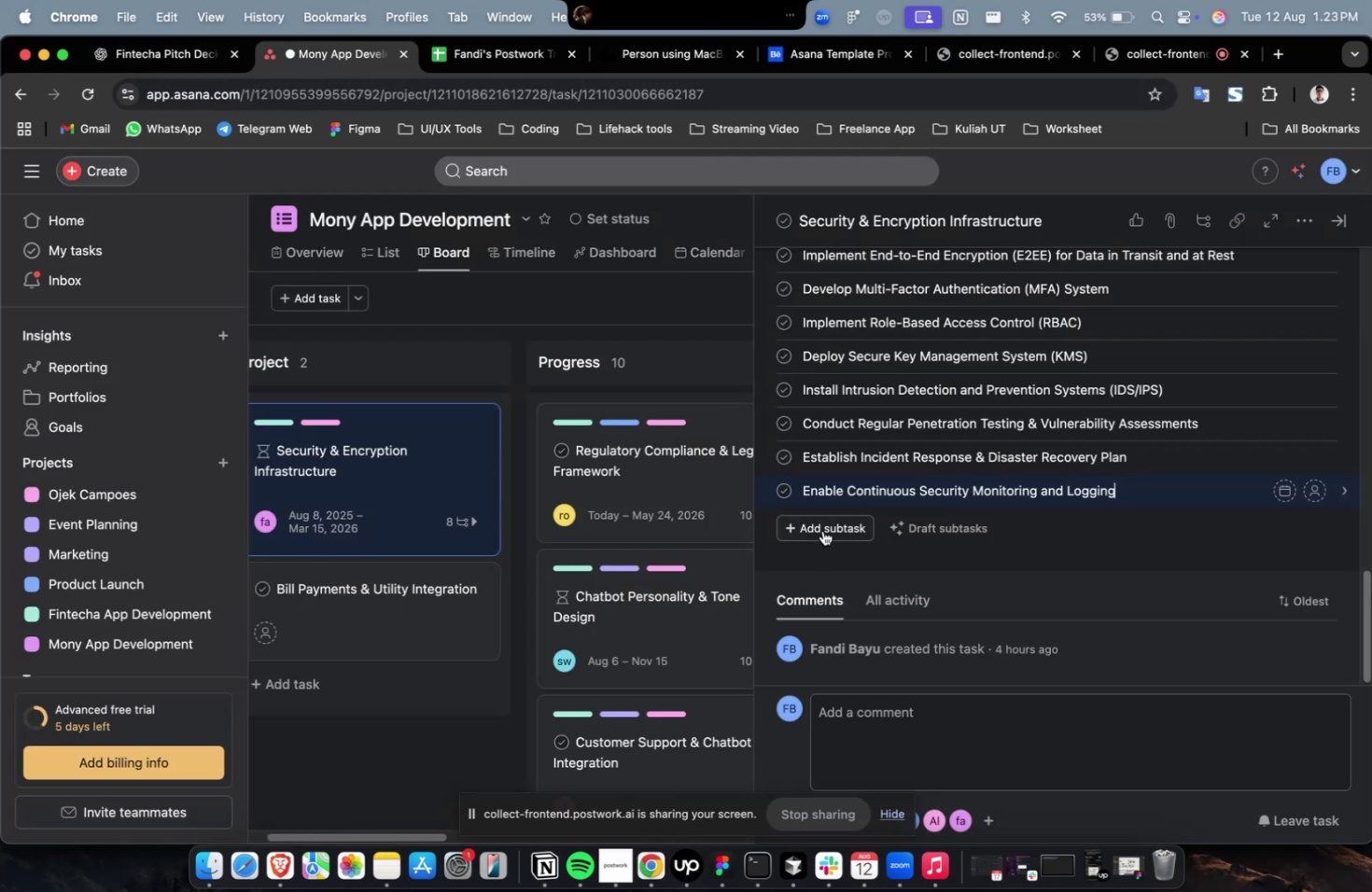 
left_click([822, 530])
 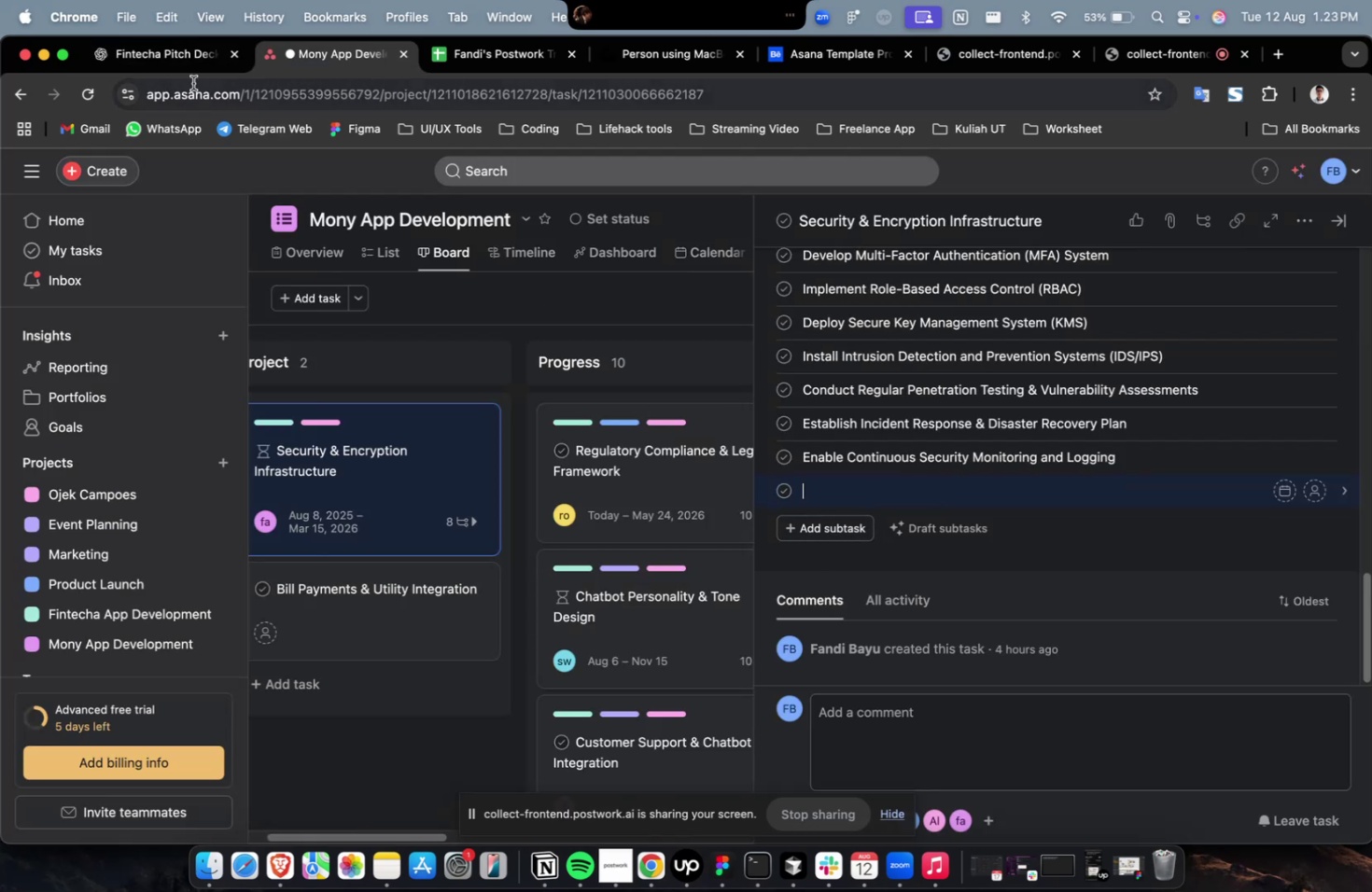 
double_click([179, 64])
 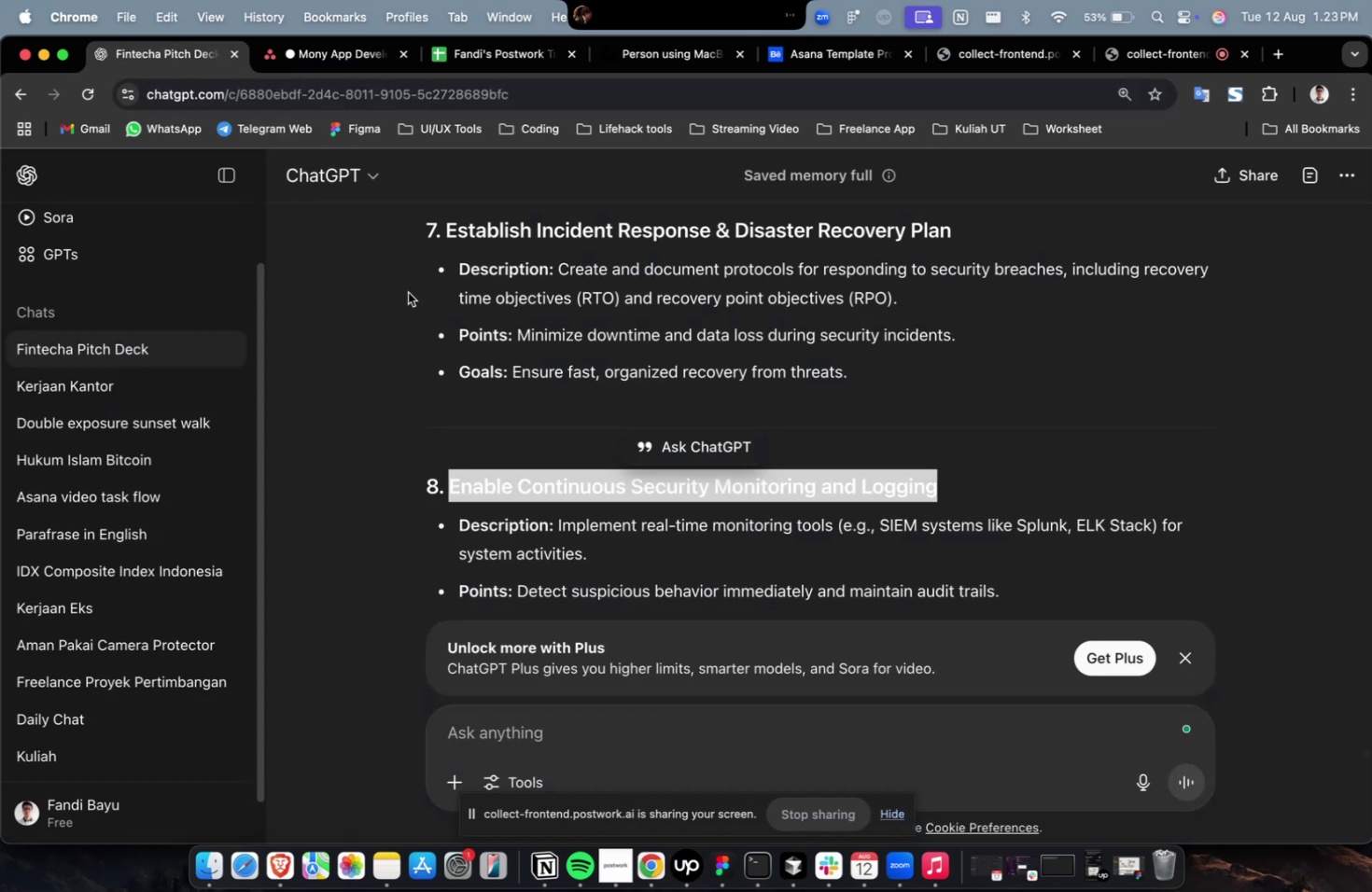 
scroll: coordinate [555, 428], scroll_direction: down, amount: 8.0
 